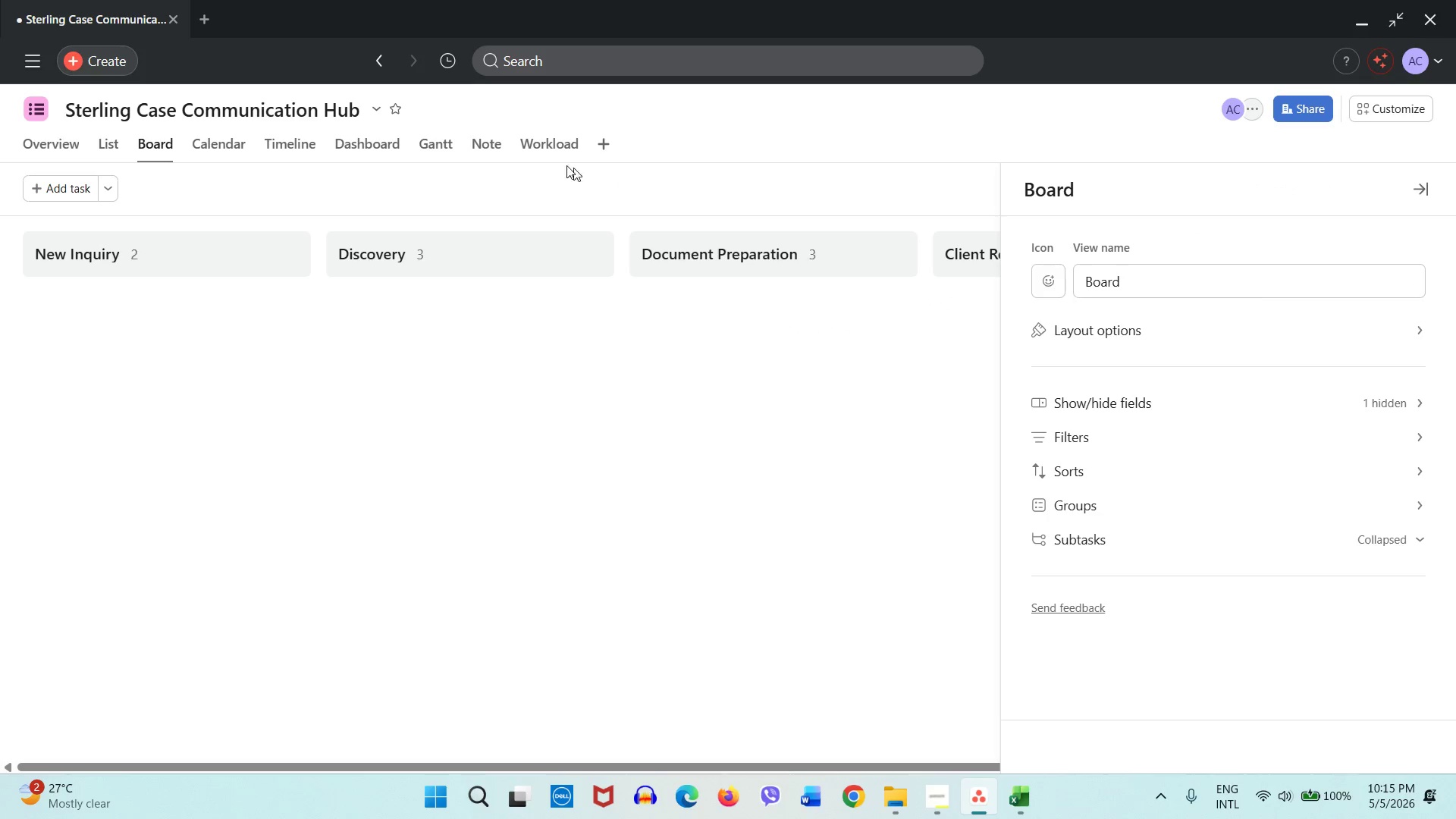 
left_click([547, 150])
 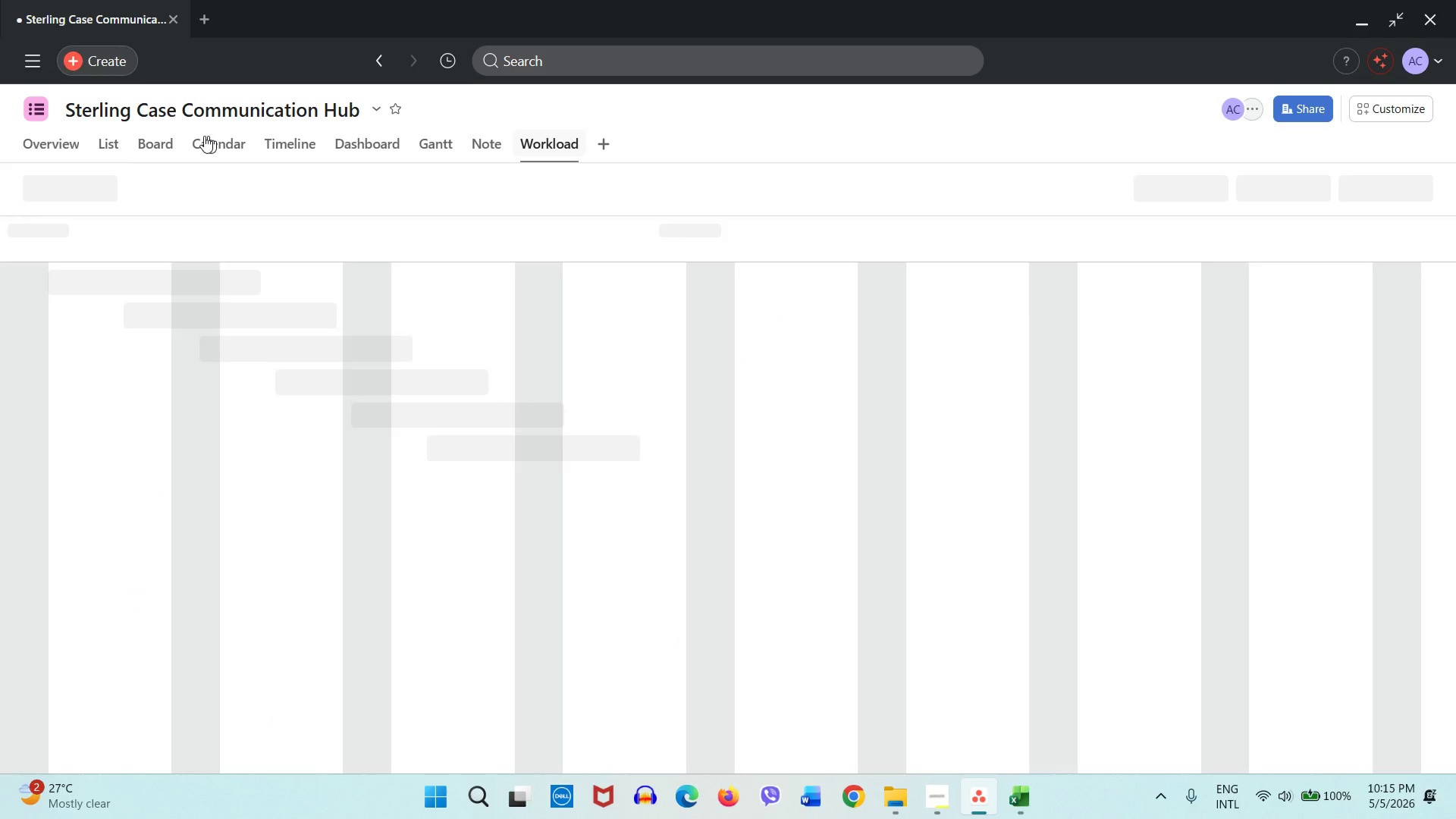 
left_click([151, 136])
 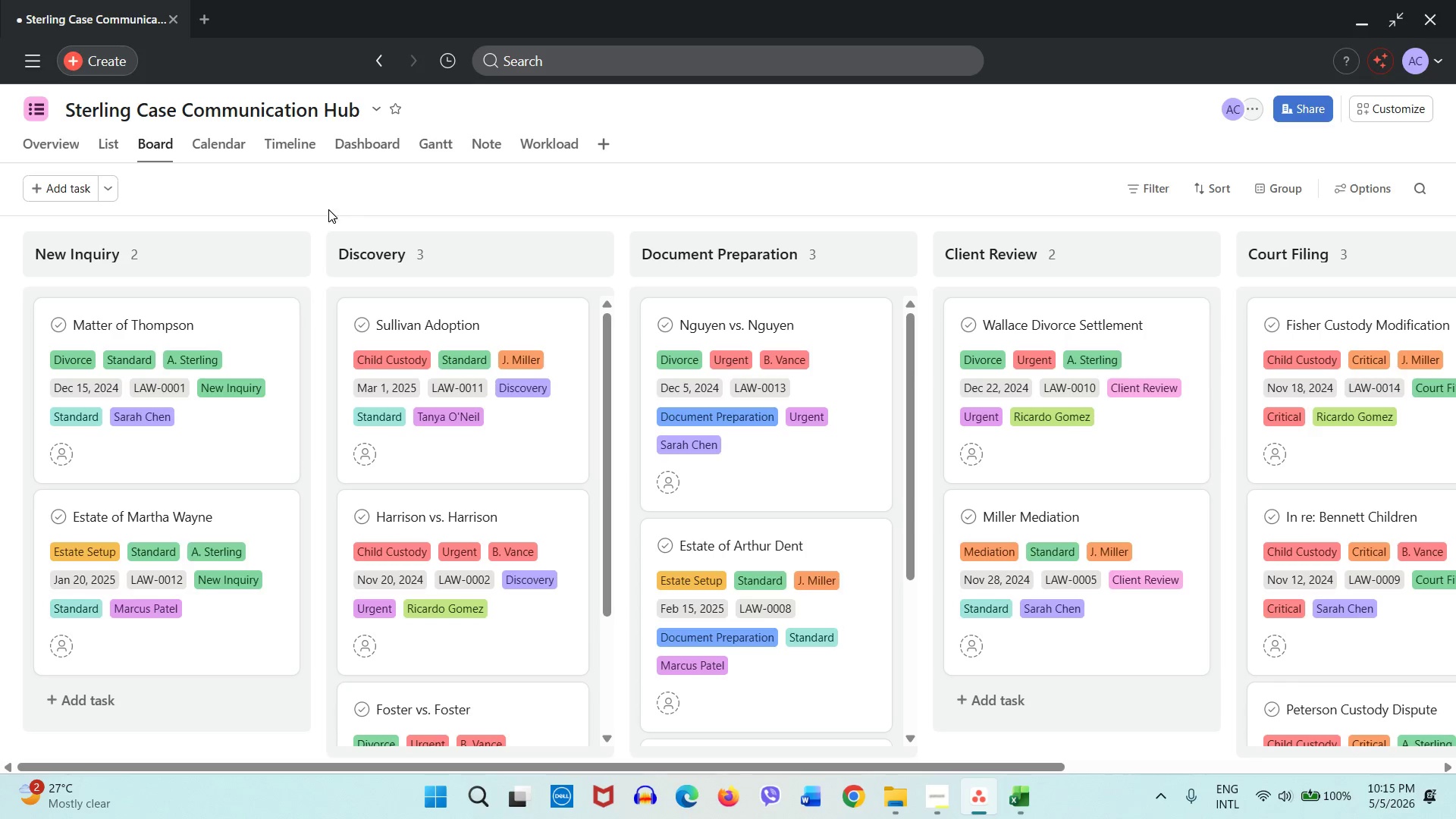 
mouse_move([105, 463])
 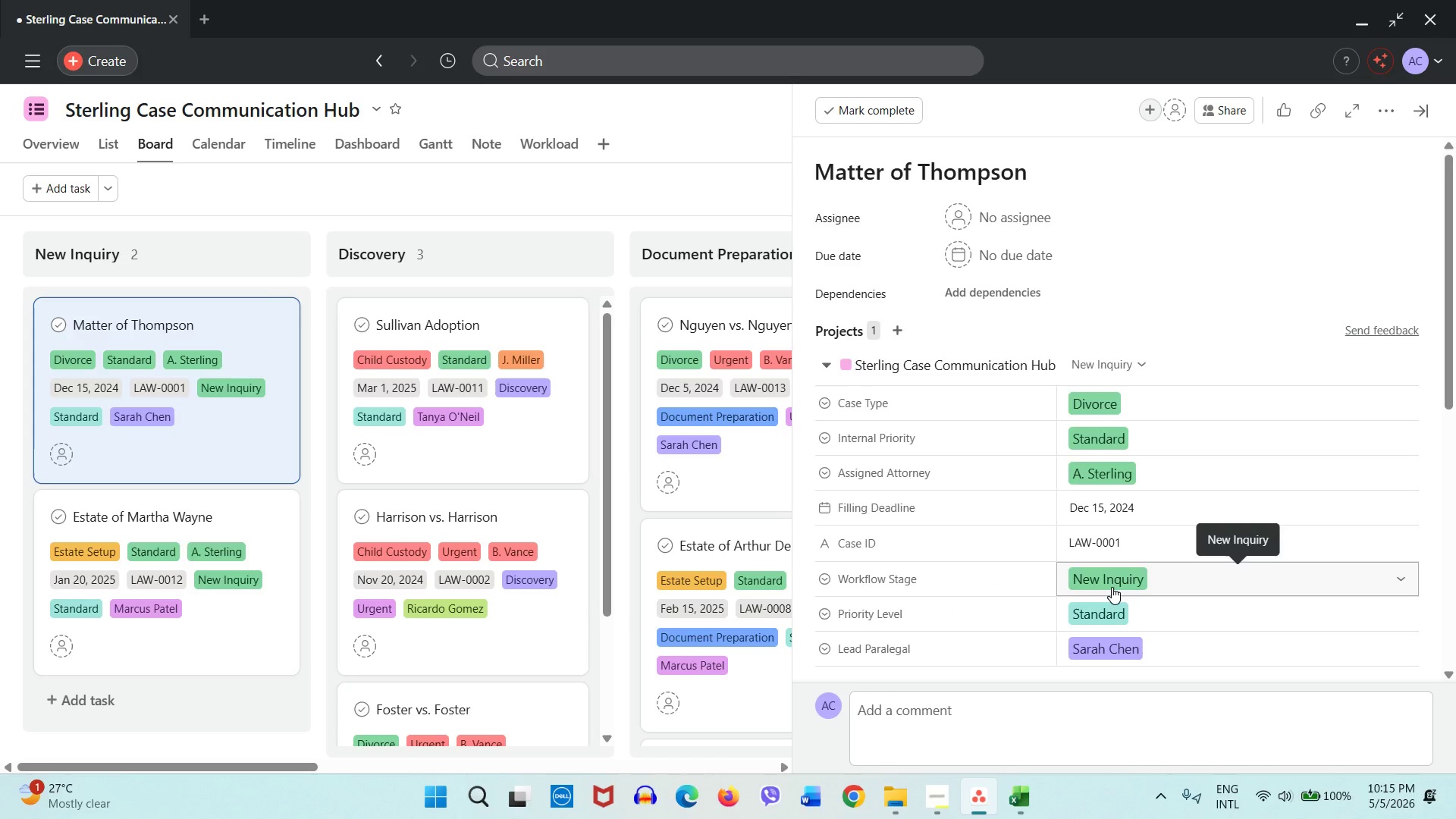 
scroll: coordinate [1112, 623], scroll_direction: down, amount: 1.0
 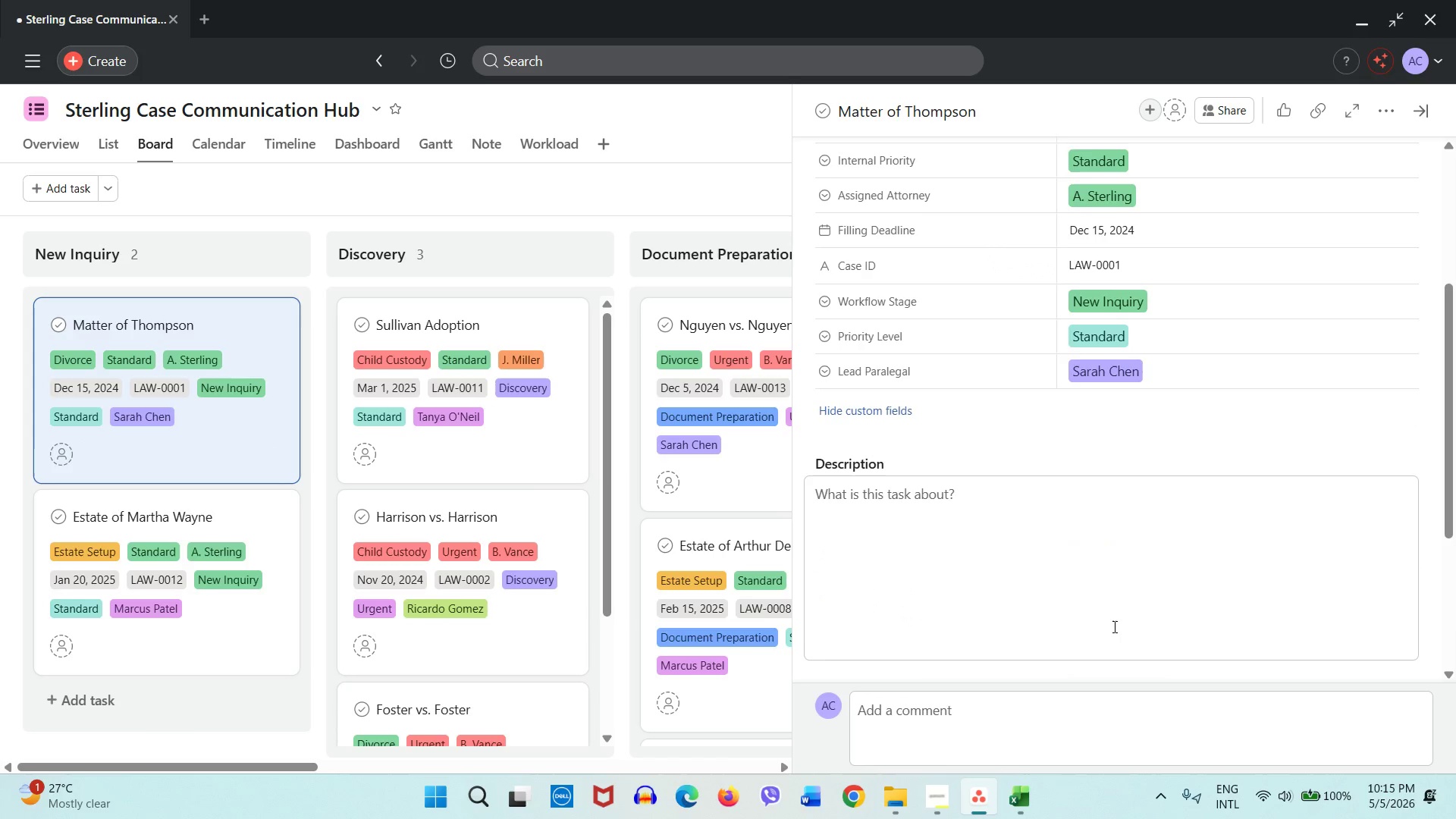 
scroll: coordinate [1113, 626], scroll_direction: up, amount: 2.0
 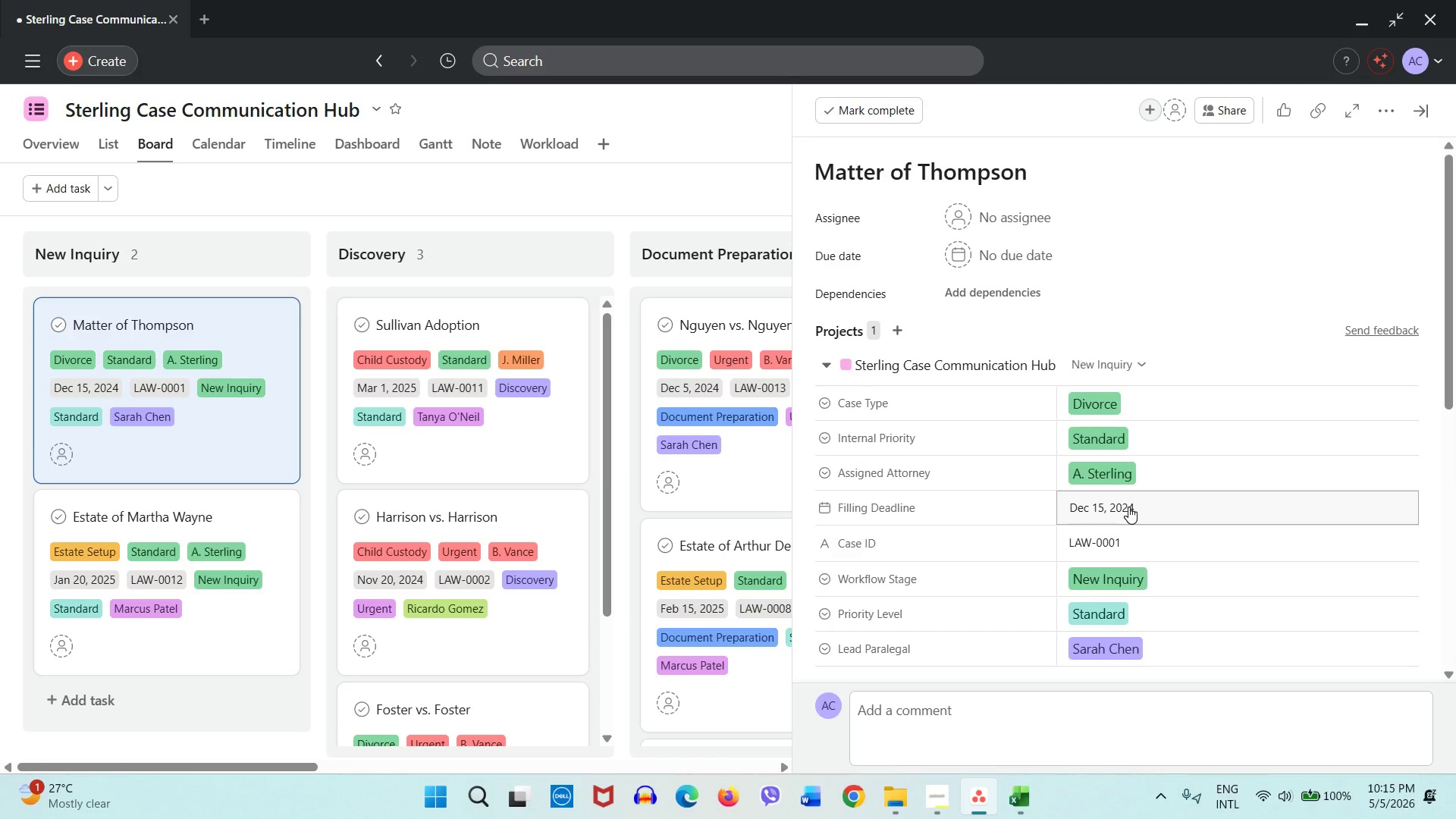 
scroll: coordinate [1128, 507], scroll_direction: down, amount: 1.0
 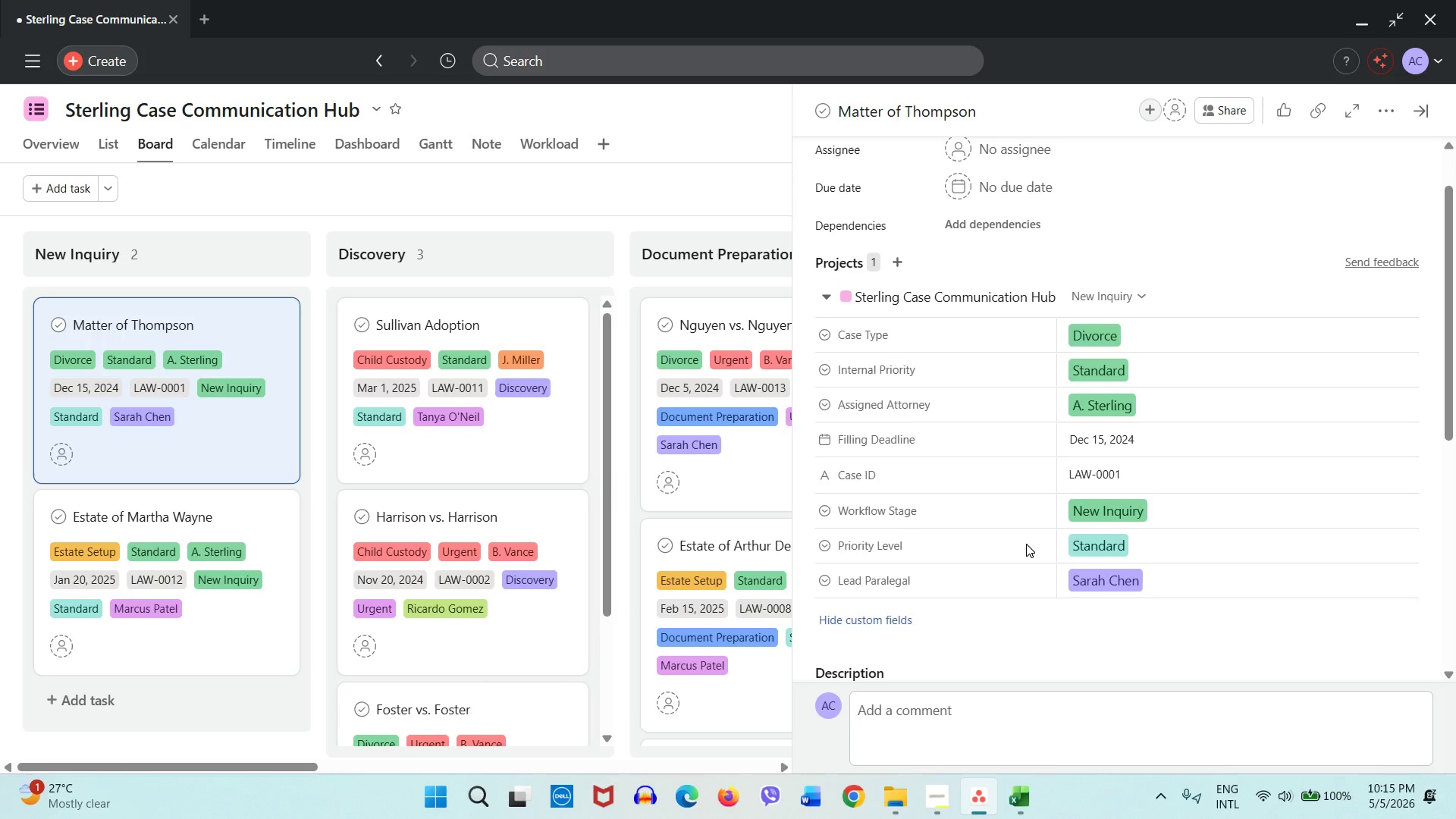 
scroll: coordinate [1026, 544], scroll_direction: up, amount: 1.0
 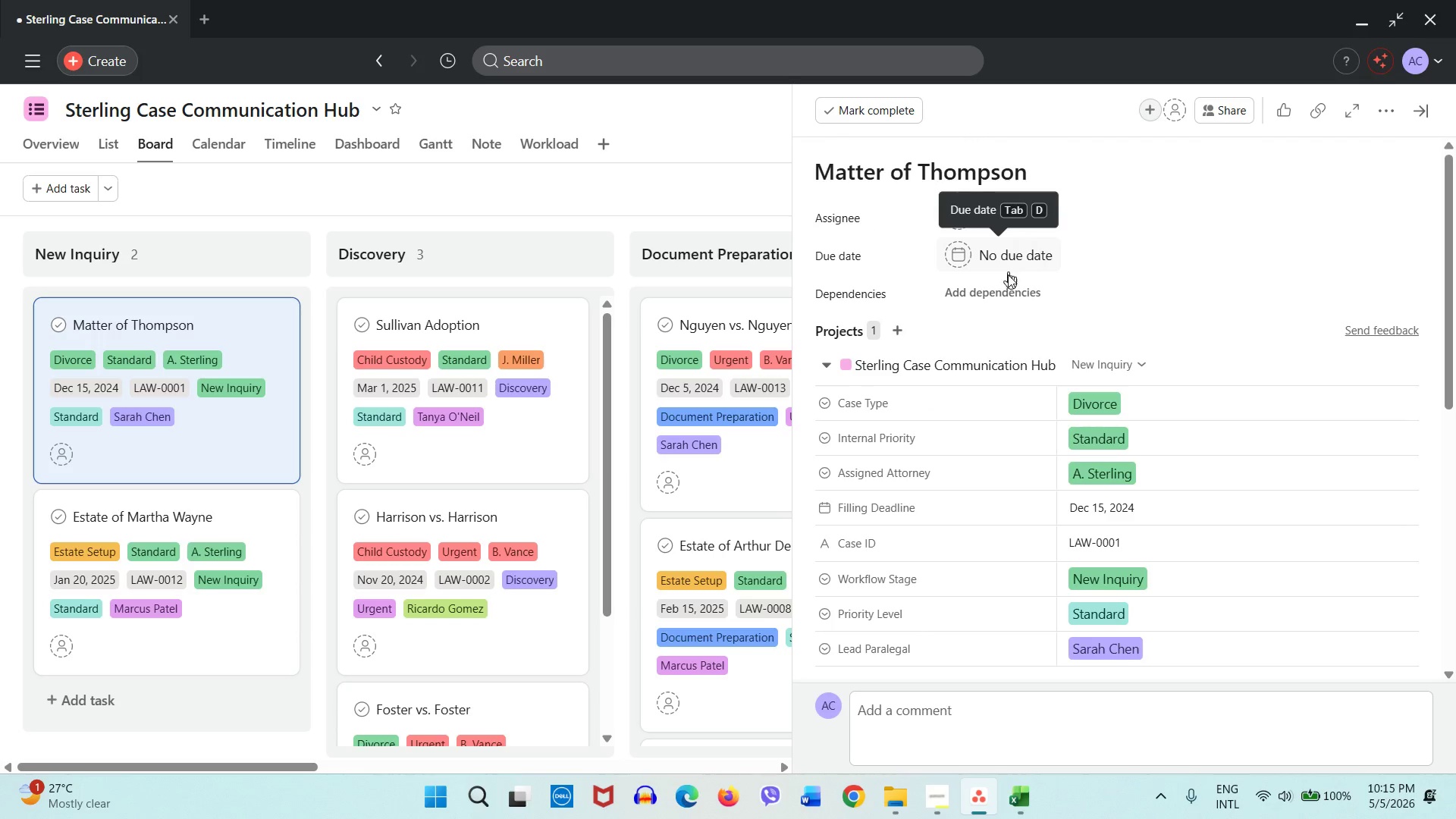 
mouse_move([1010, 244])
 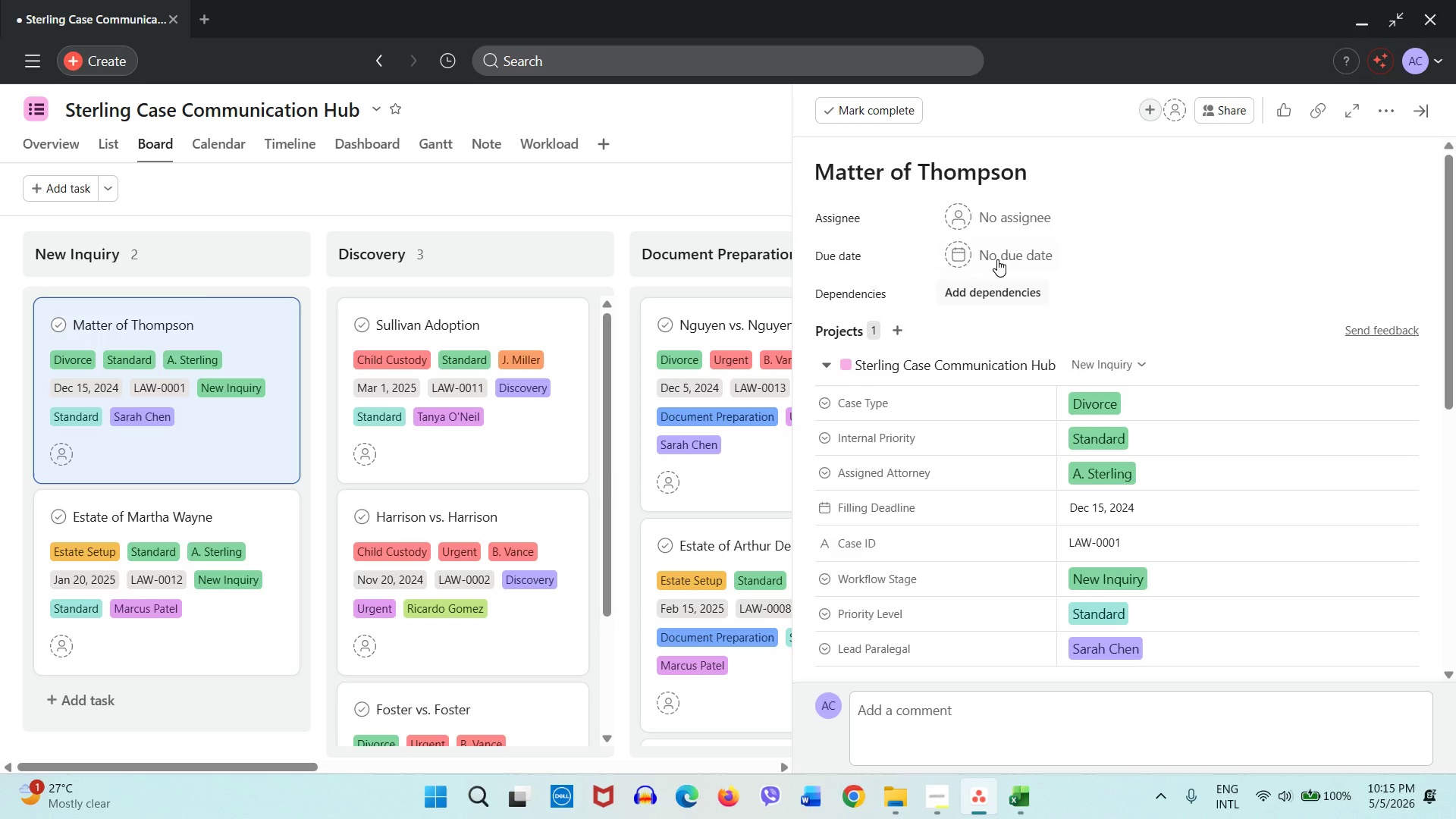 
left_click([997, 259])
 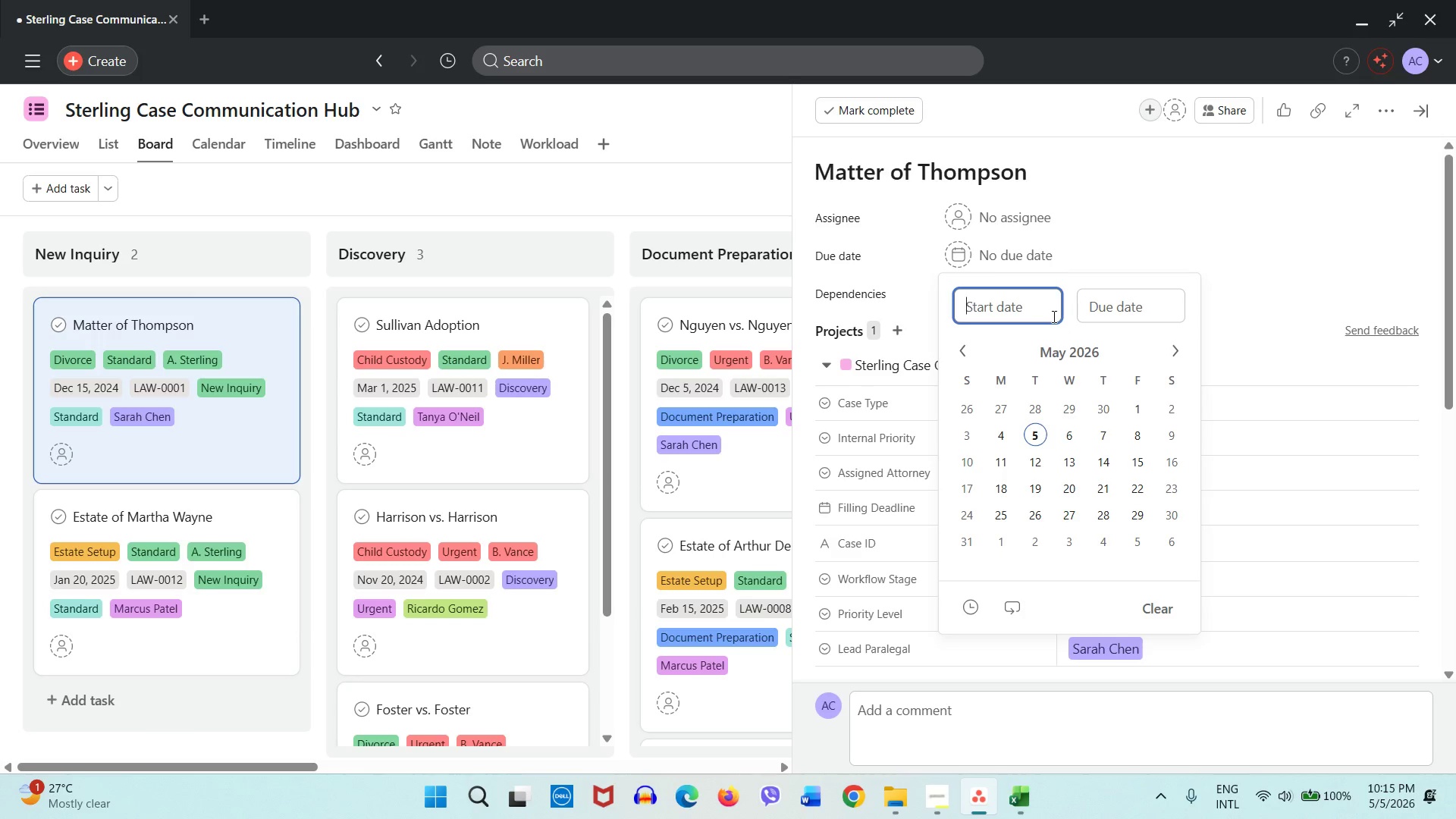 
wait(6.47)
 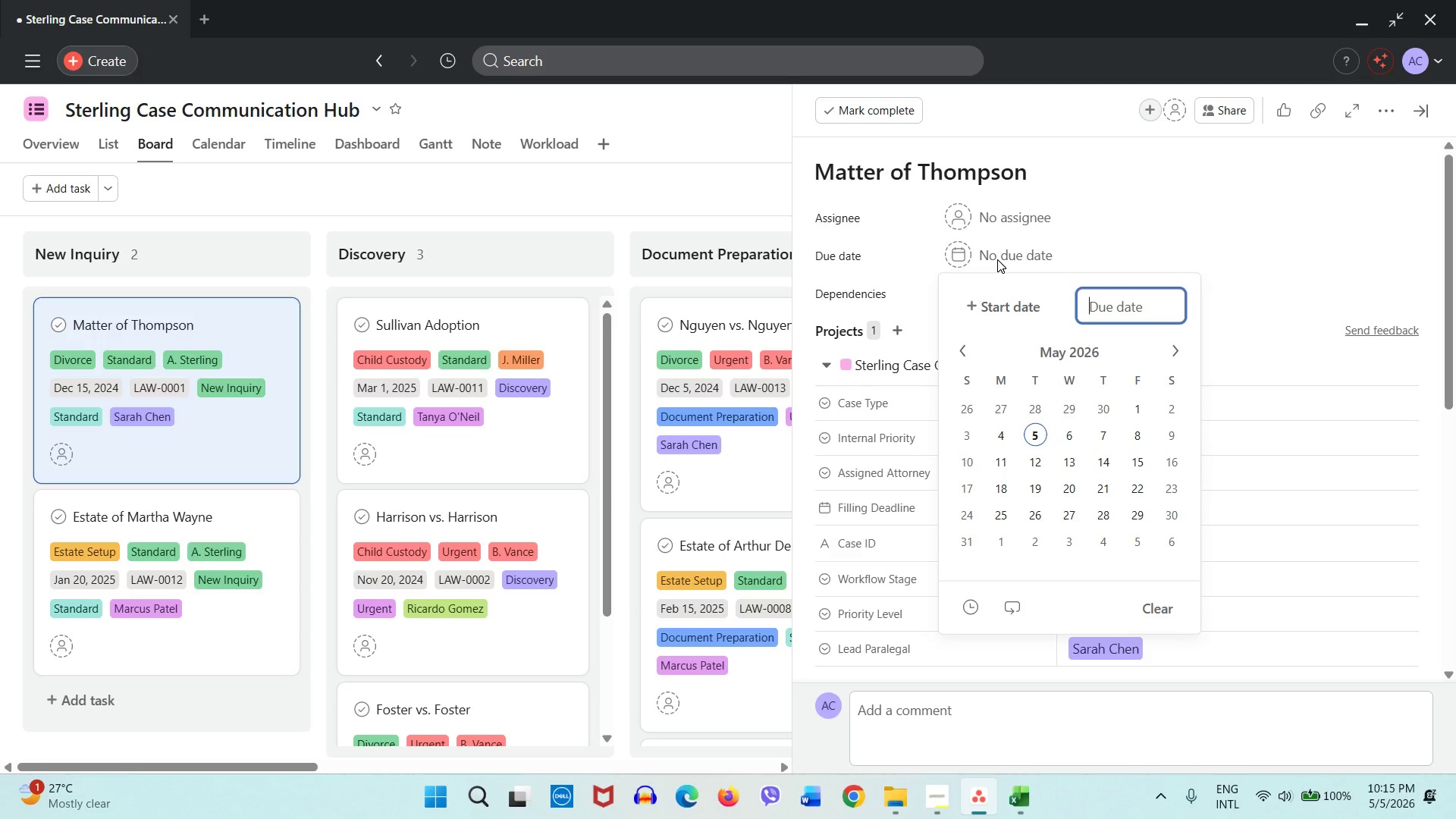 
left_click([1044, 316])
 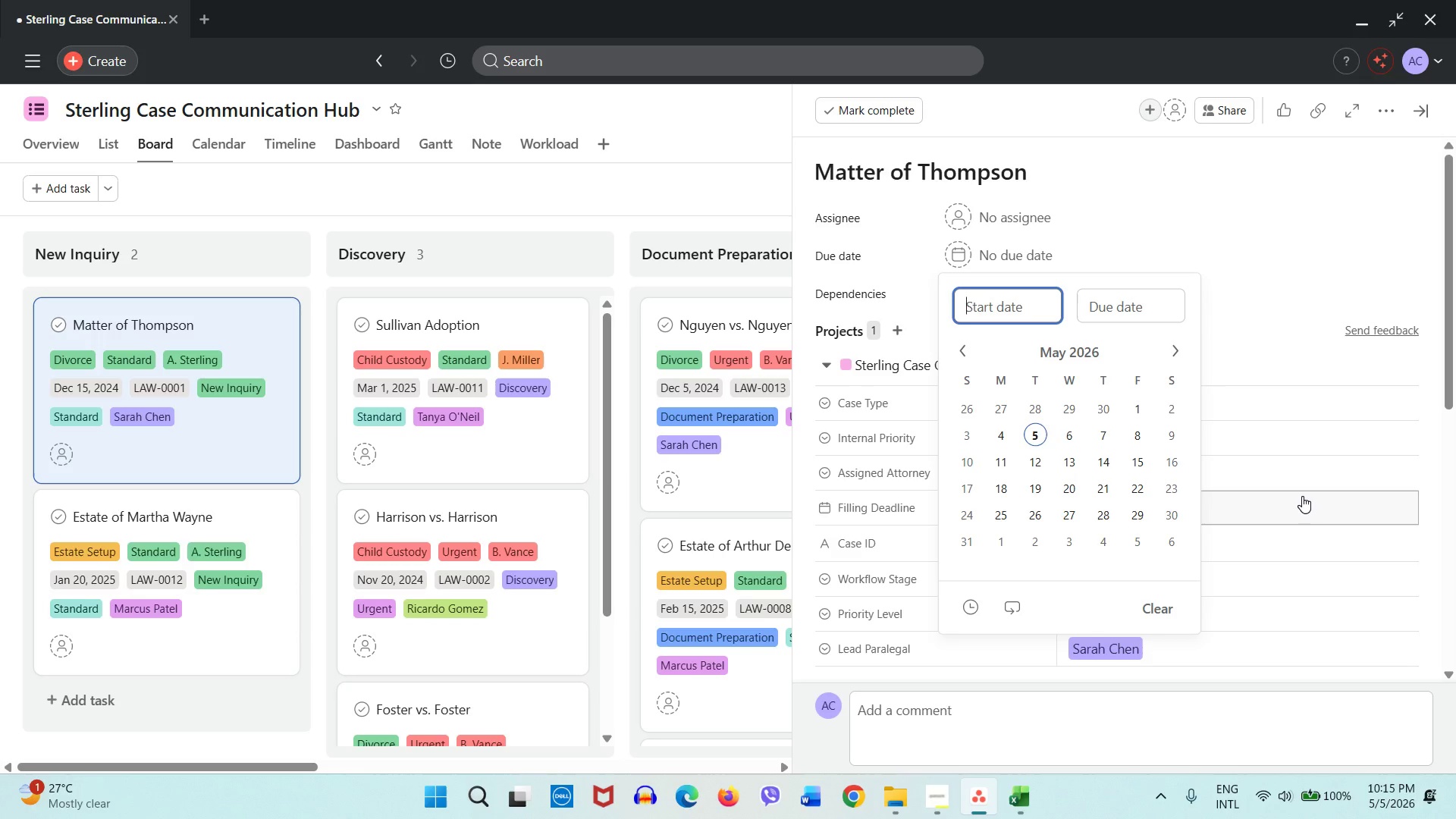 
wait(6.19)
 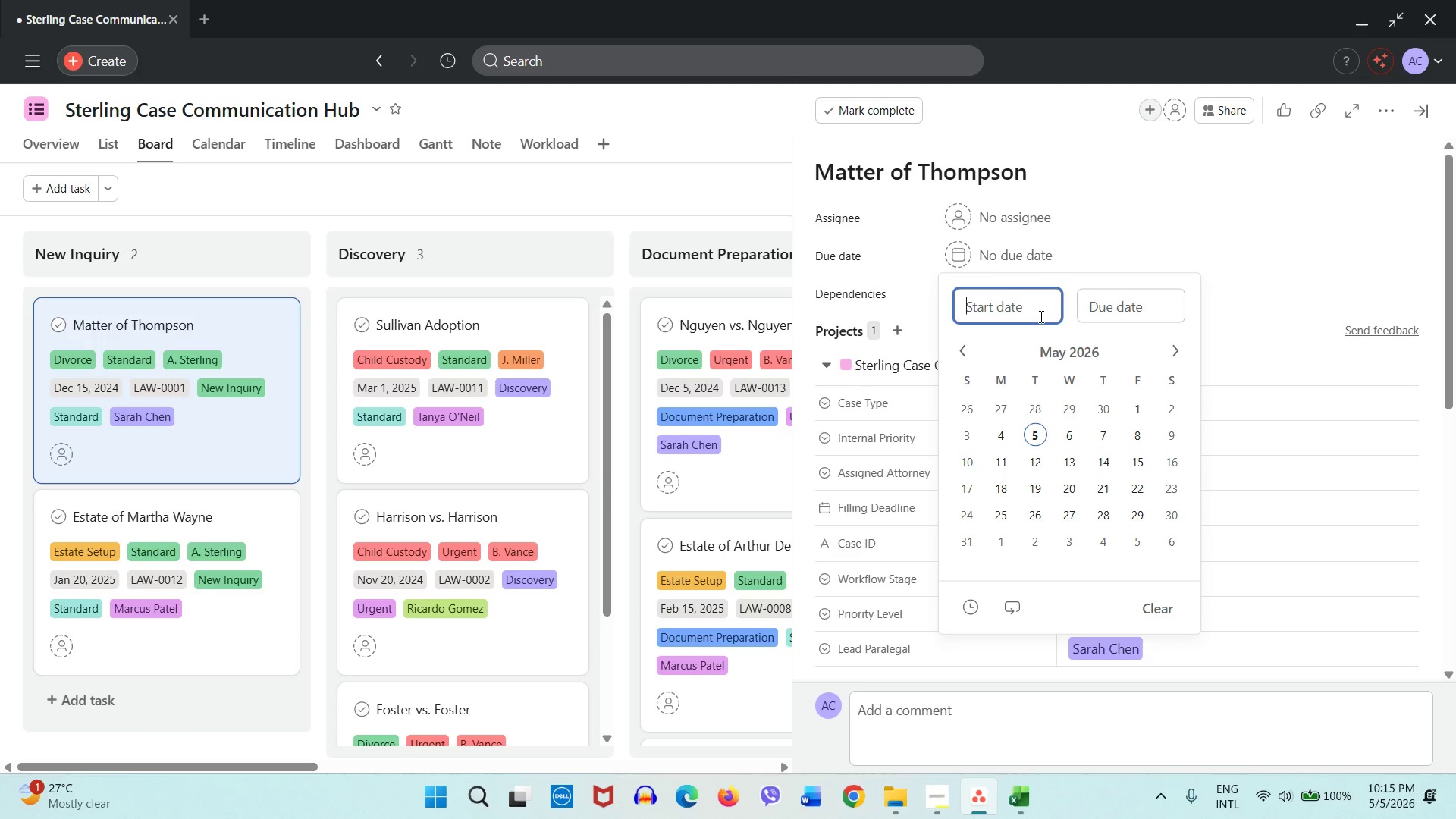 
left_click([1016, 810])
 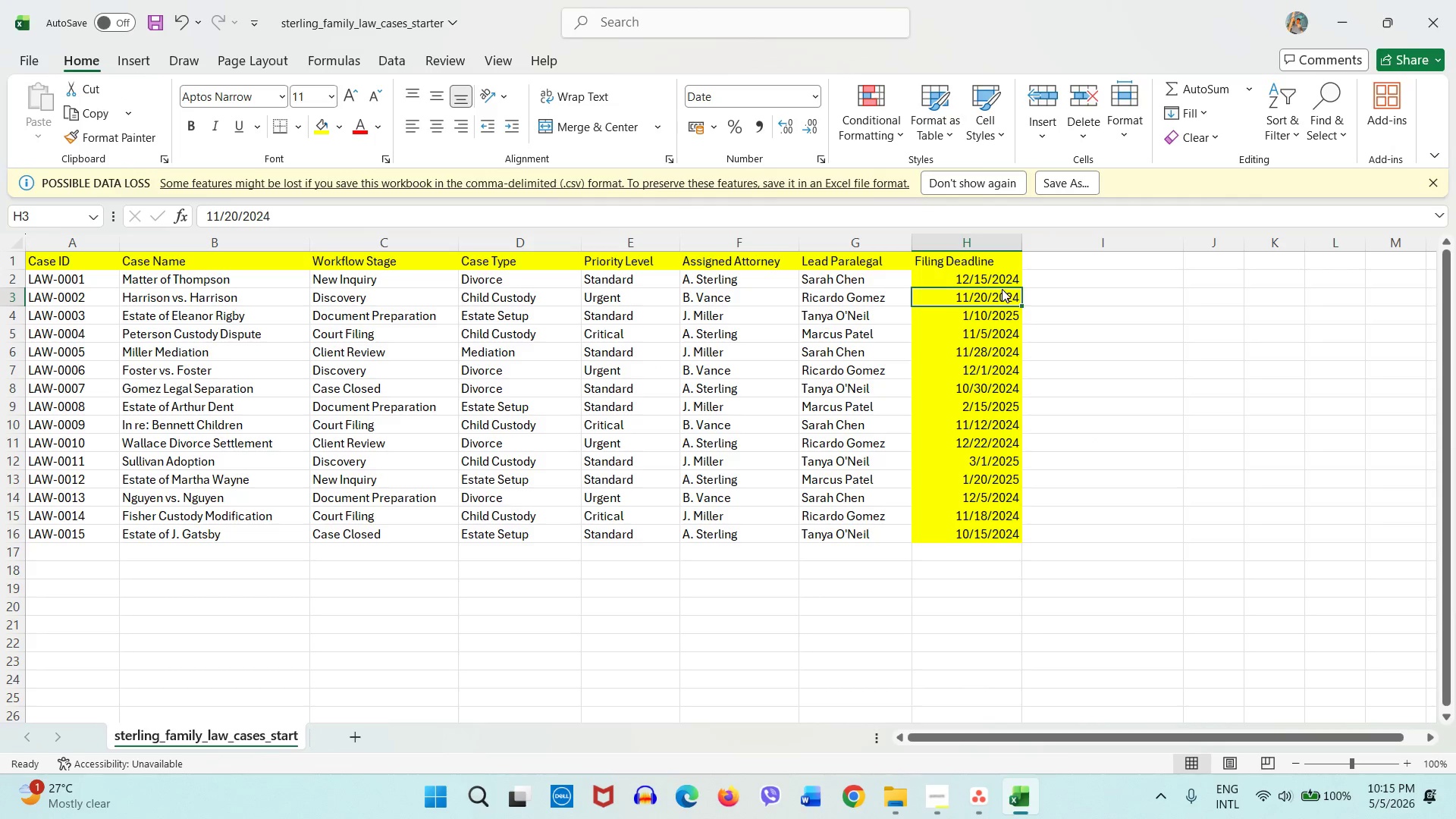 
double_click([1002, 289])
 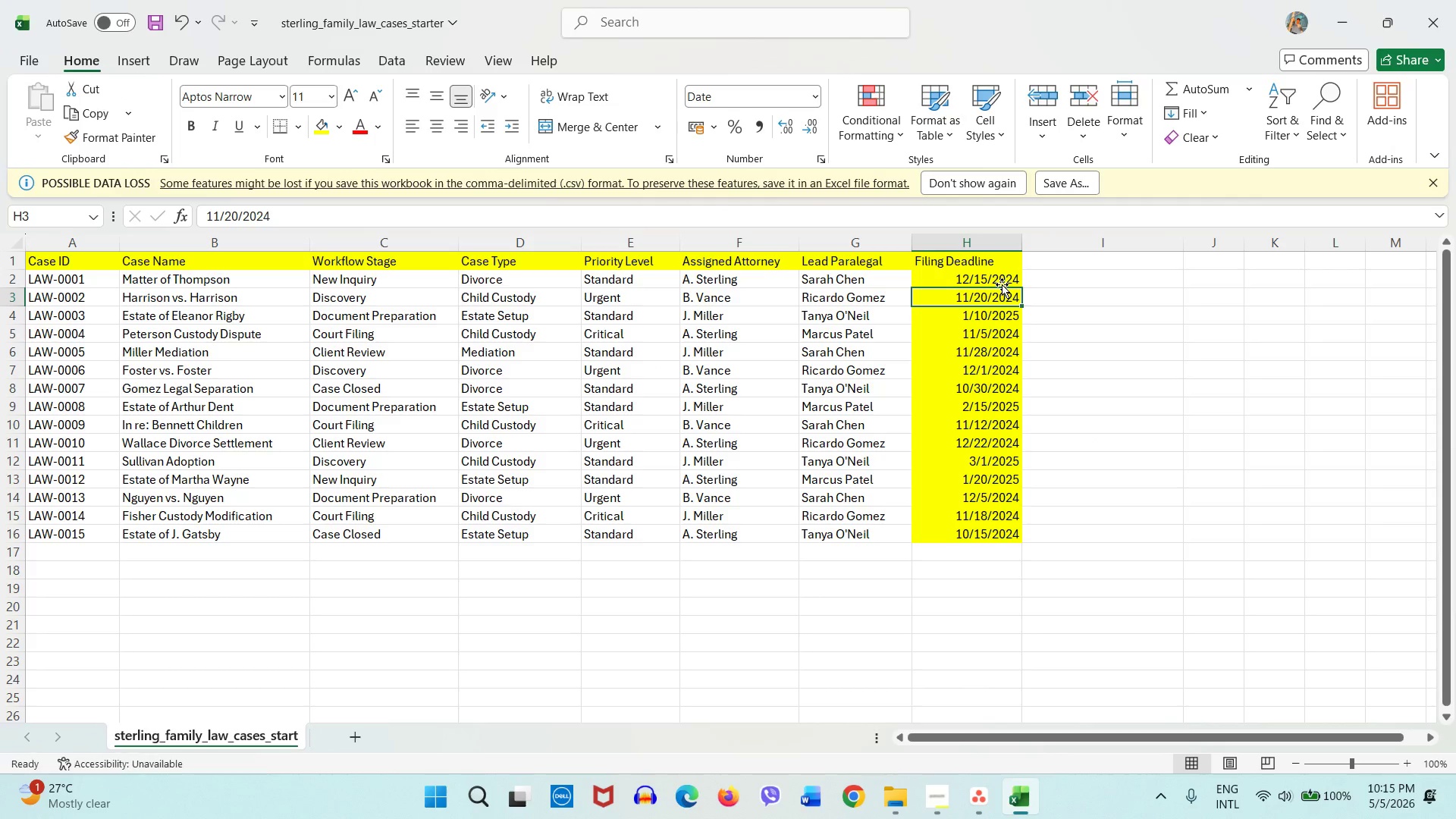 
triple_click([1002, 284])
 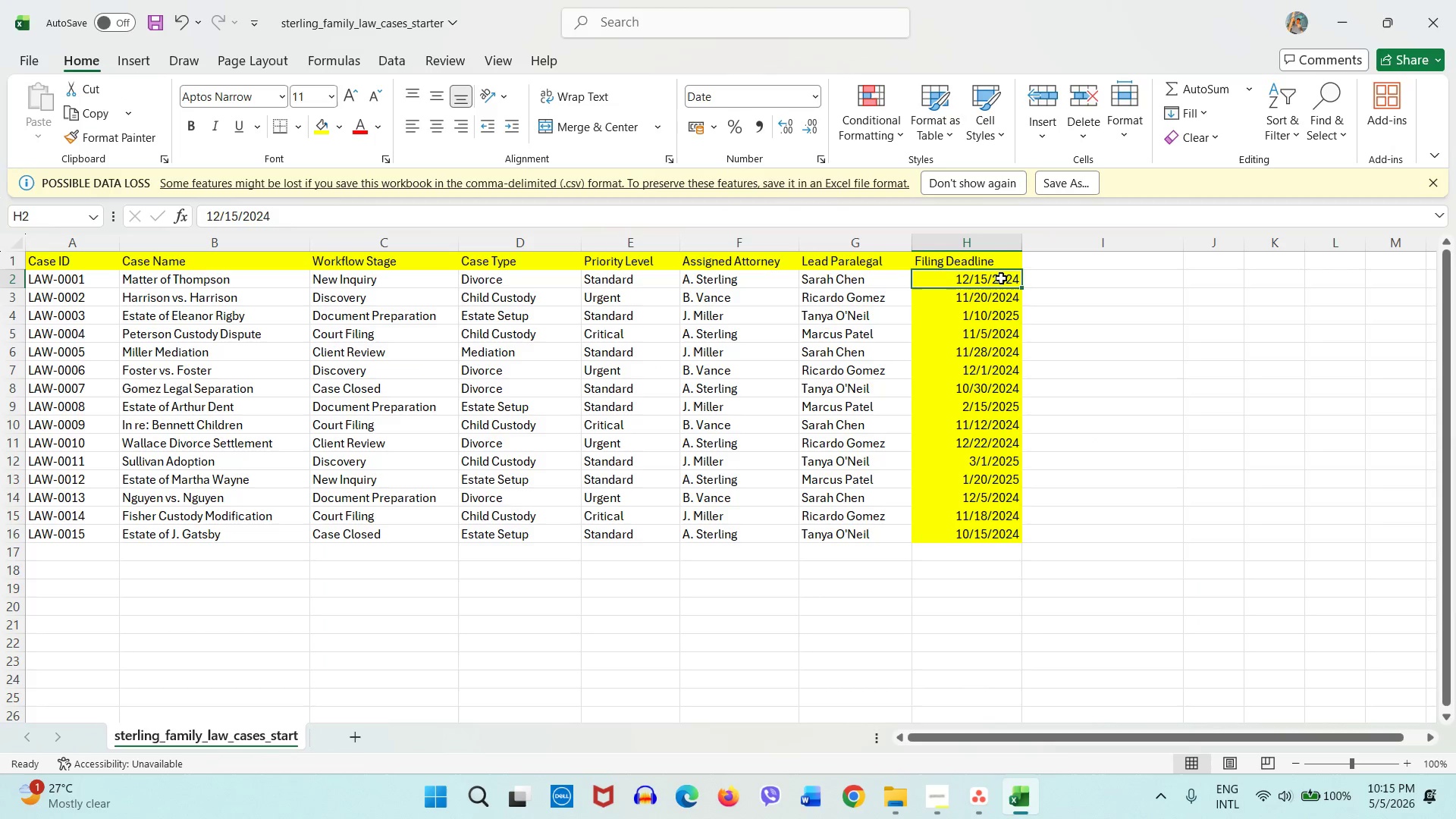 
triple_click([1001, 277])
 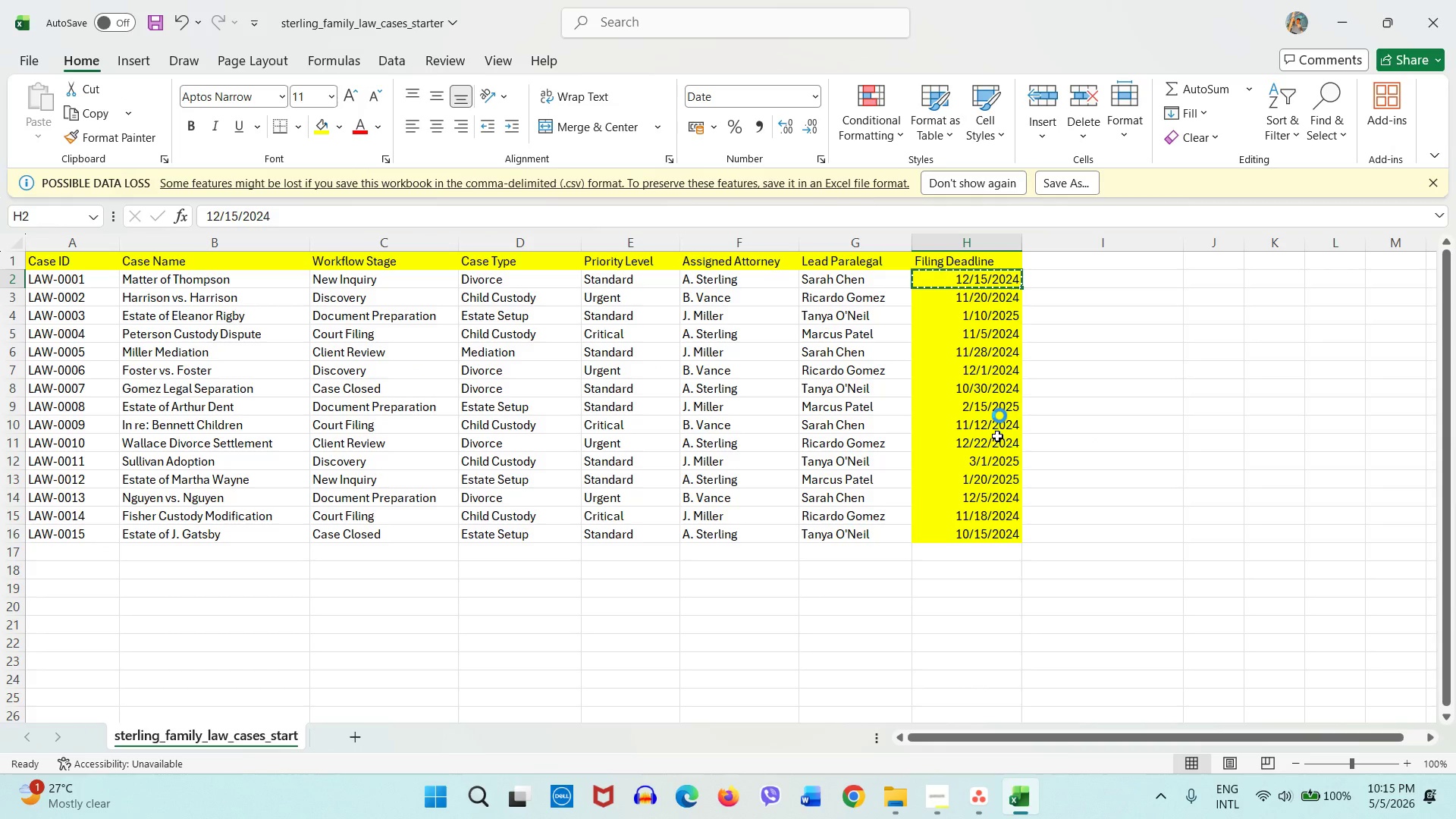 
key(Control+C)
 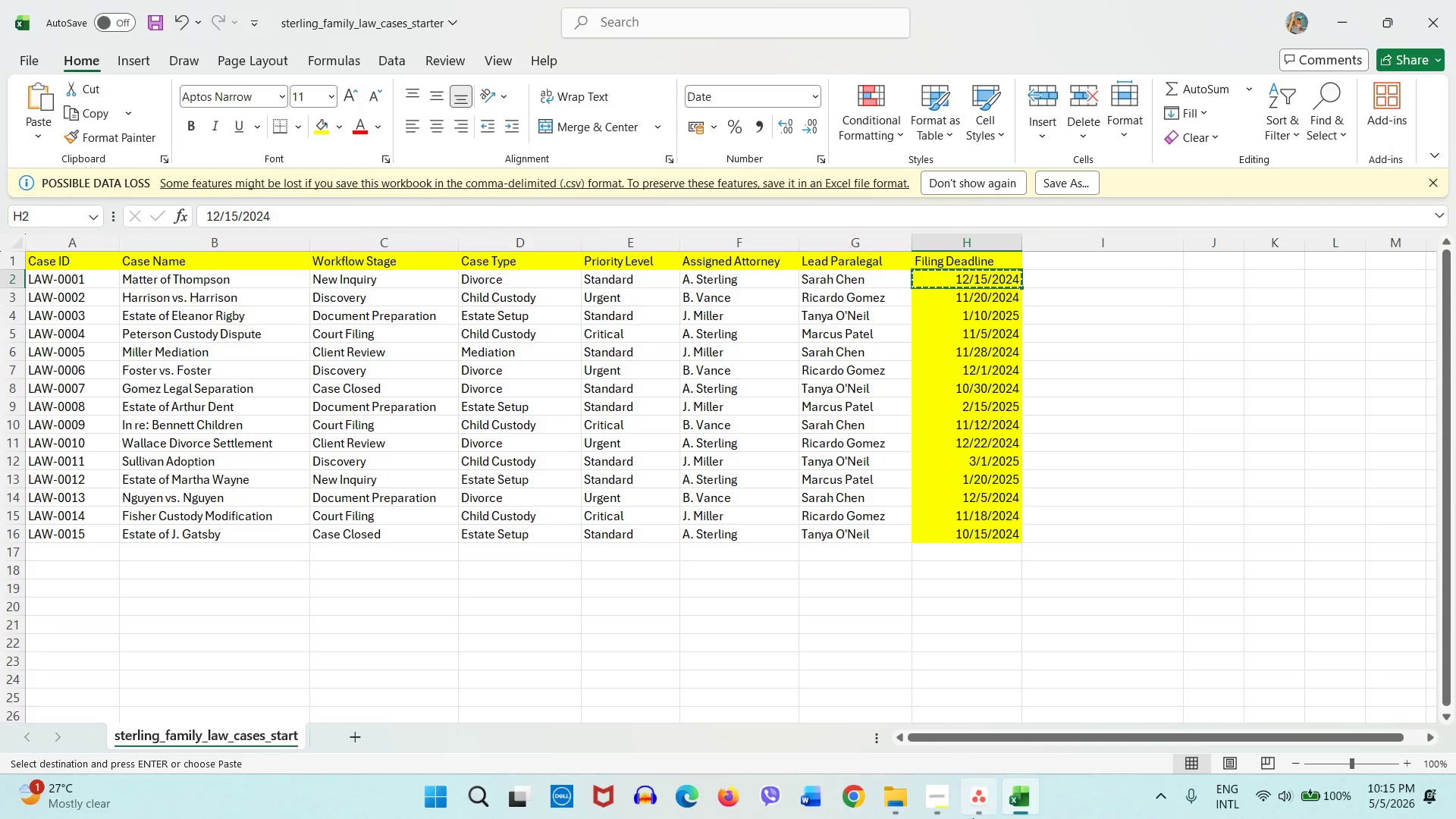 
key(Control+C)
 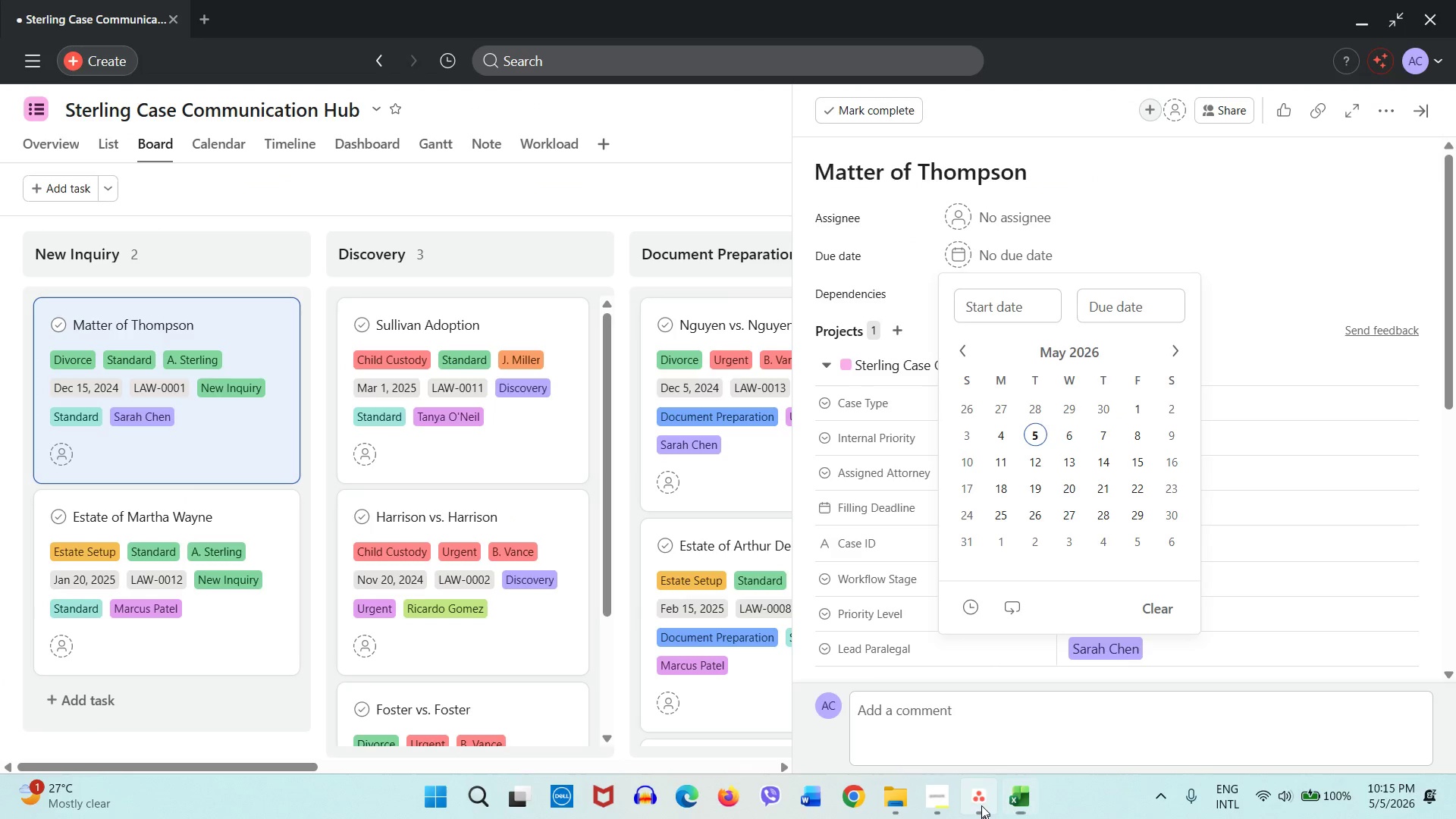 
left_click([981, 807])
 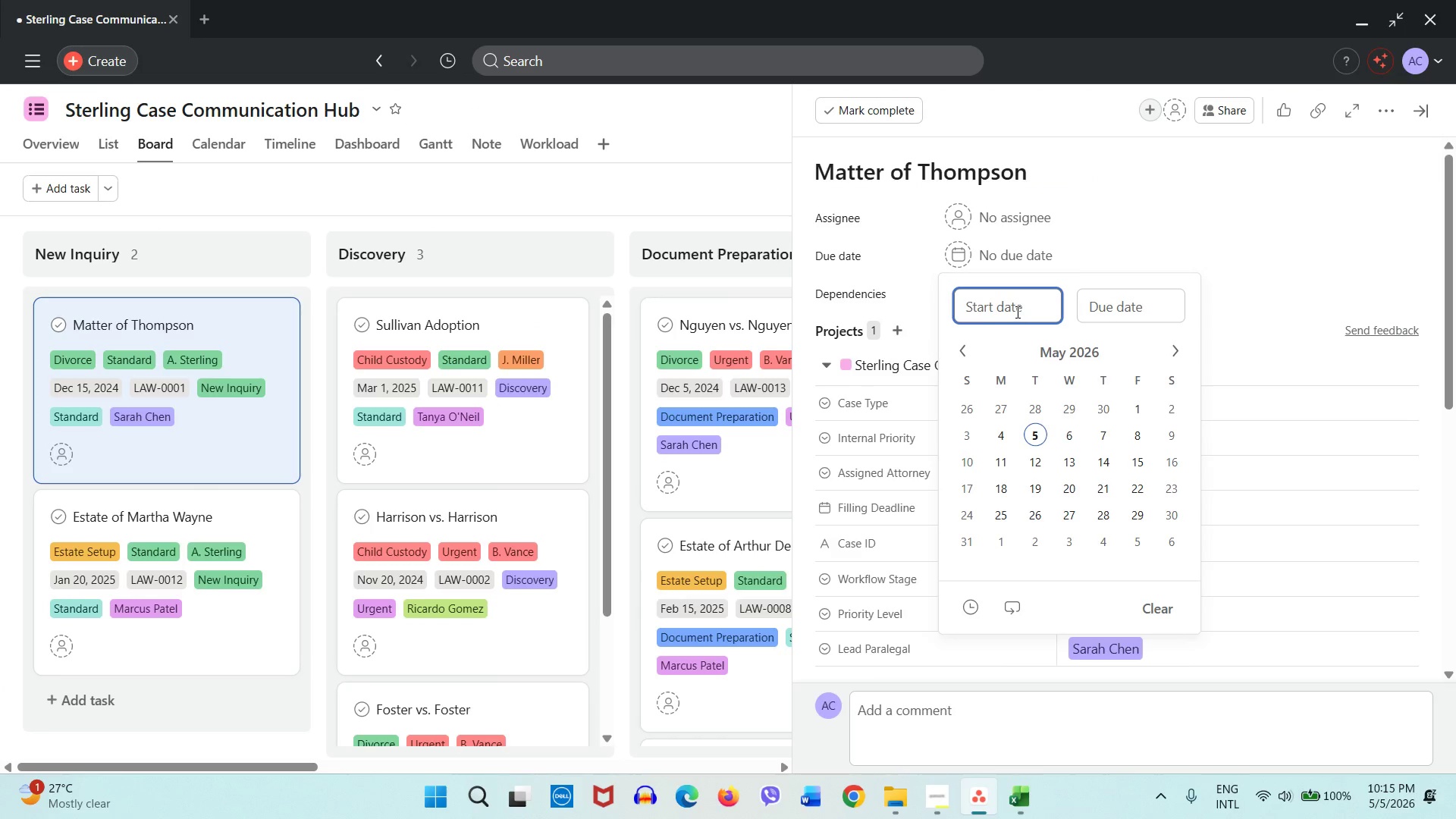 
key(Control+ControlLeft)
 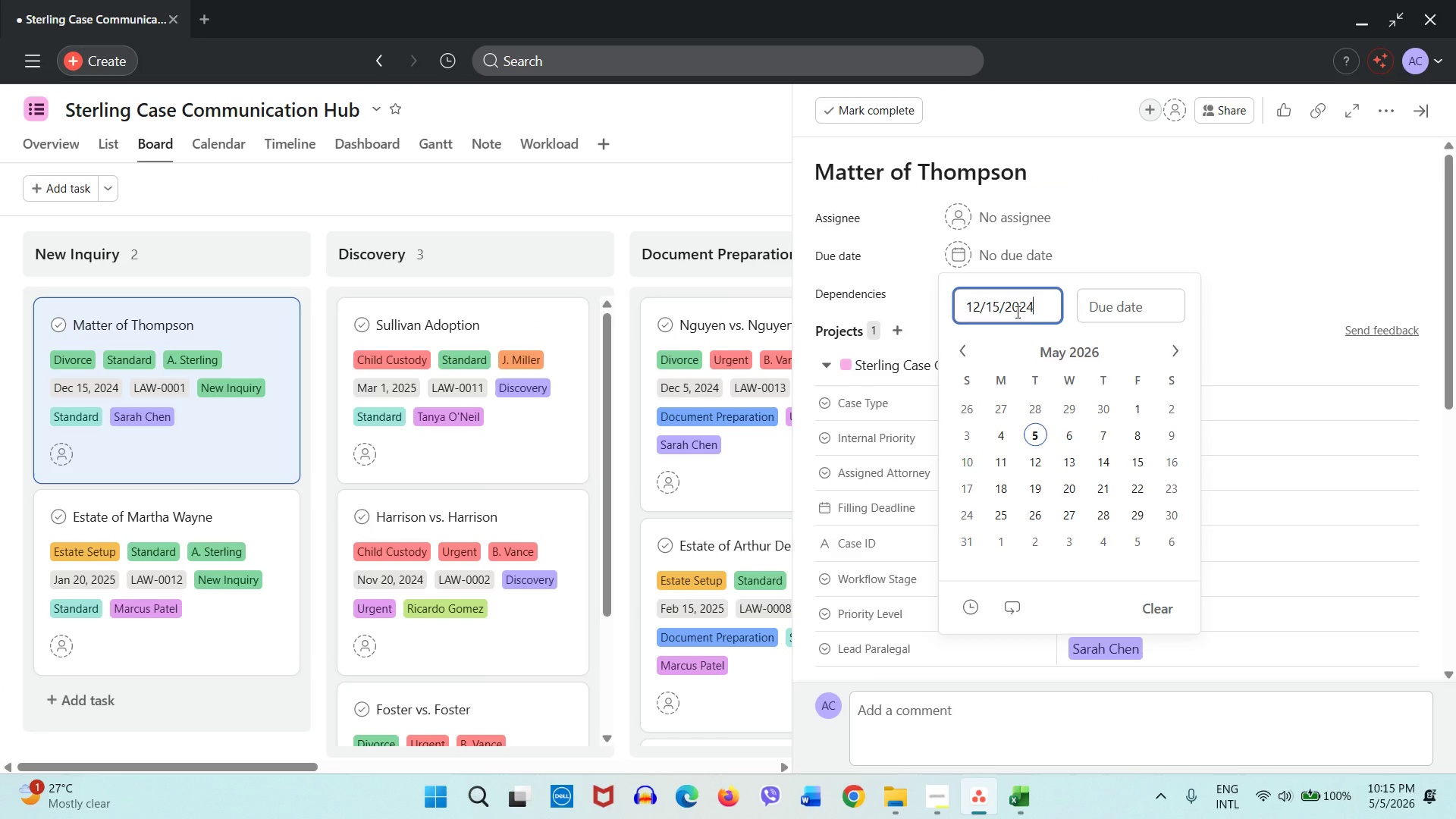 
key(Control+V)
 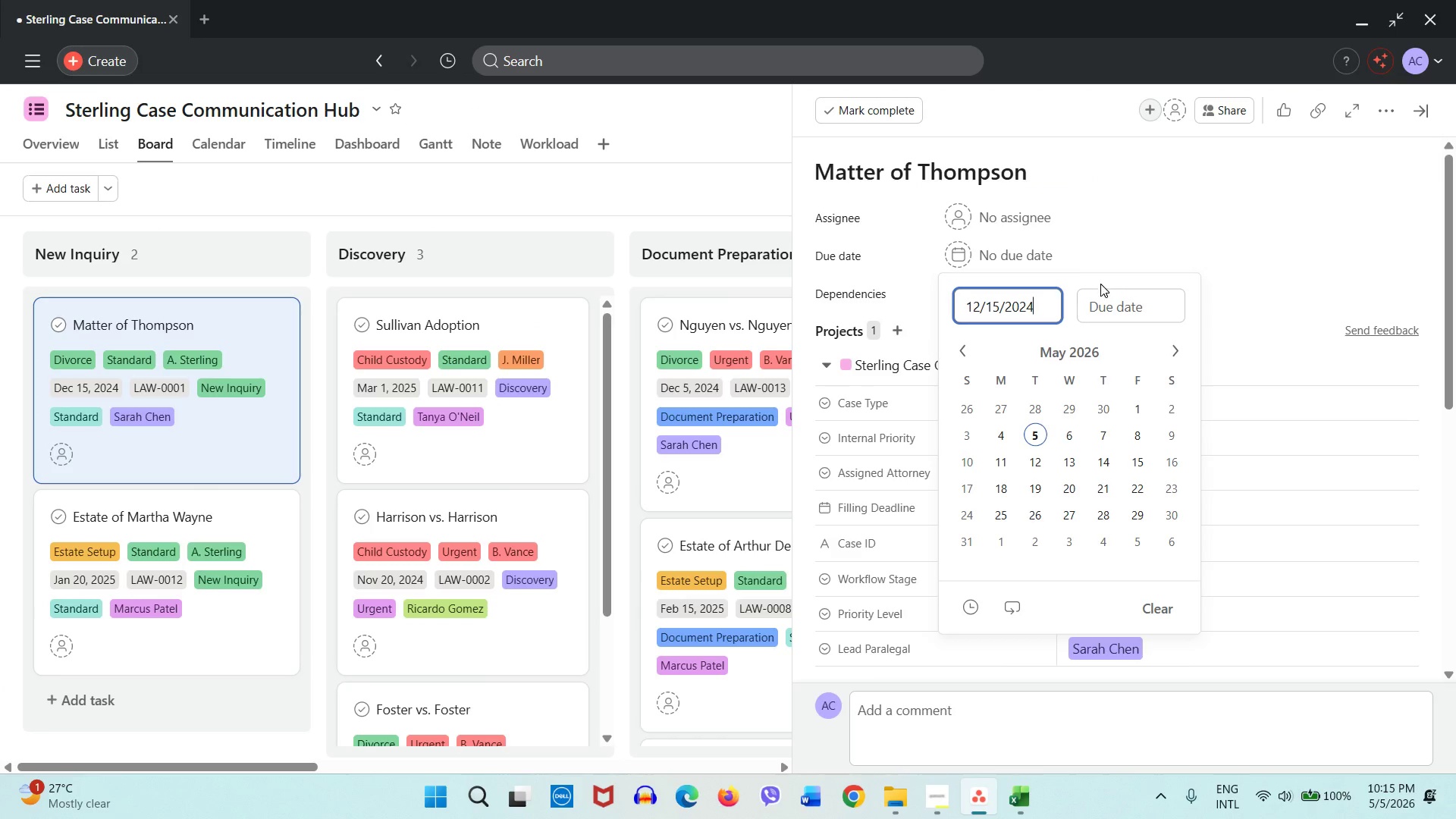 
key(Enter)
 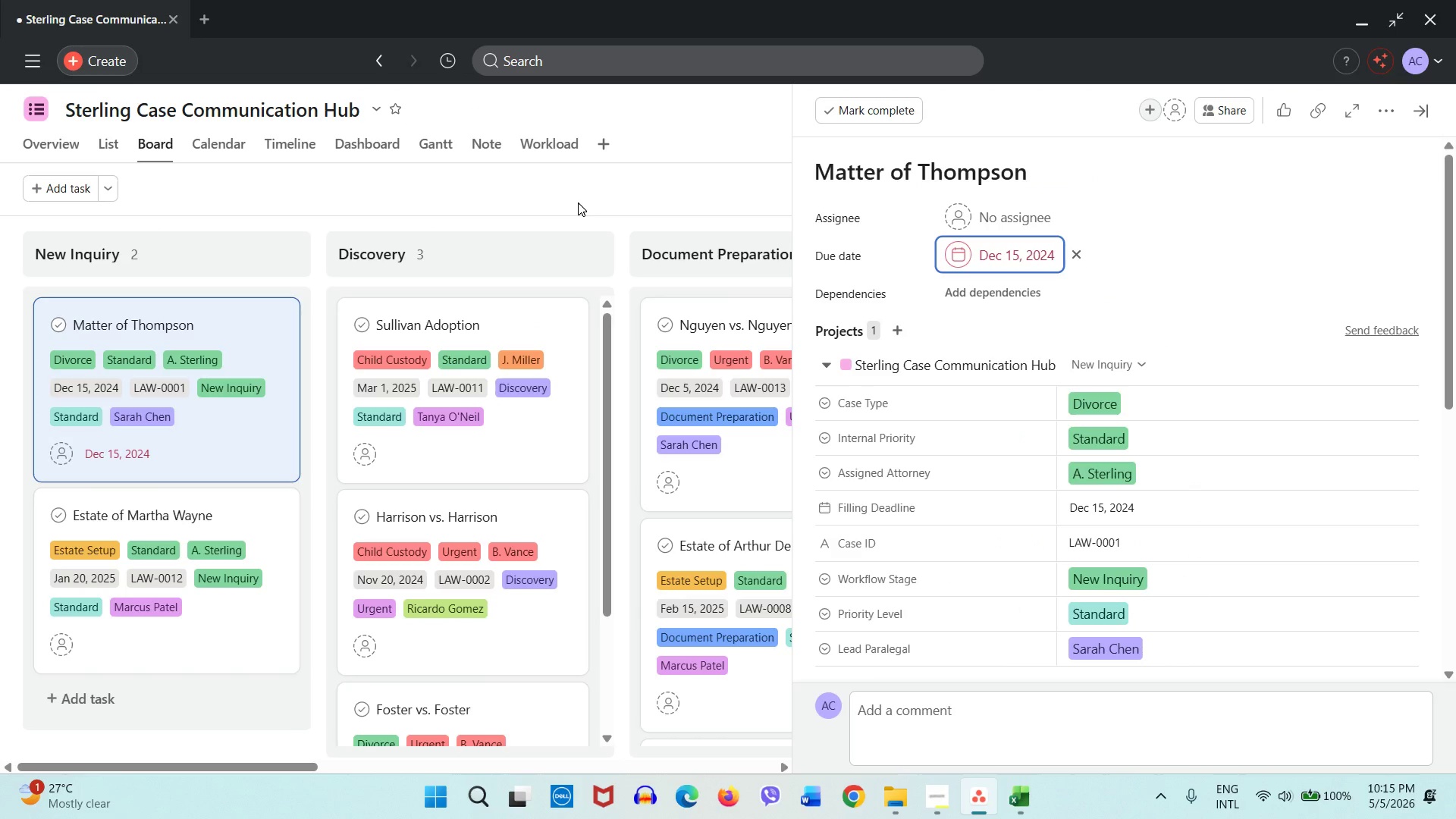 
left_click([578, 202])
 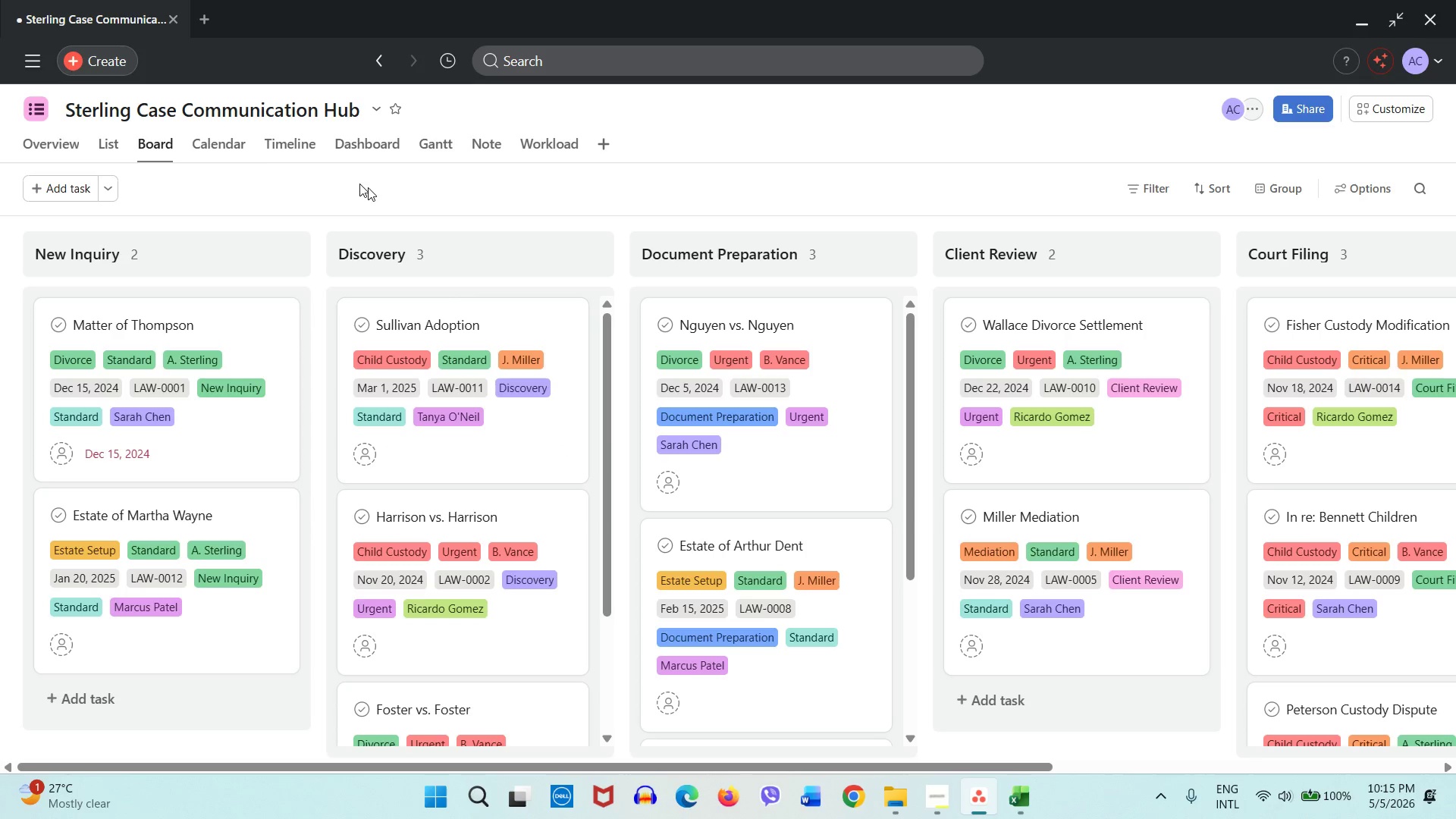 
left_click([247, 145])
 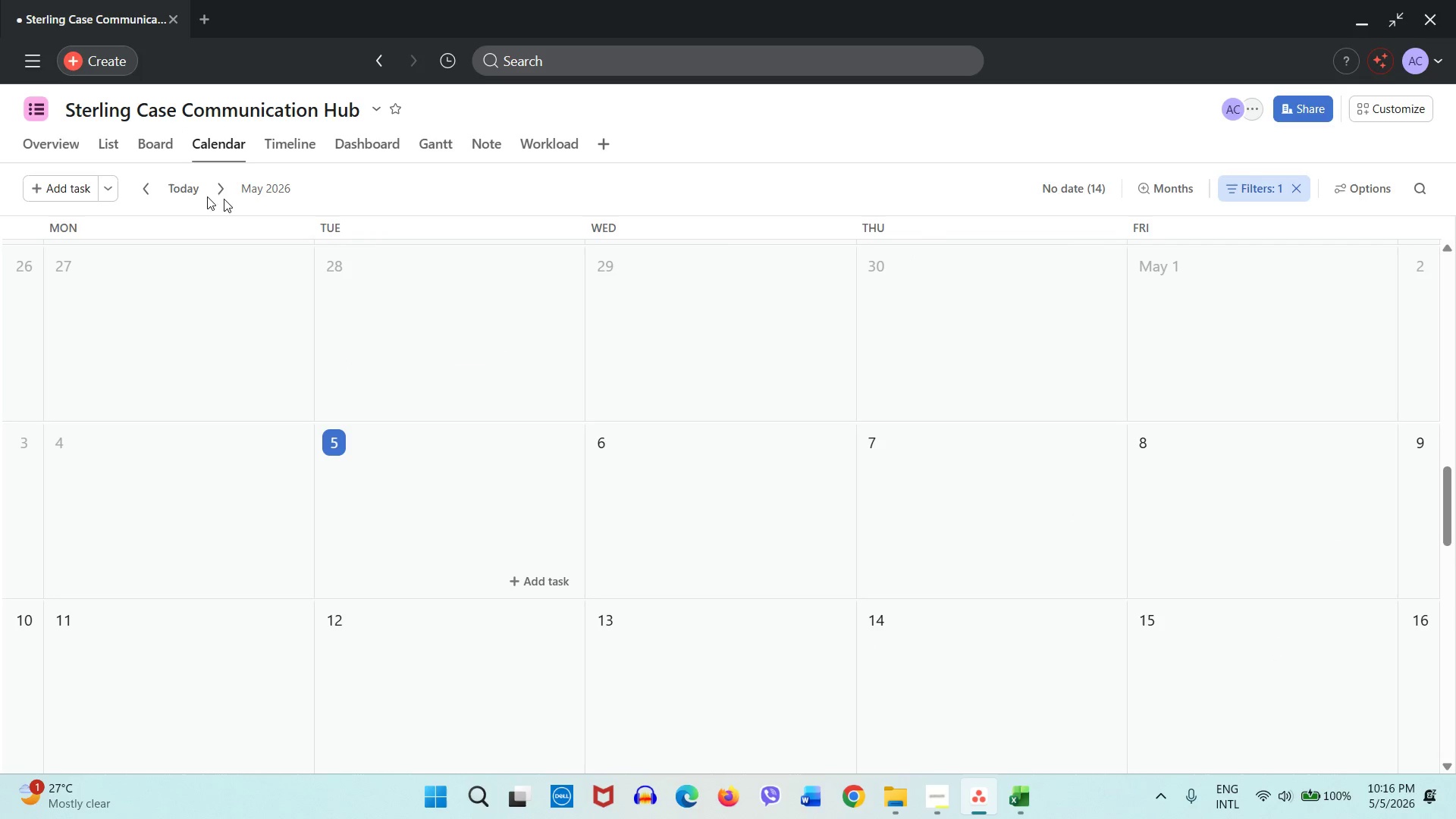 
double_click([155, 194])
 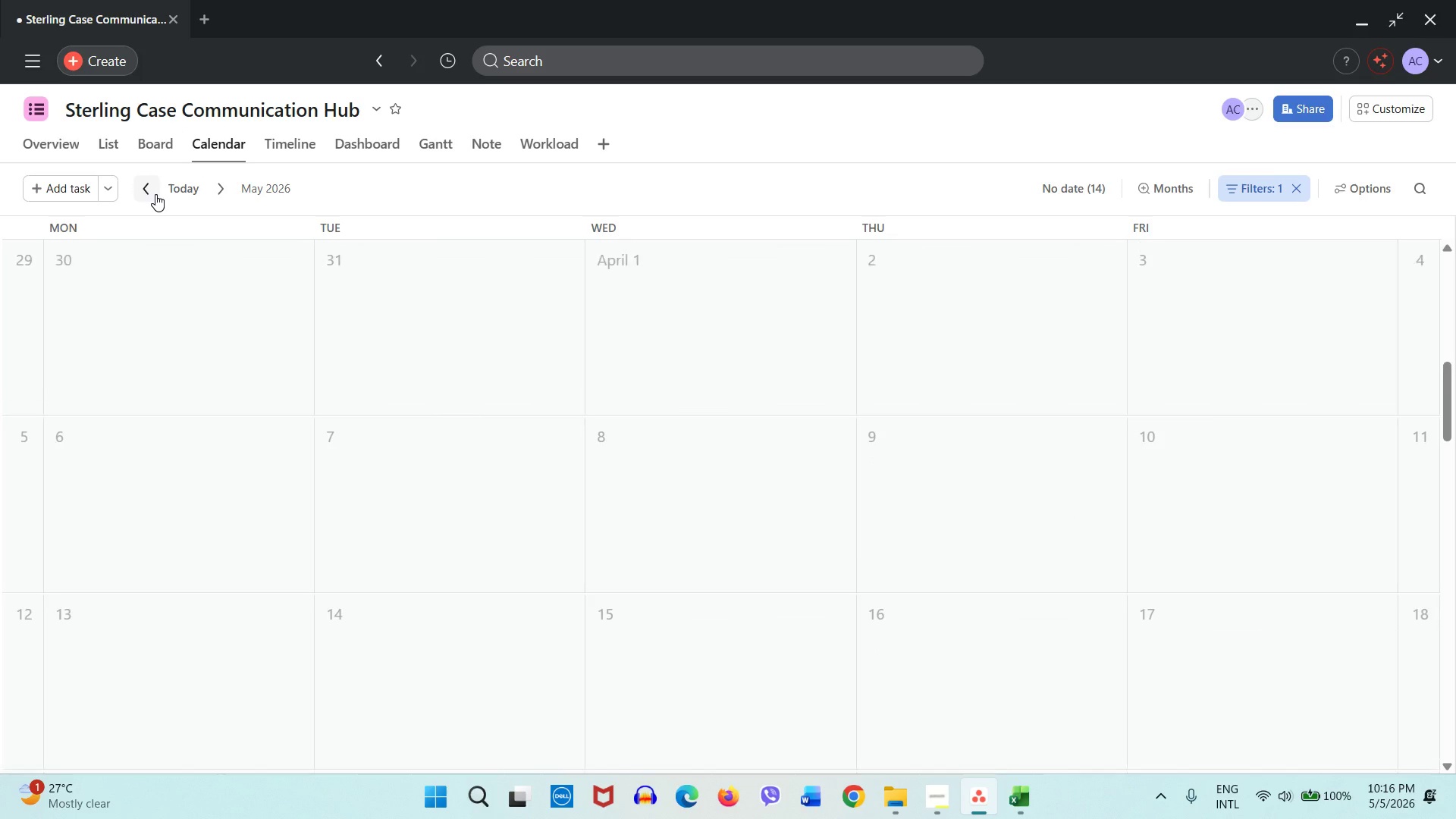 
triple_click([155, 194])
 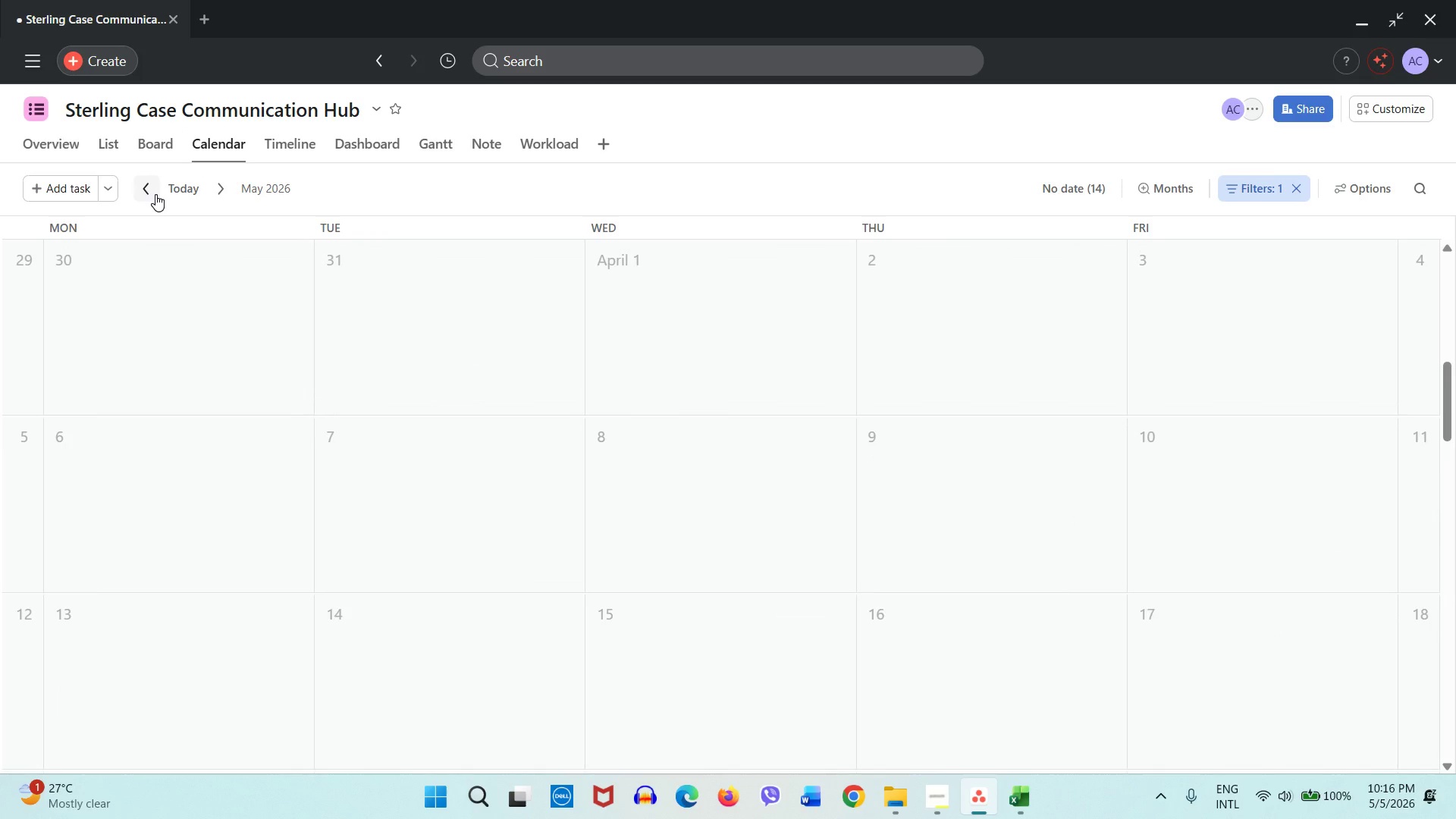 
triple_click([155, 194])
 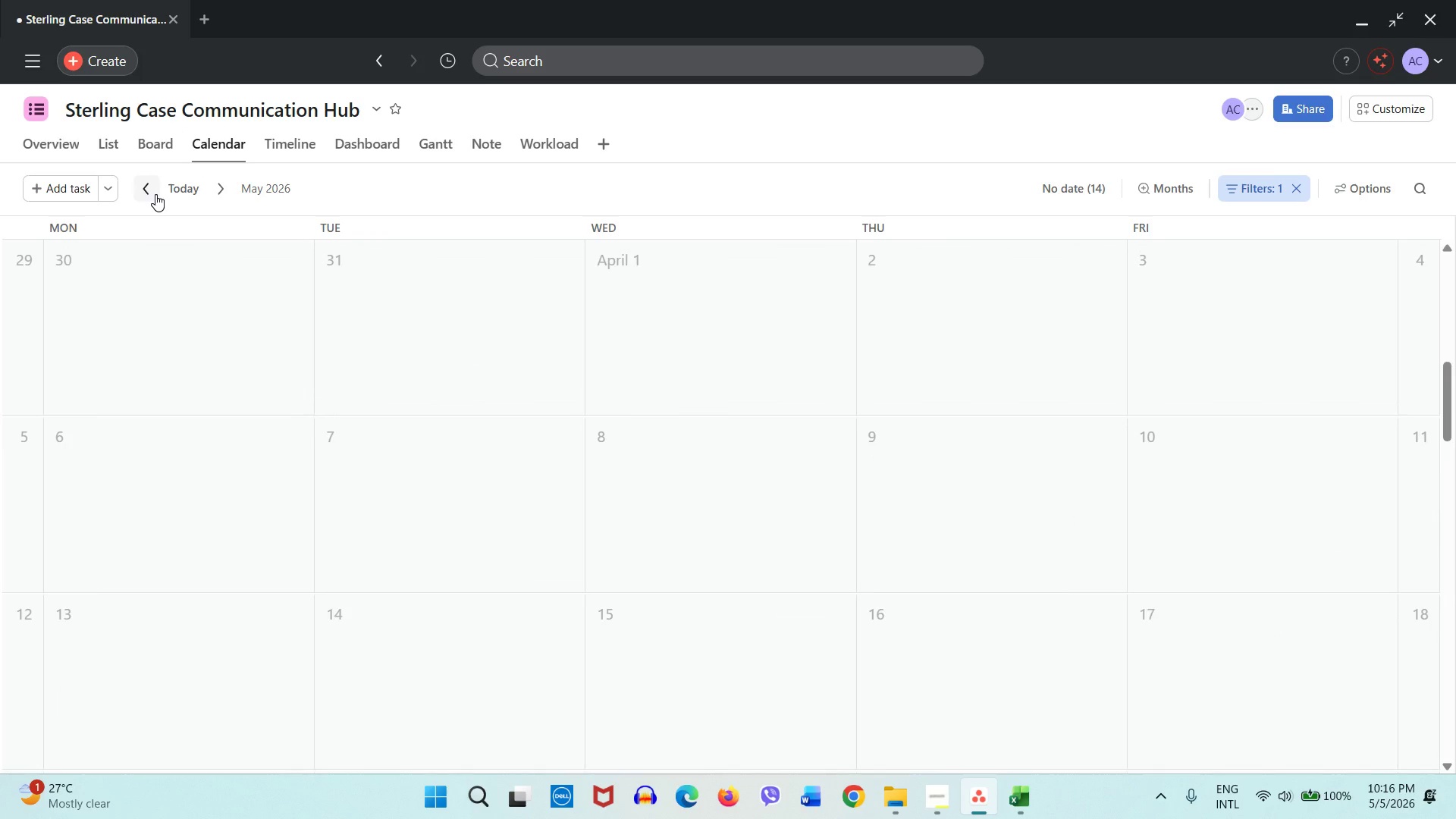 
triple_click([155, 194])
 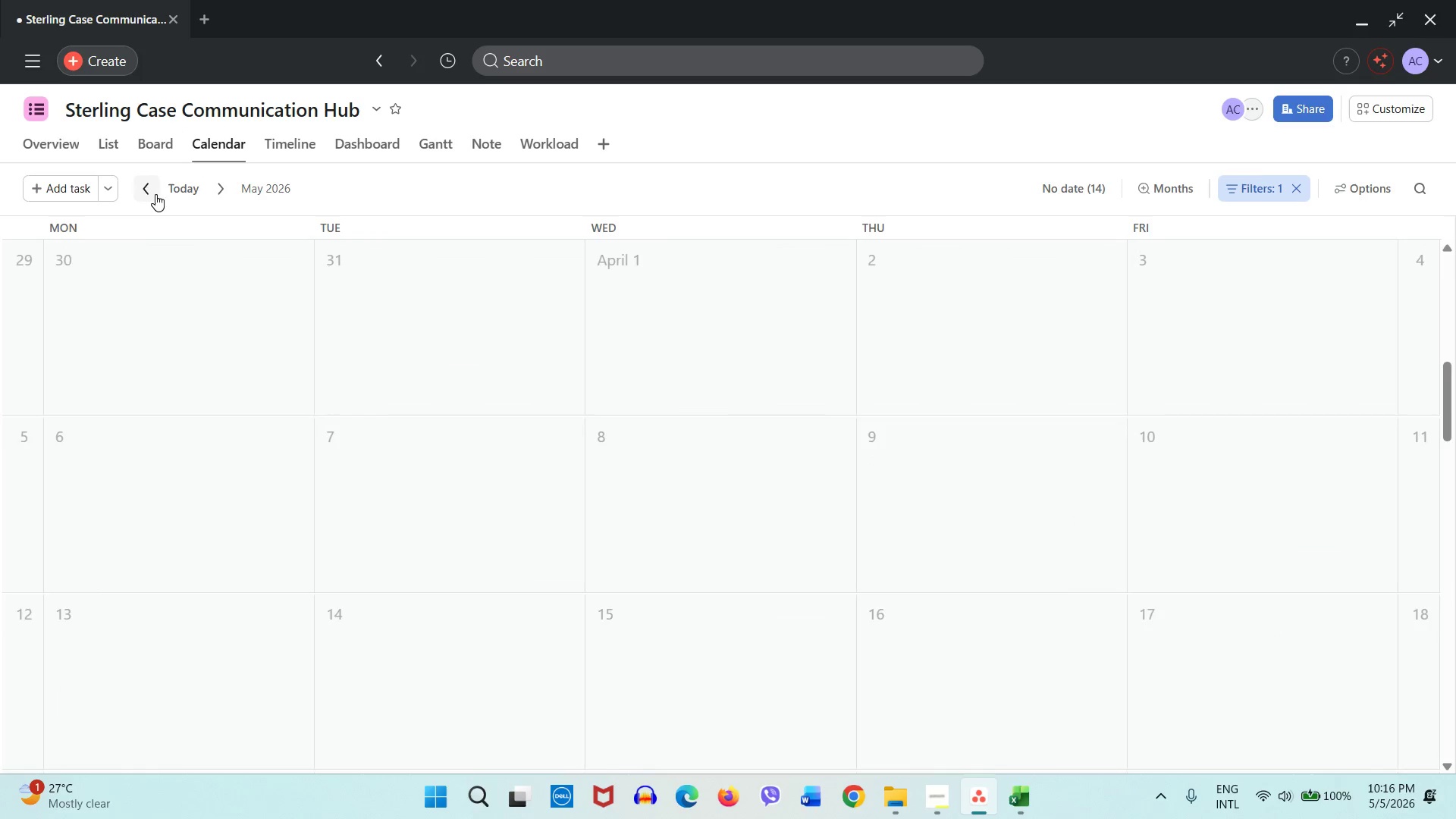 
triple_click([155, 194])
 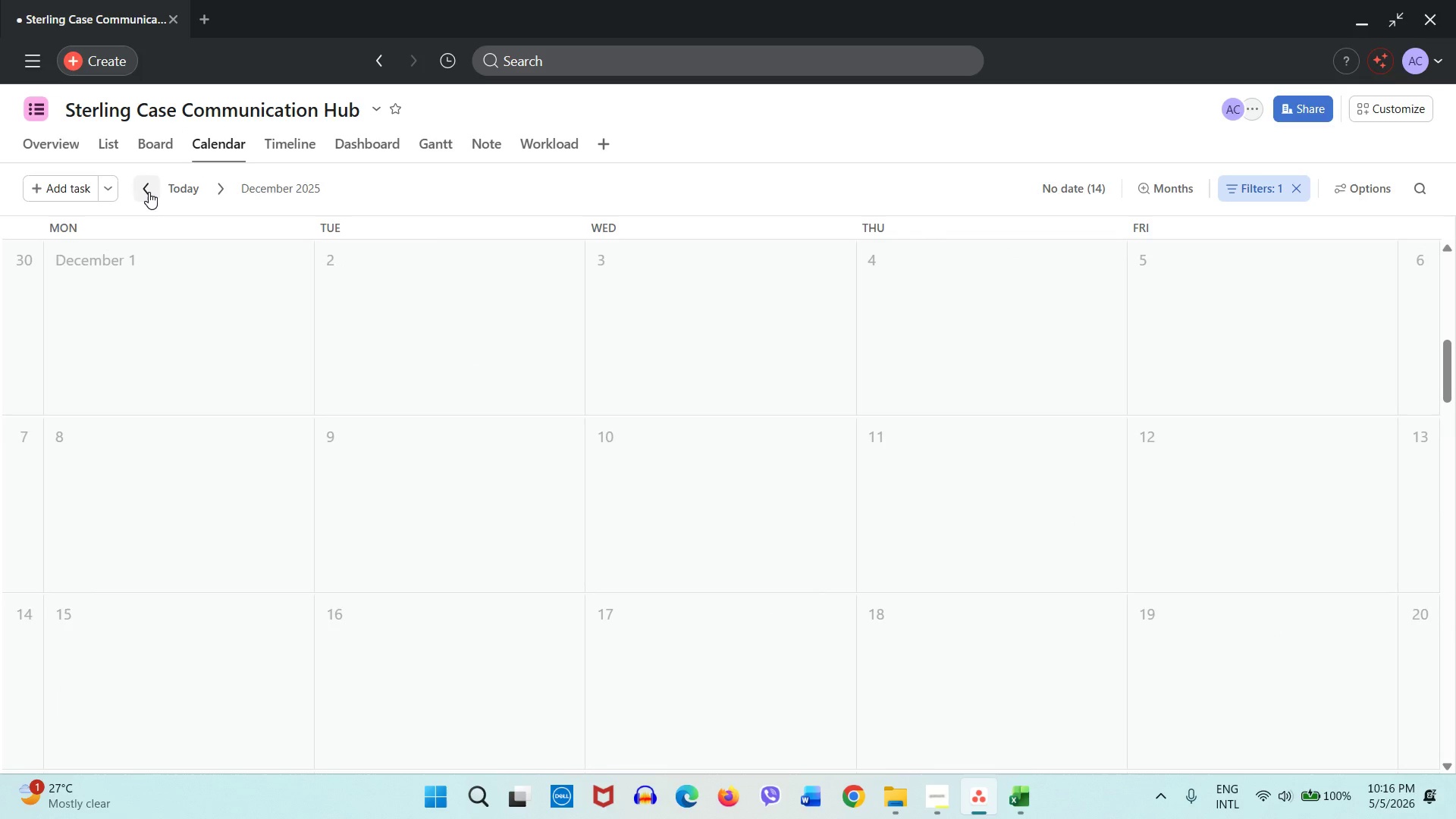 
triple_click([155, 194])
 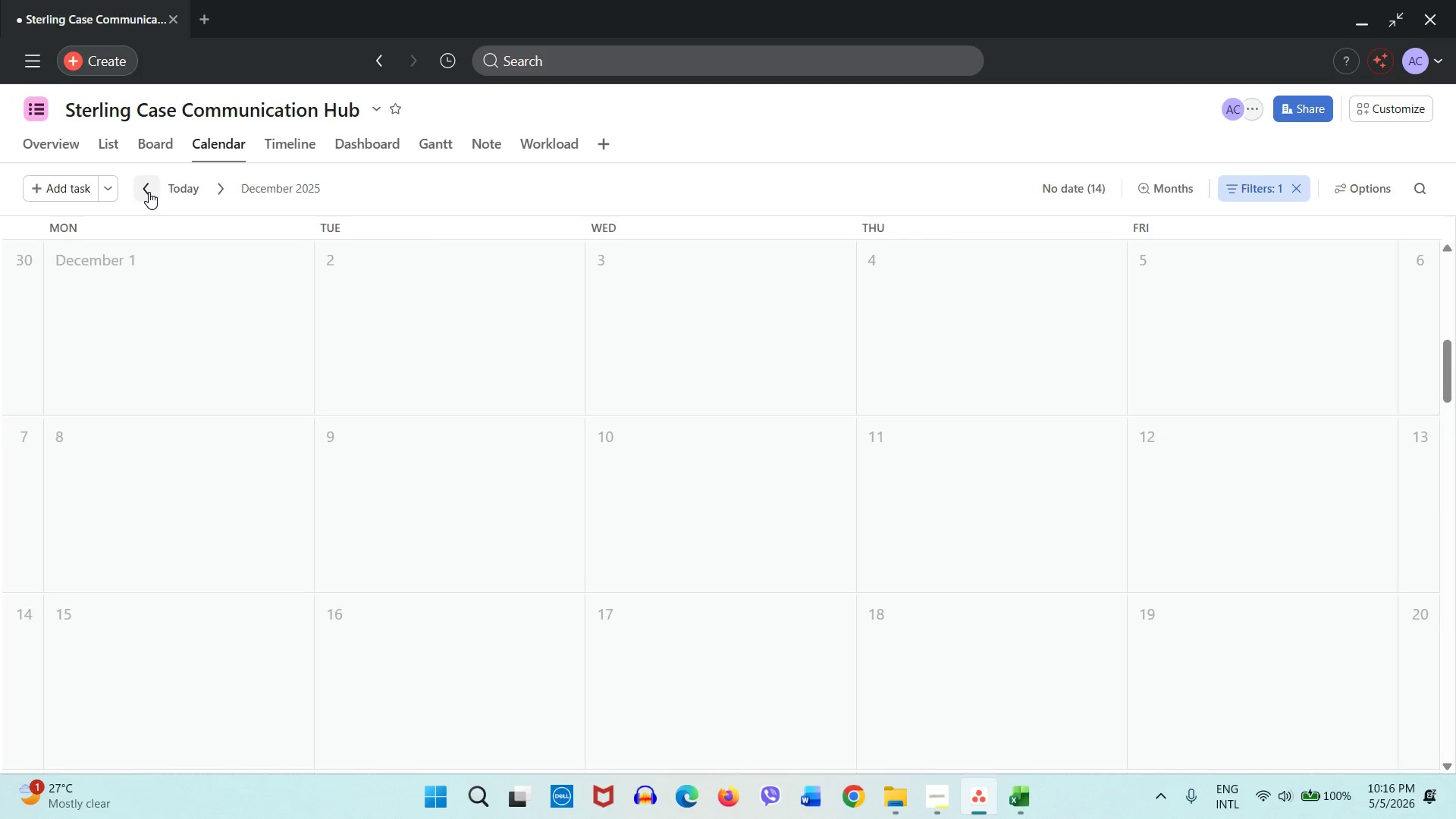 
triple_click([149, 192])
 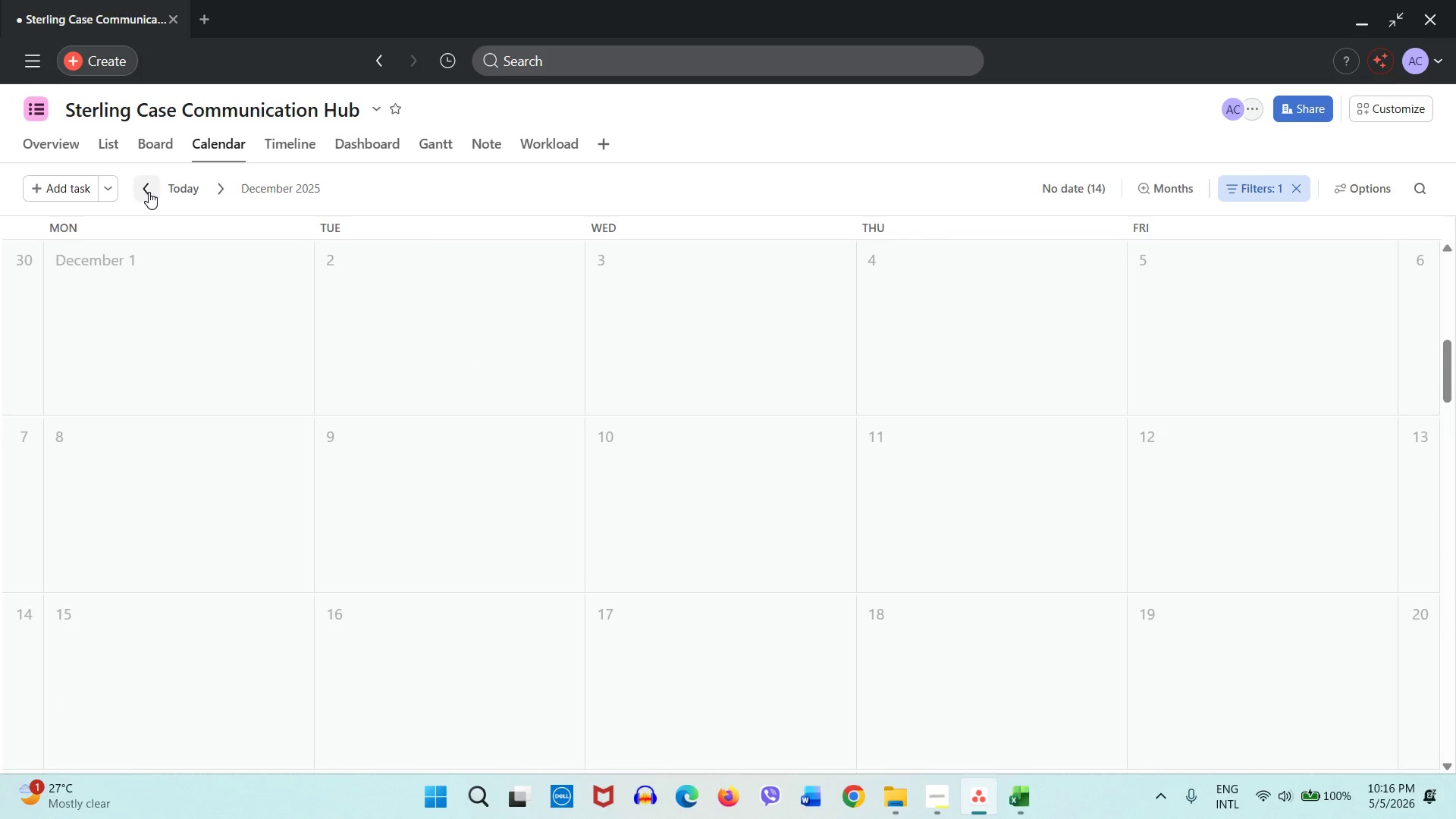 
triple_click([149, 192])
 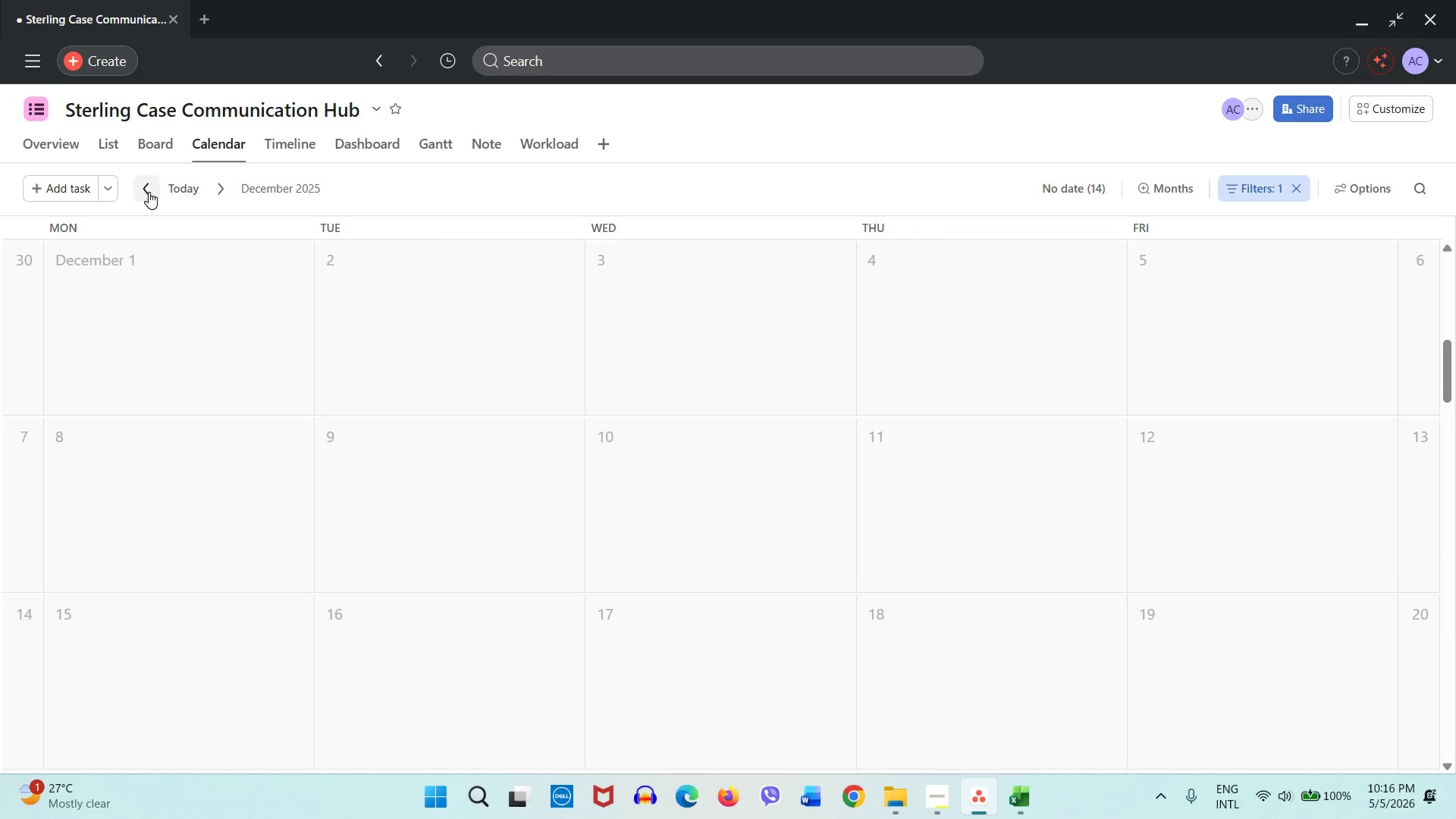 
triple_click([149, 192])
 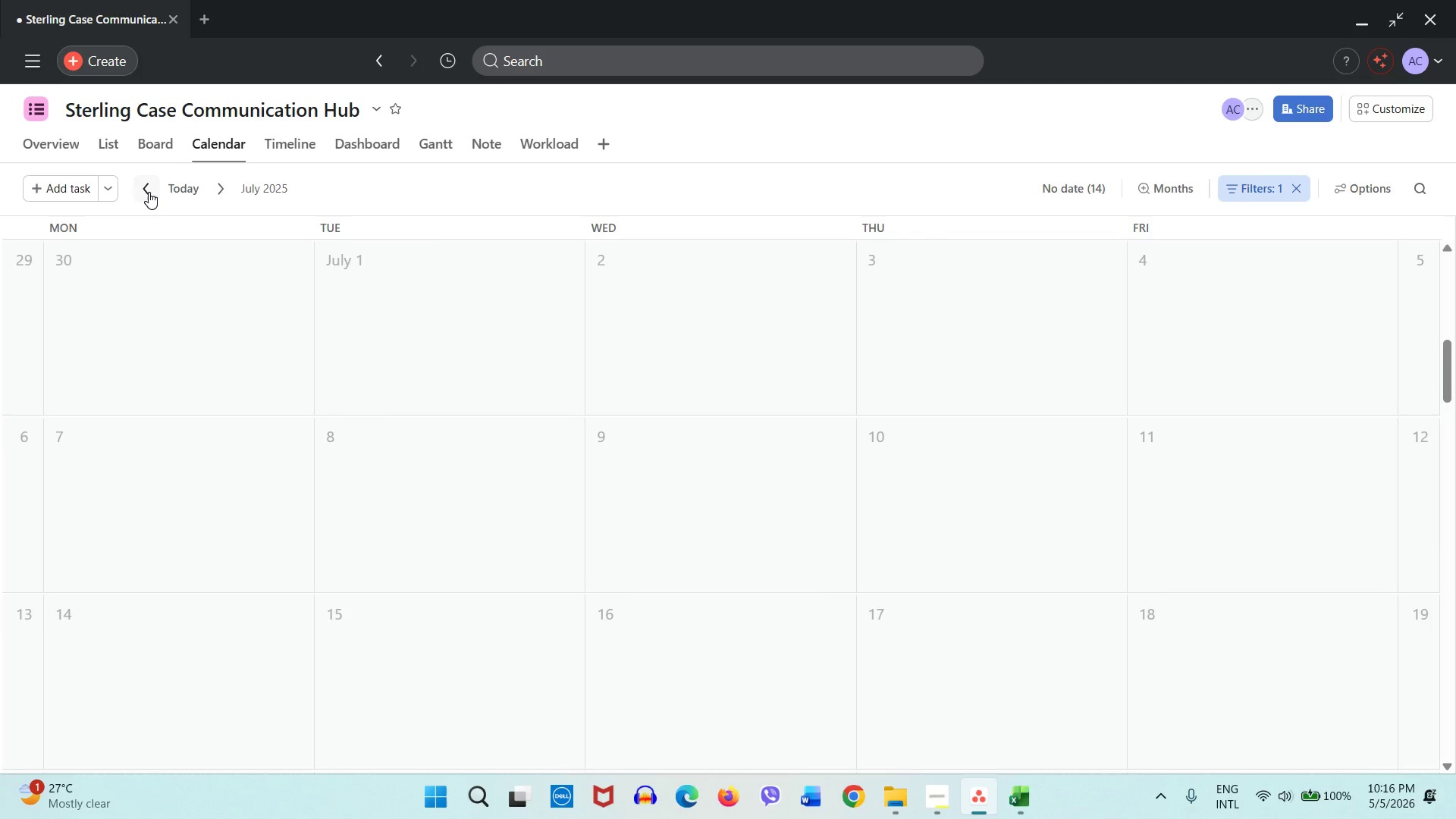 
left_click([149, 192])
 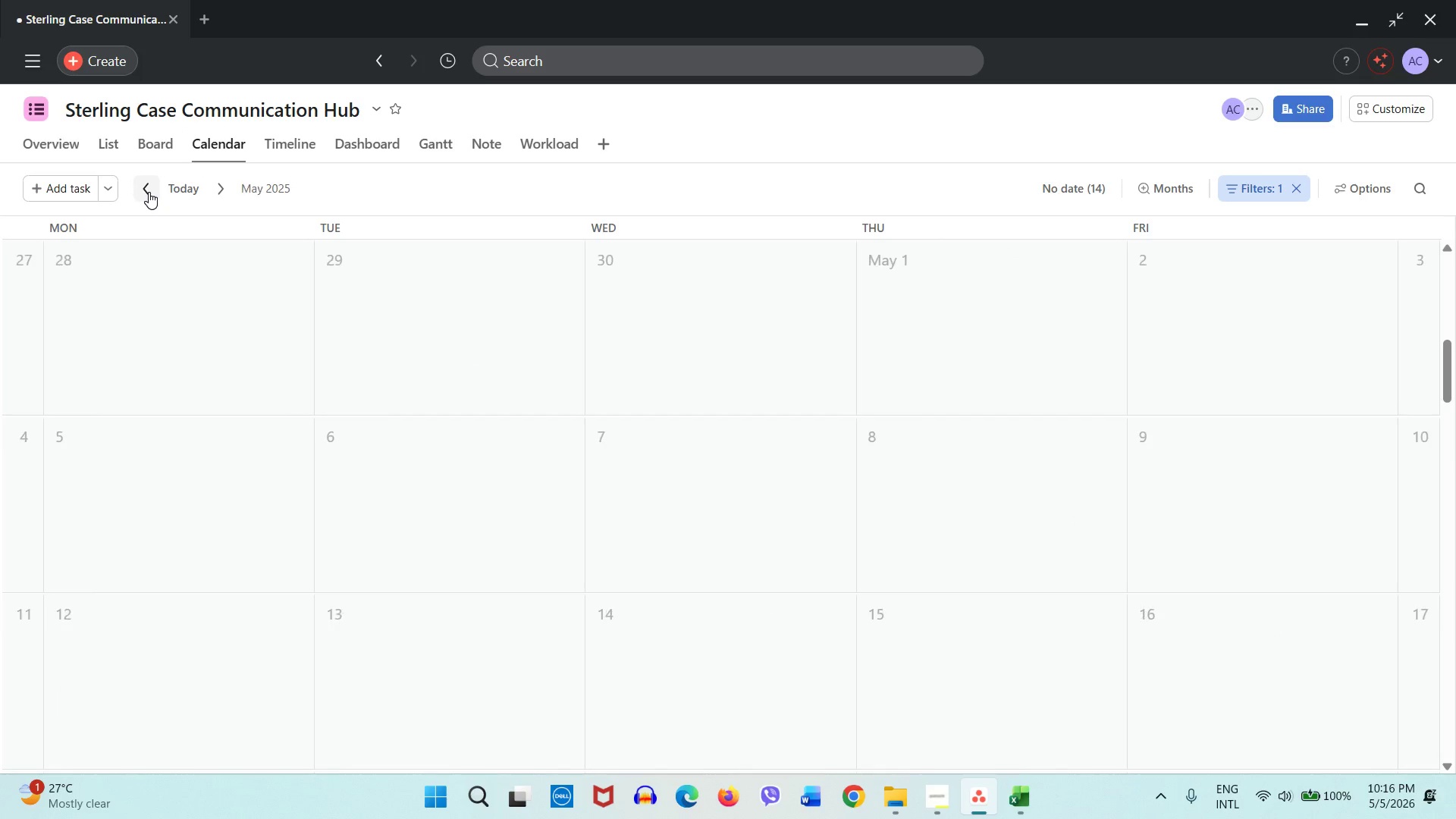 
double_click([149, 192])
 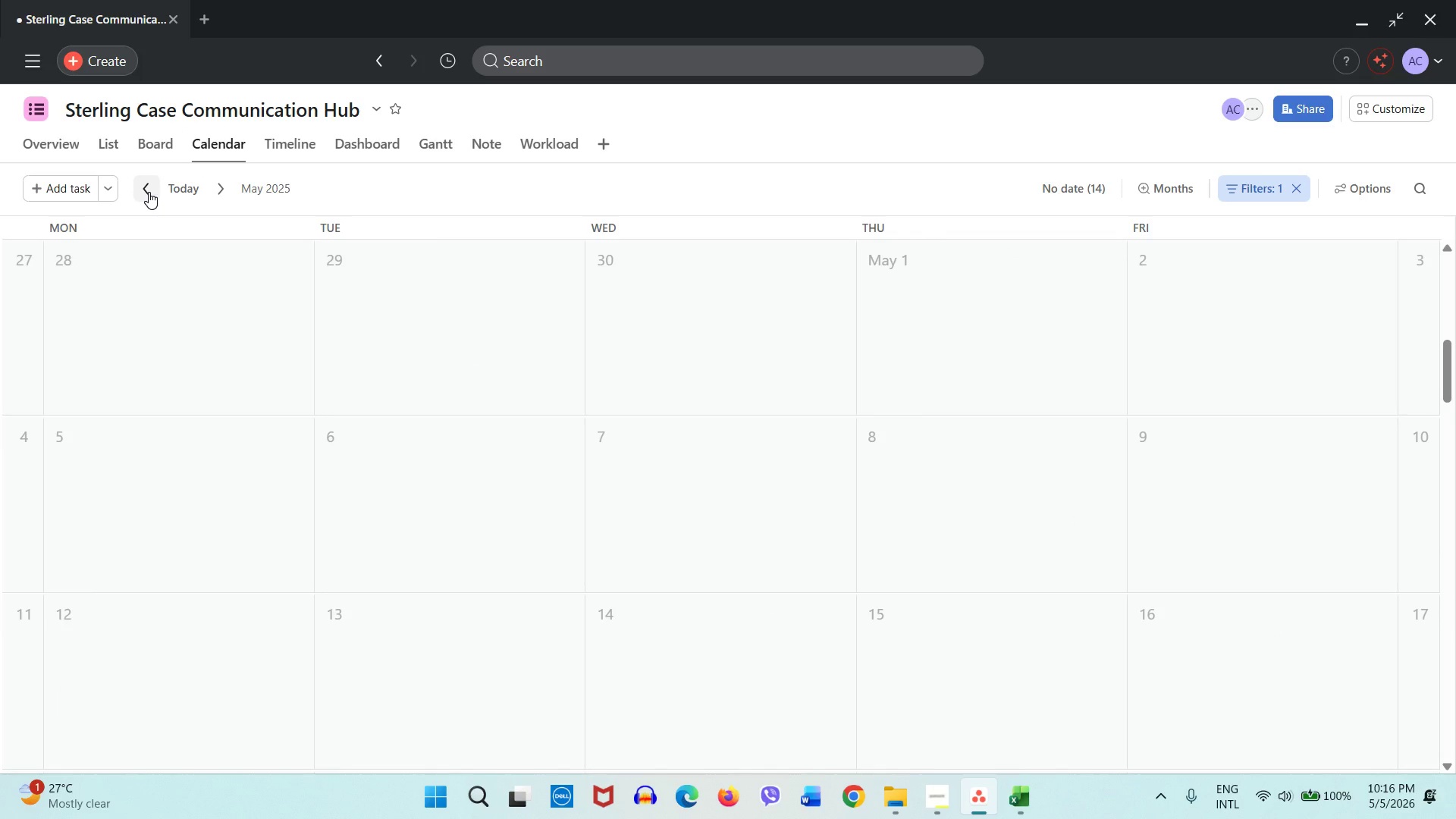 
triple_click([149, 192])
 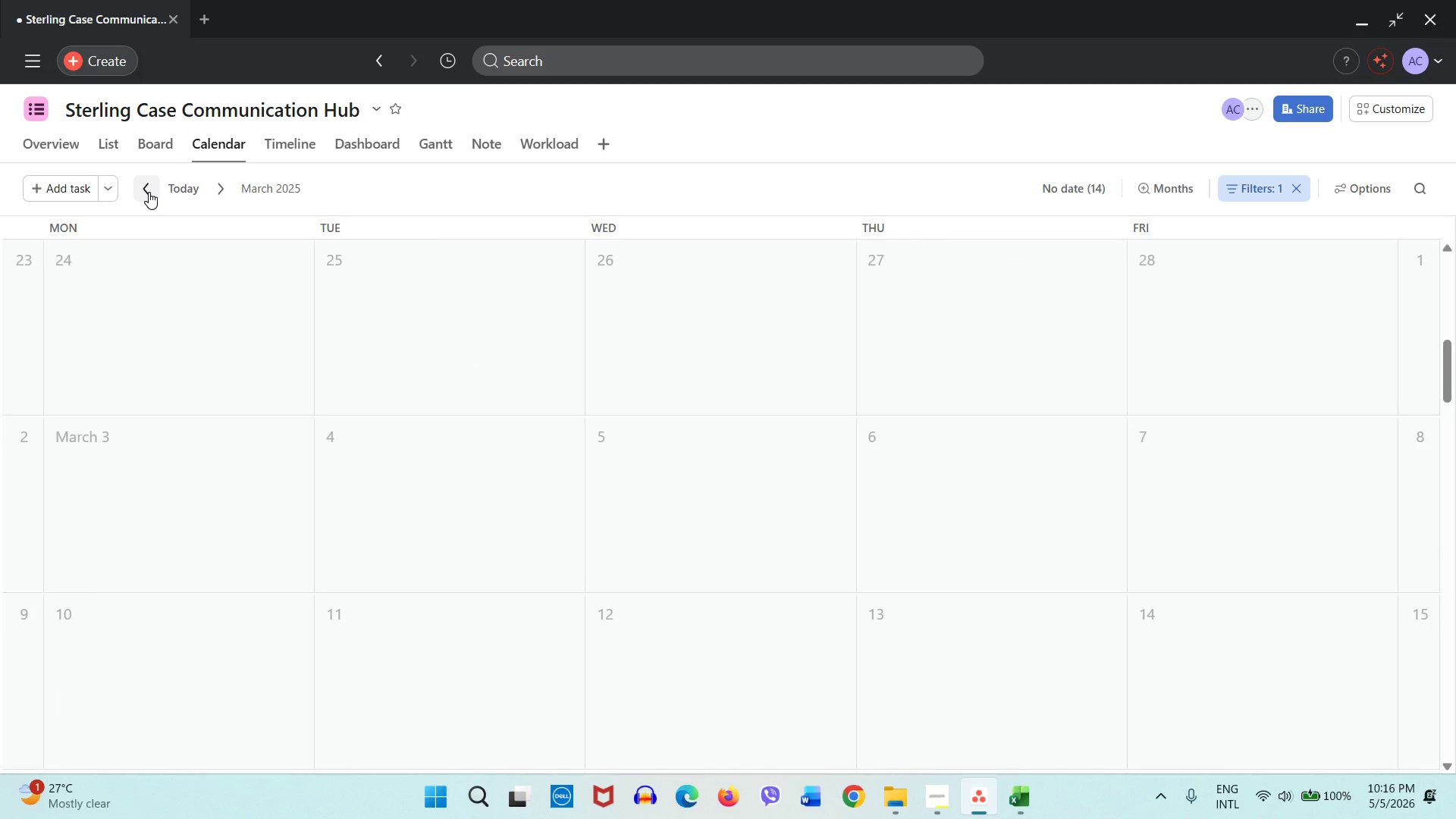 
triple_click([149, 192])
 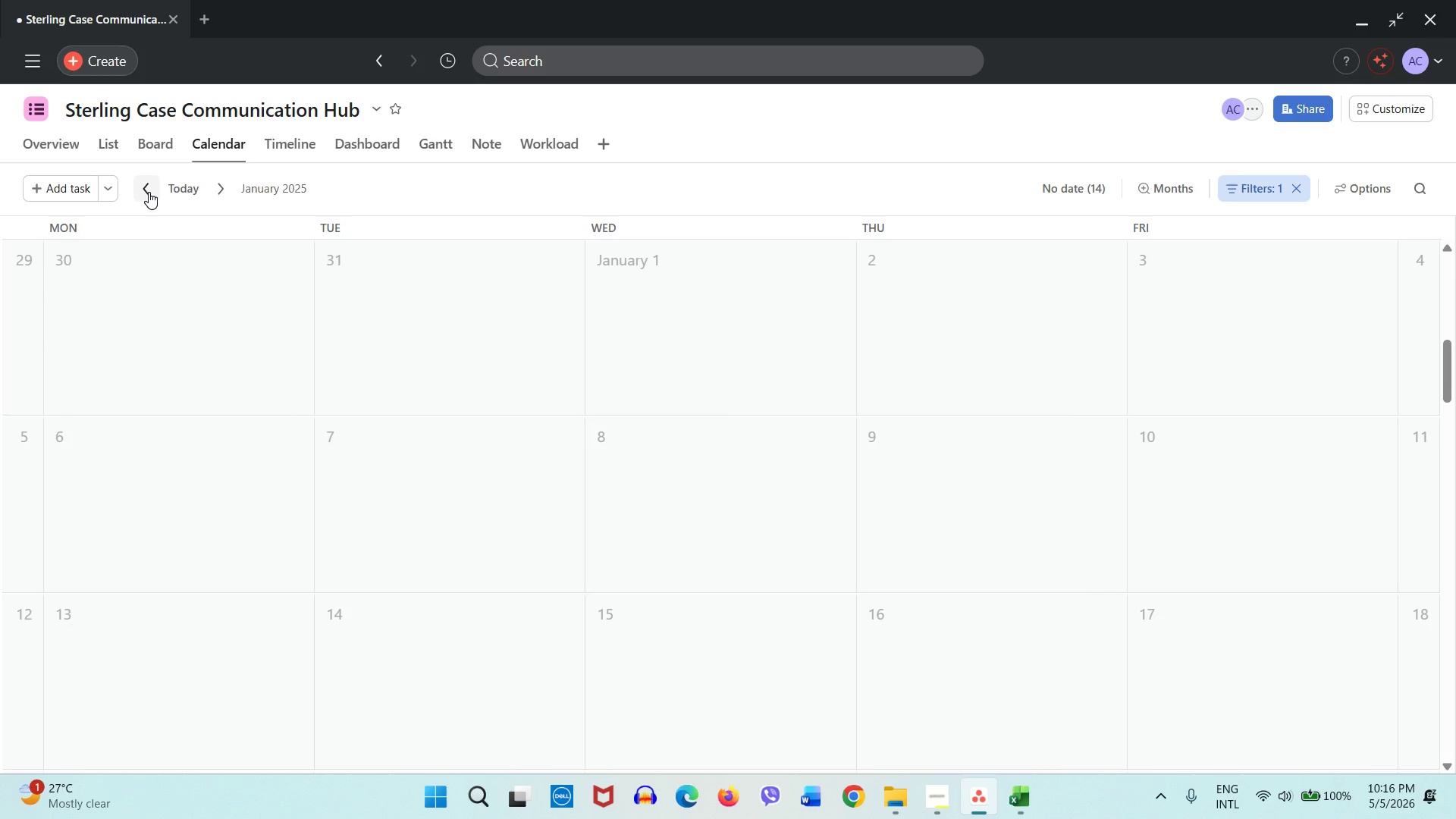 
double_click([149, 192])
 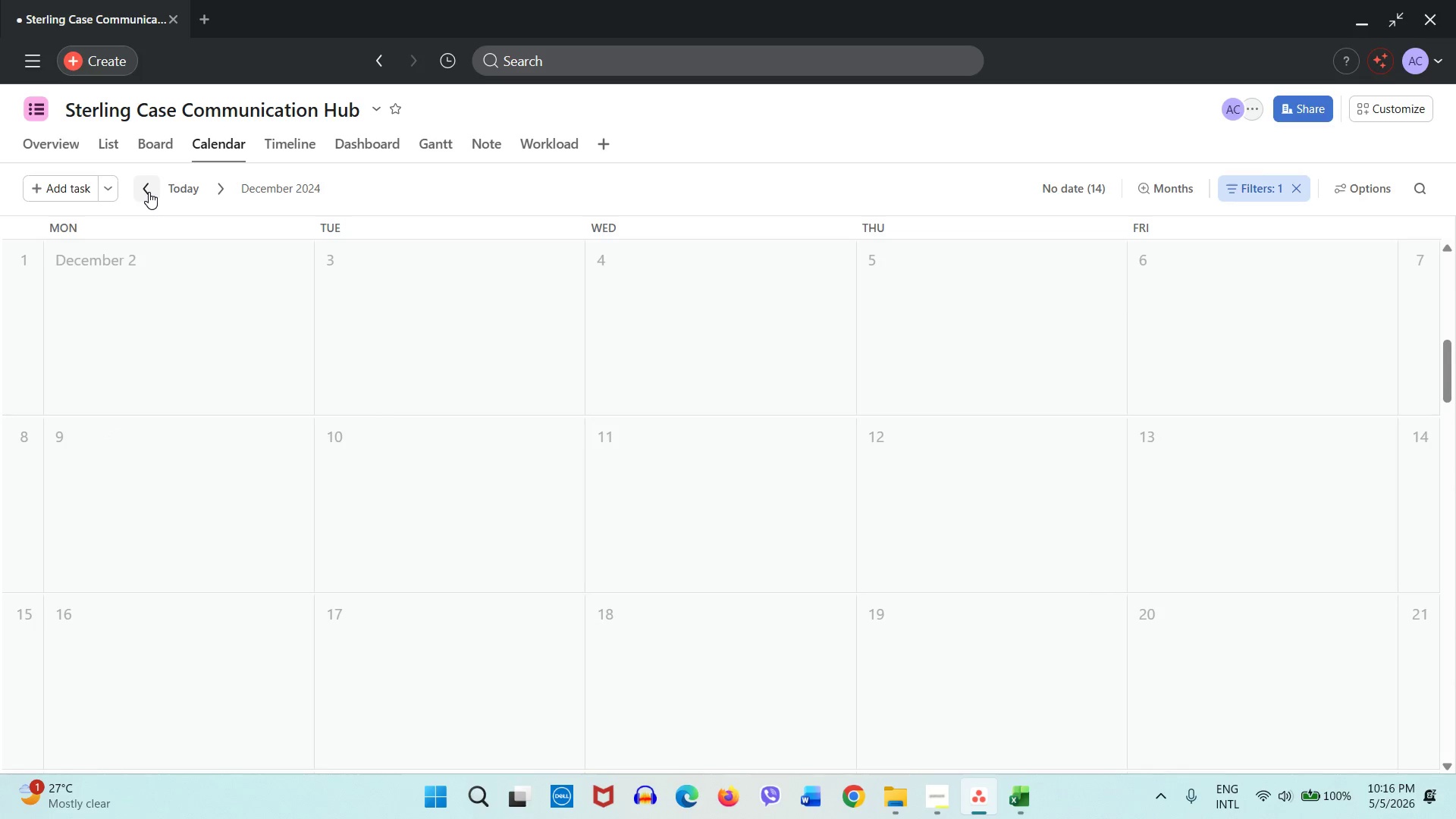 
double_click([149, 192])
 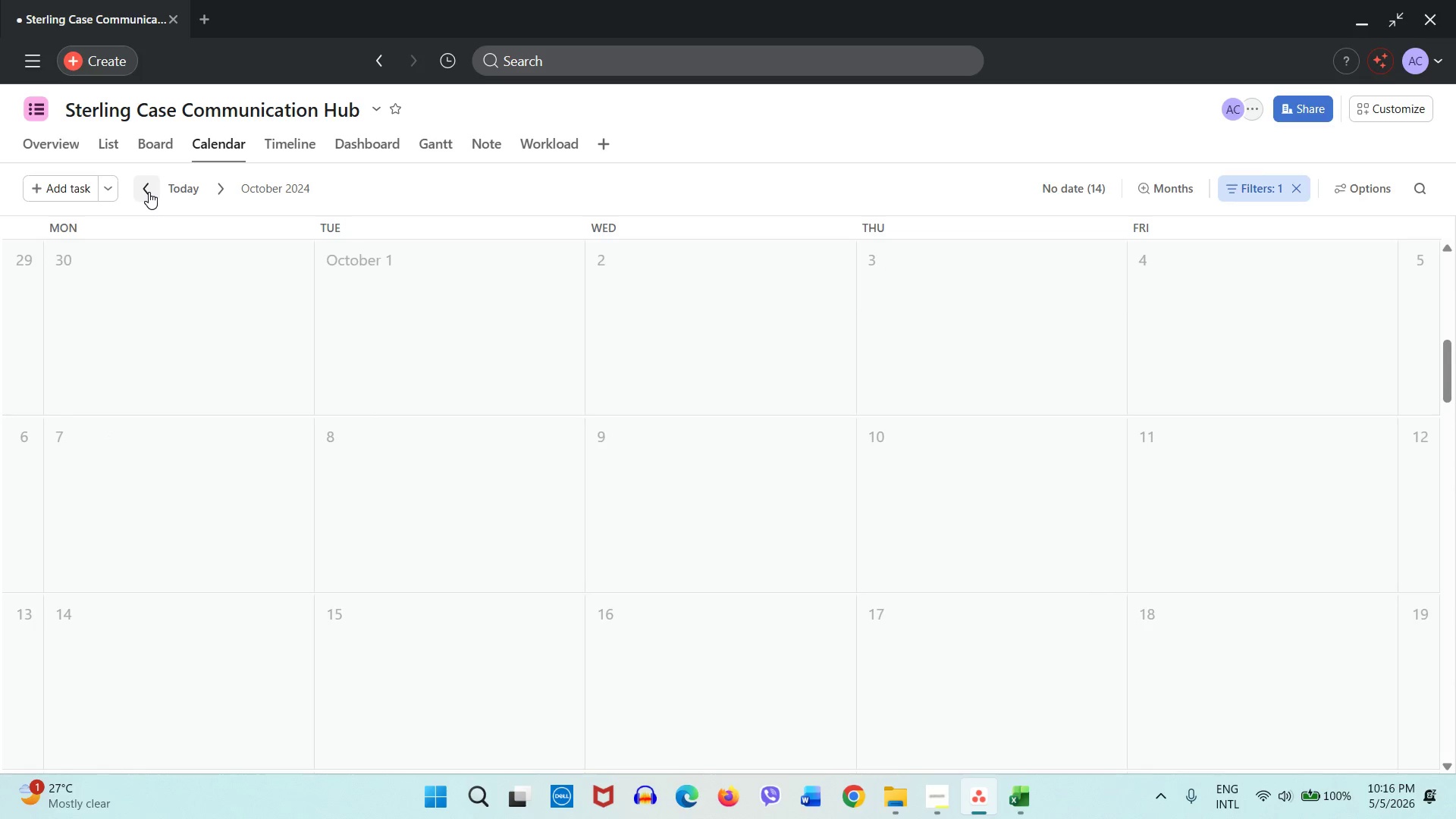 
triple_click([149, 192])
 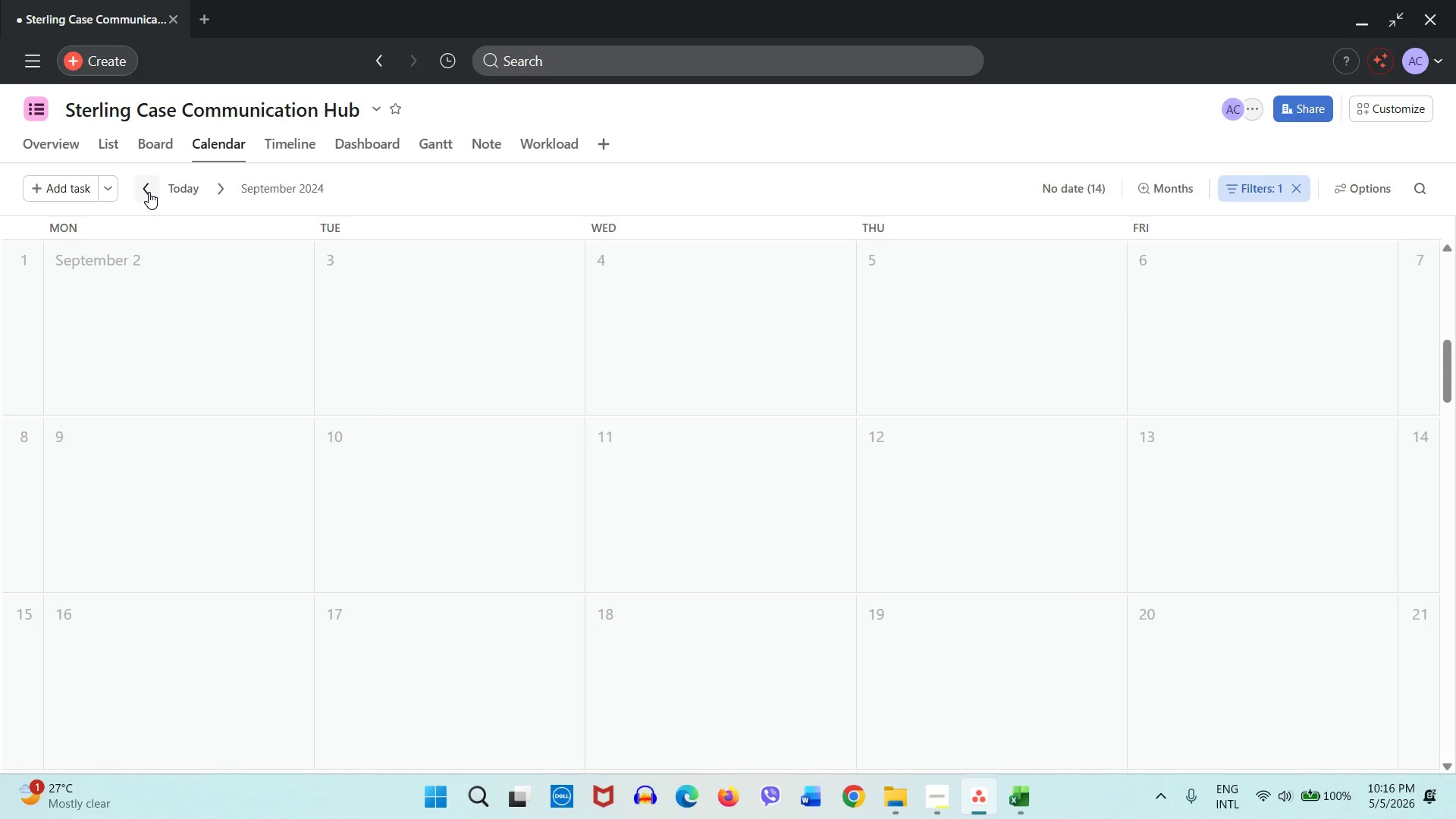 
triple_click([149, 192])
 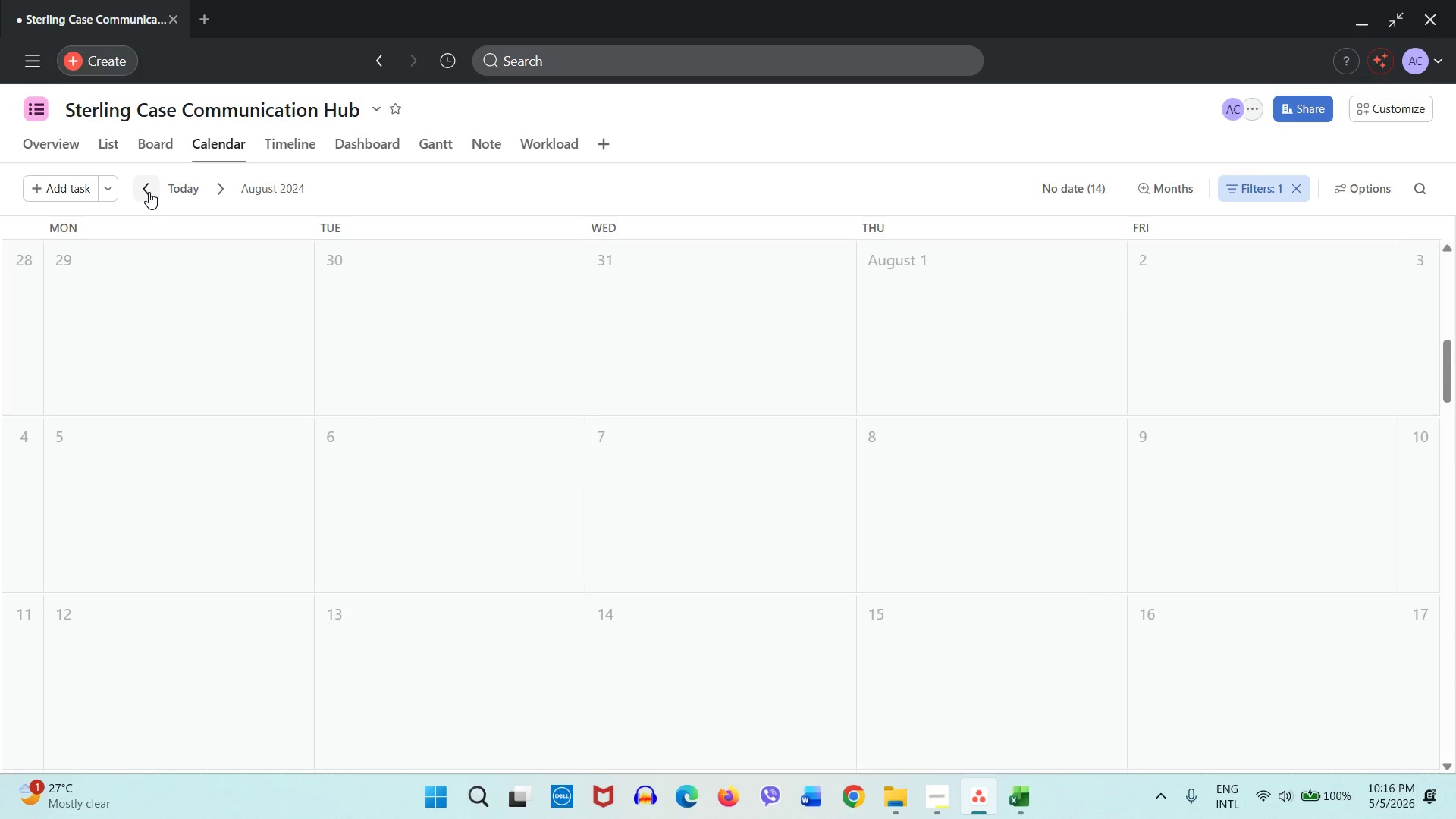 
triple_click([149, 192])
 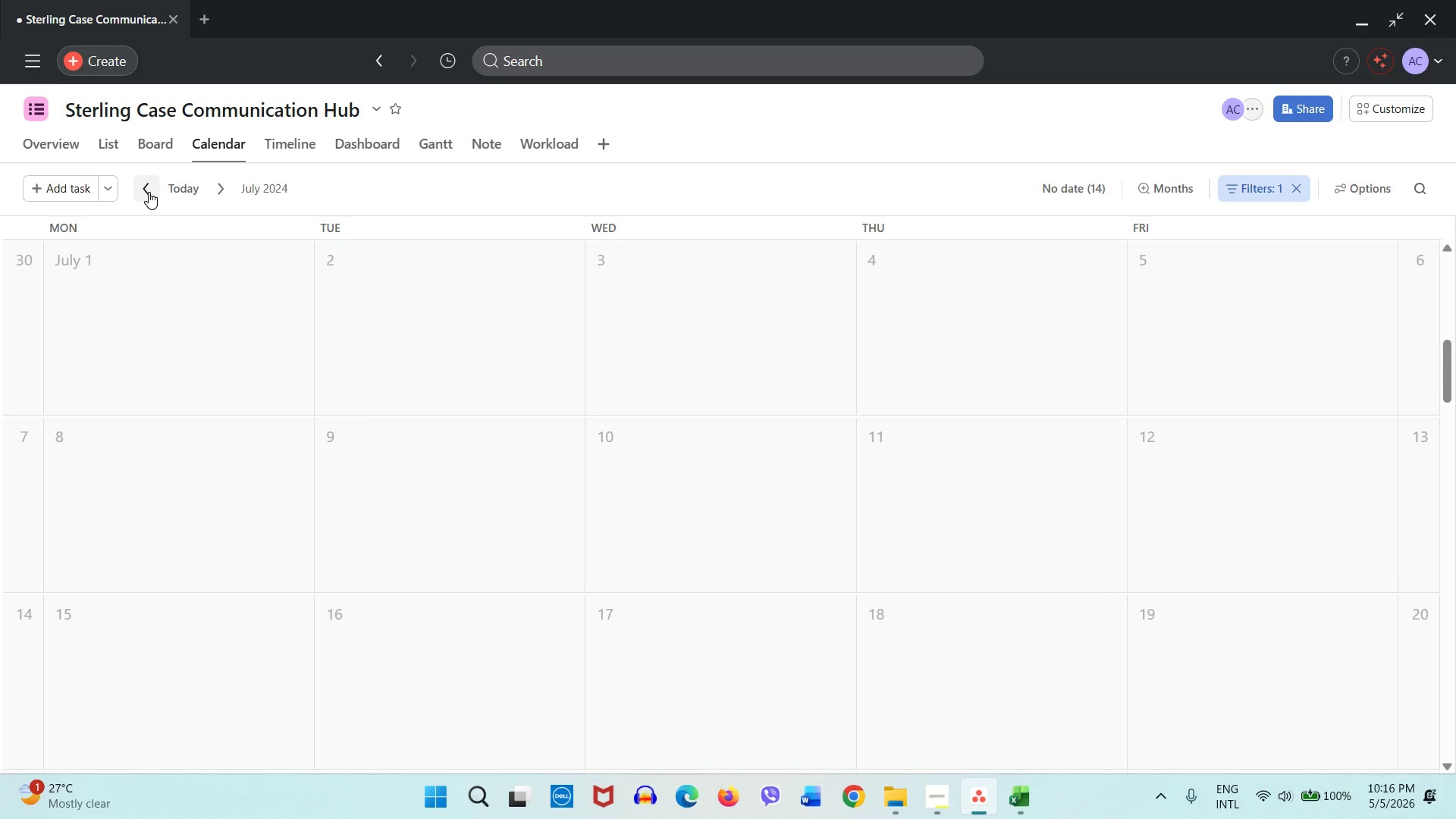 
left_click([149, 192])
 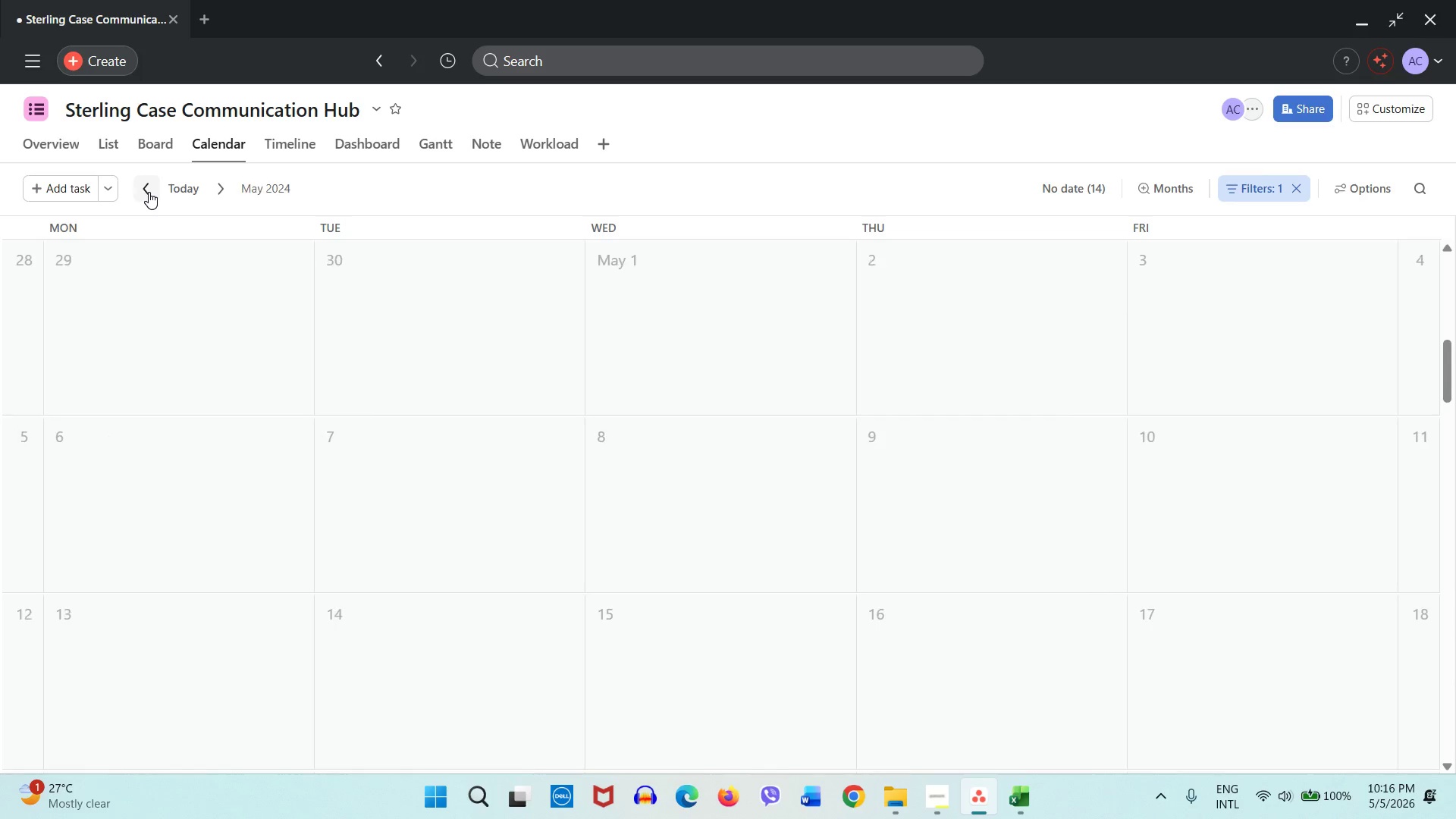 
double_click([149, 192])
 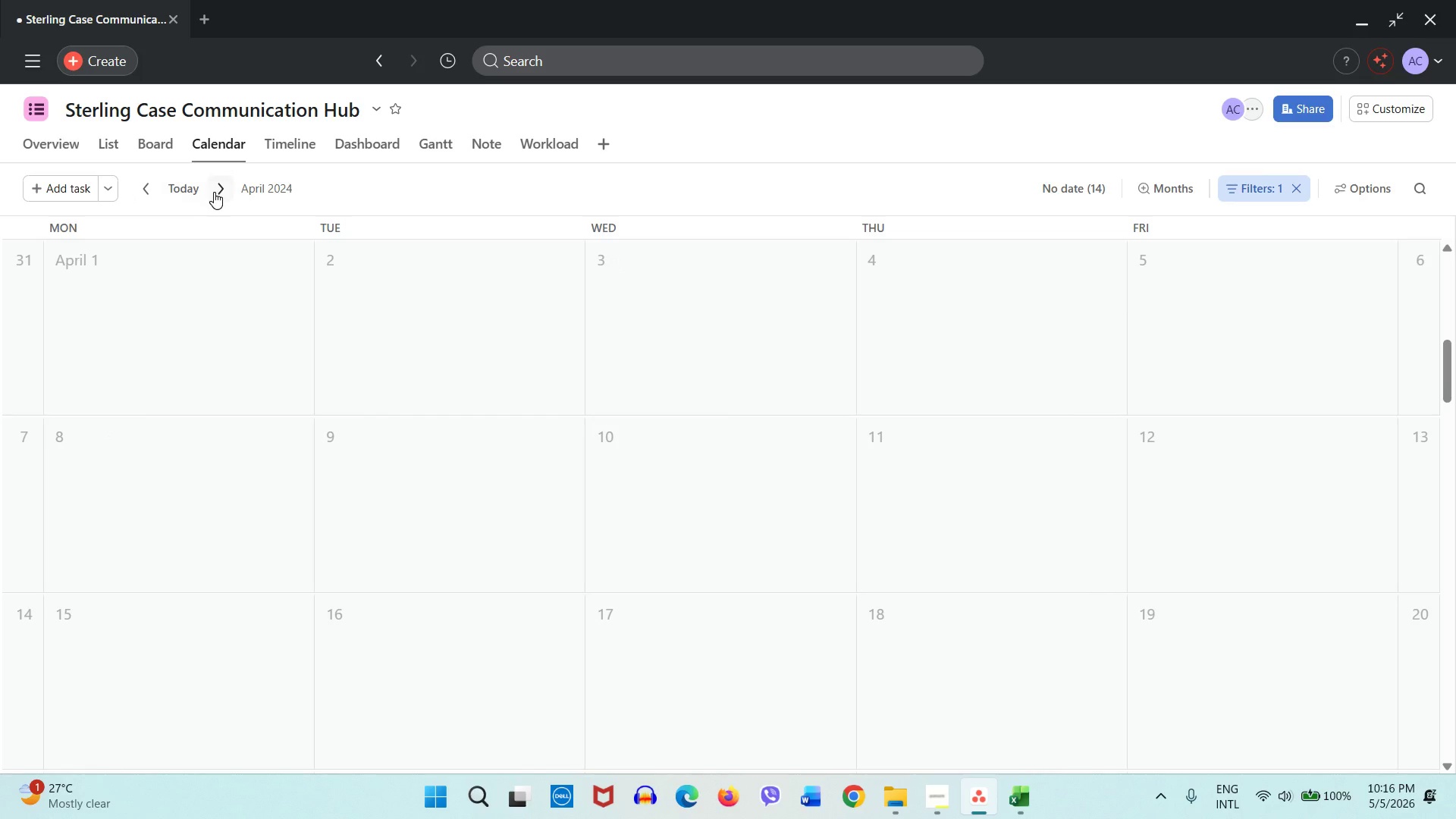 
left_click([214, 192])
 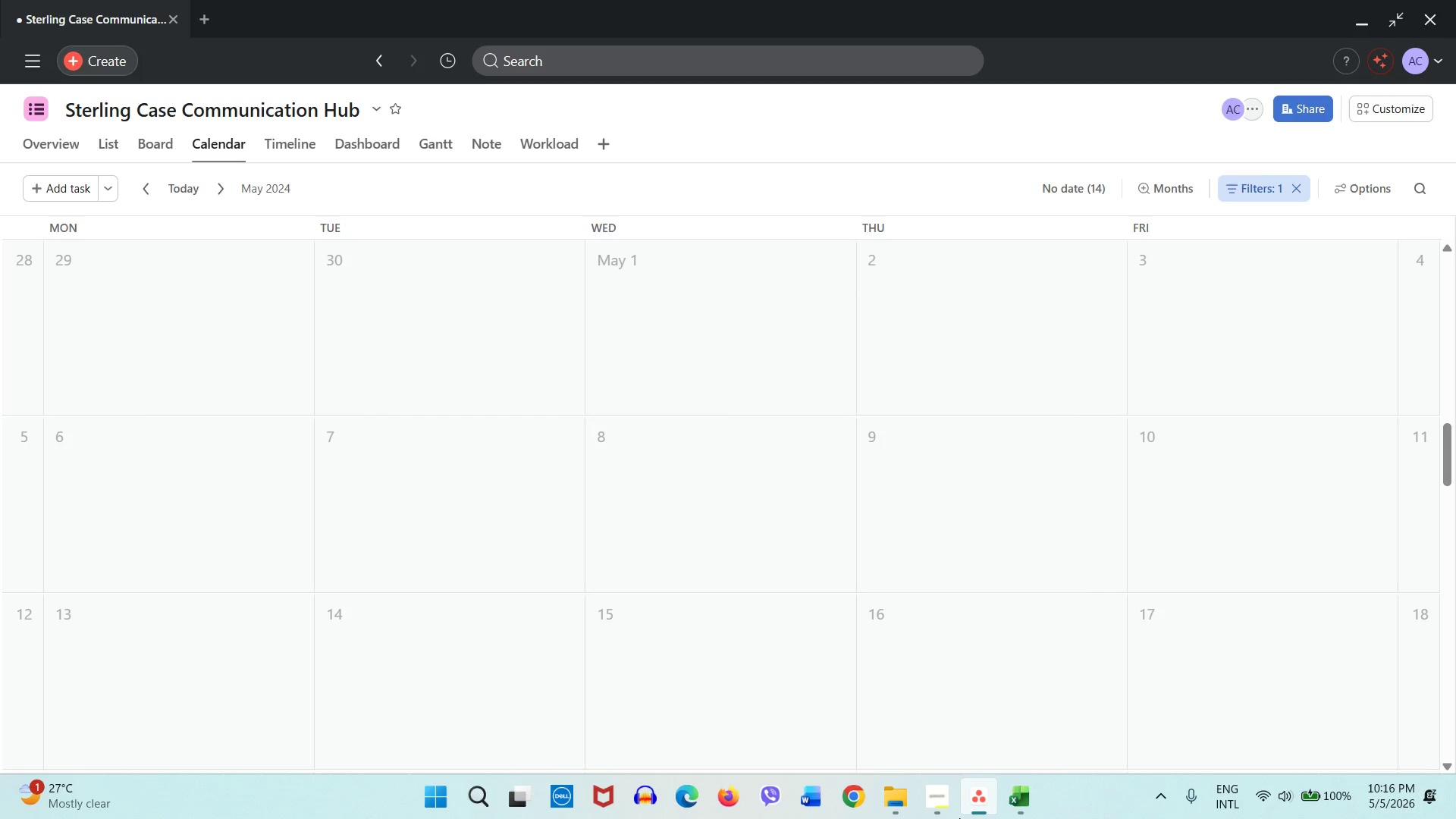 
left_click([962, 811])
 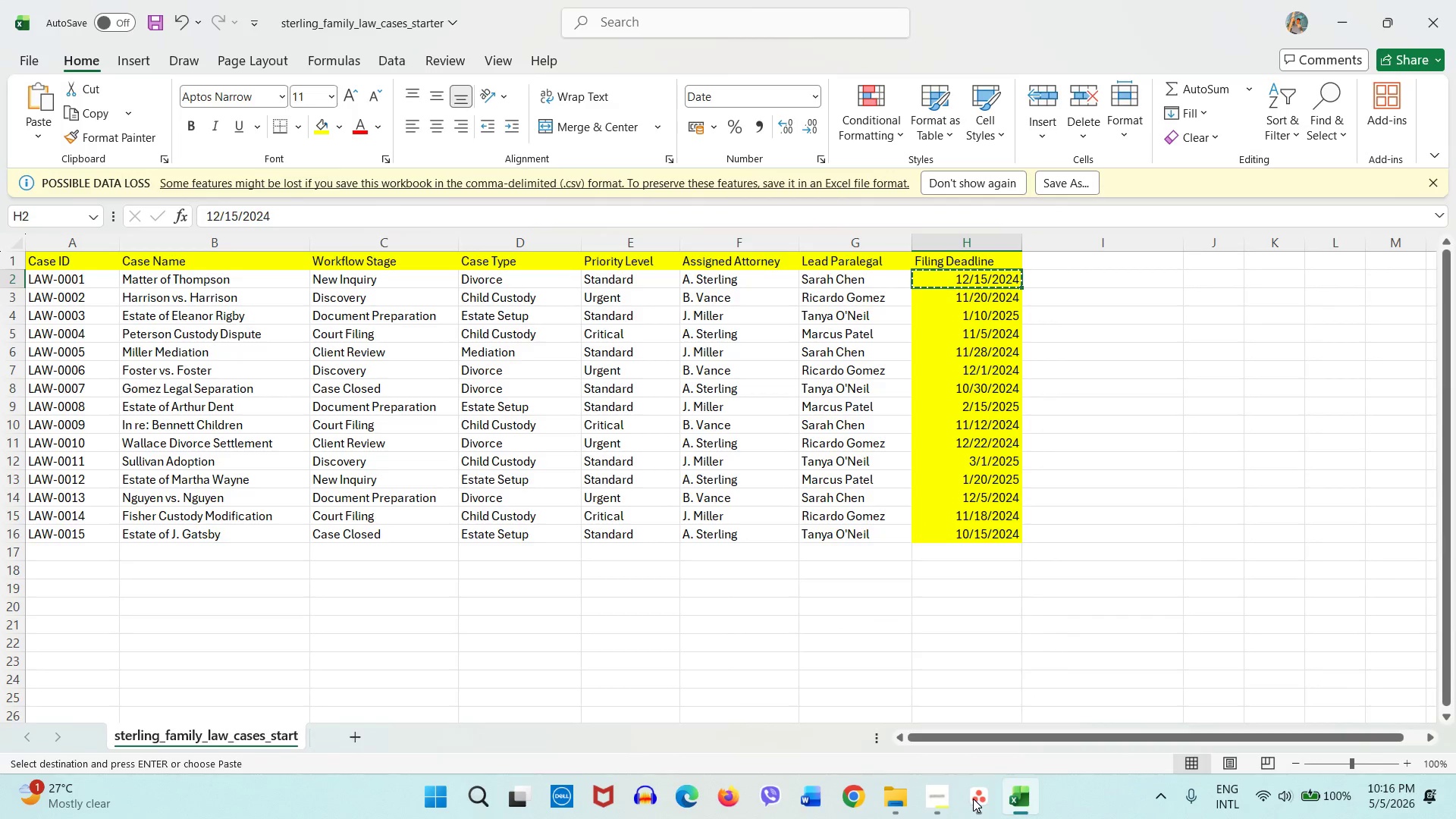 
left_click([973, 799])
 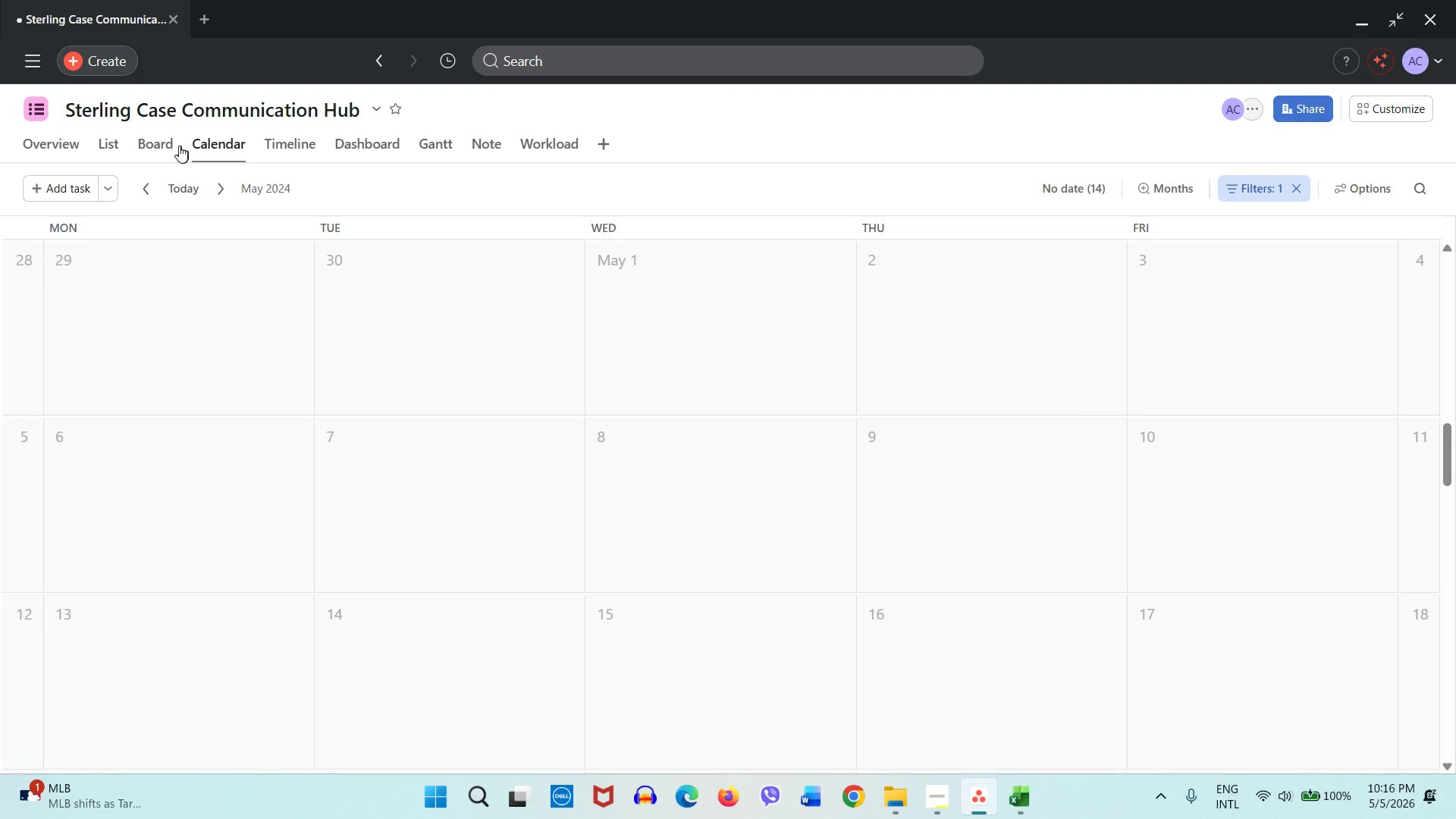 
left_click([171, 146])
 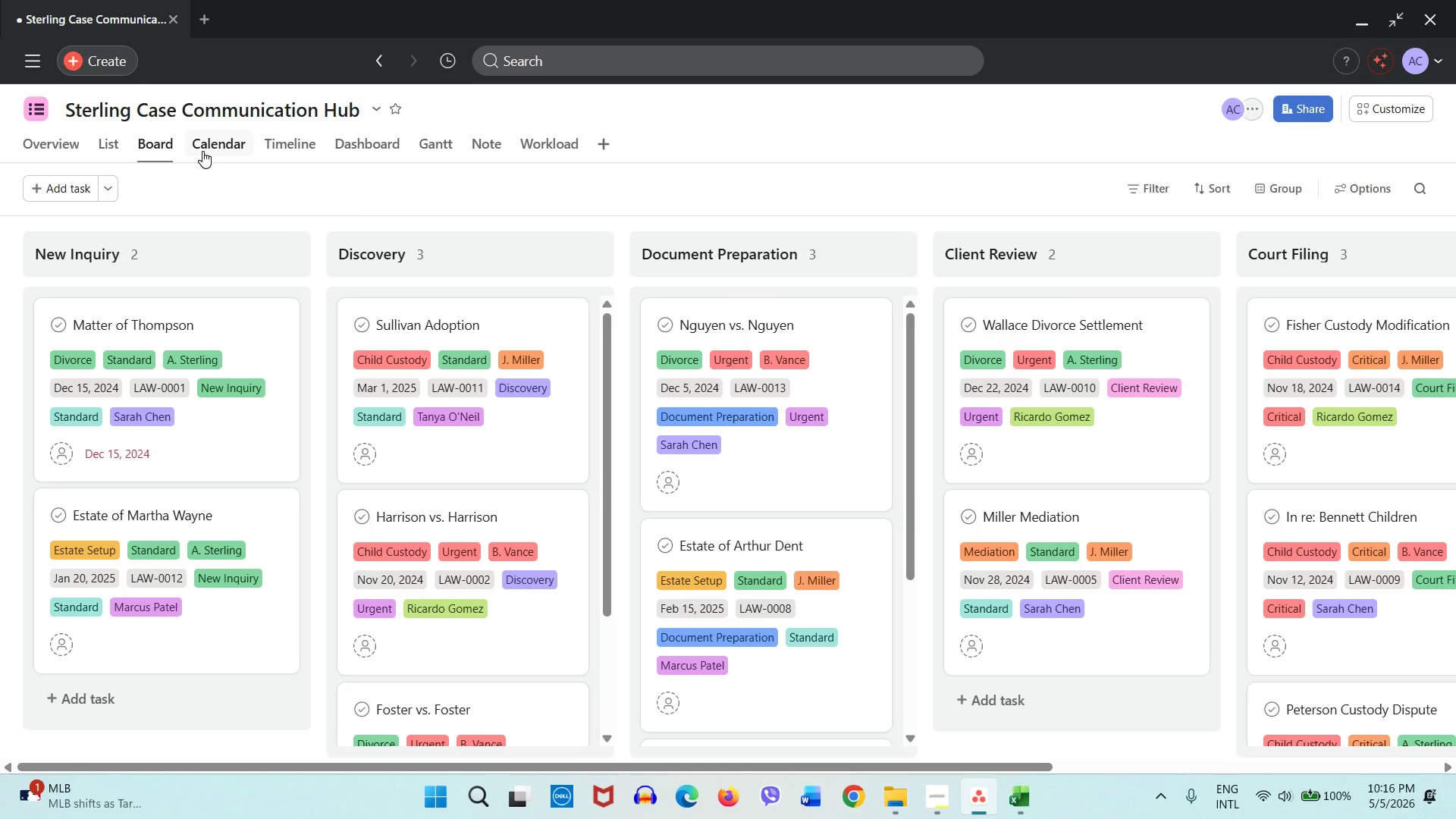 
left_click([202, 151])
 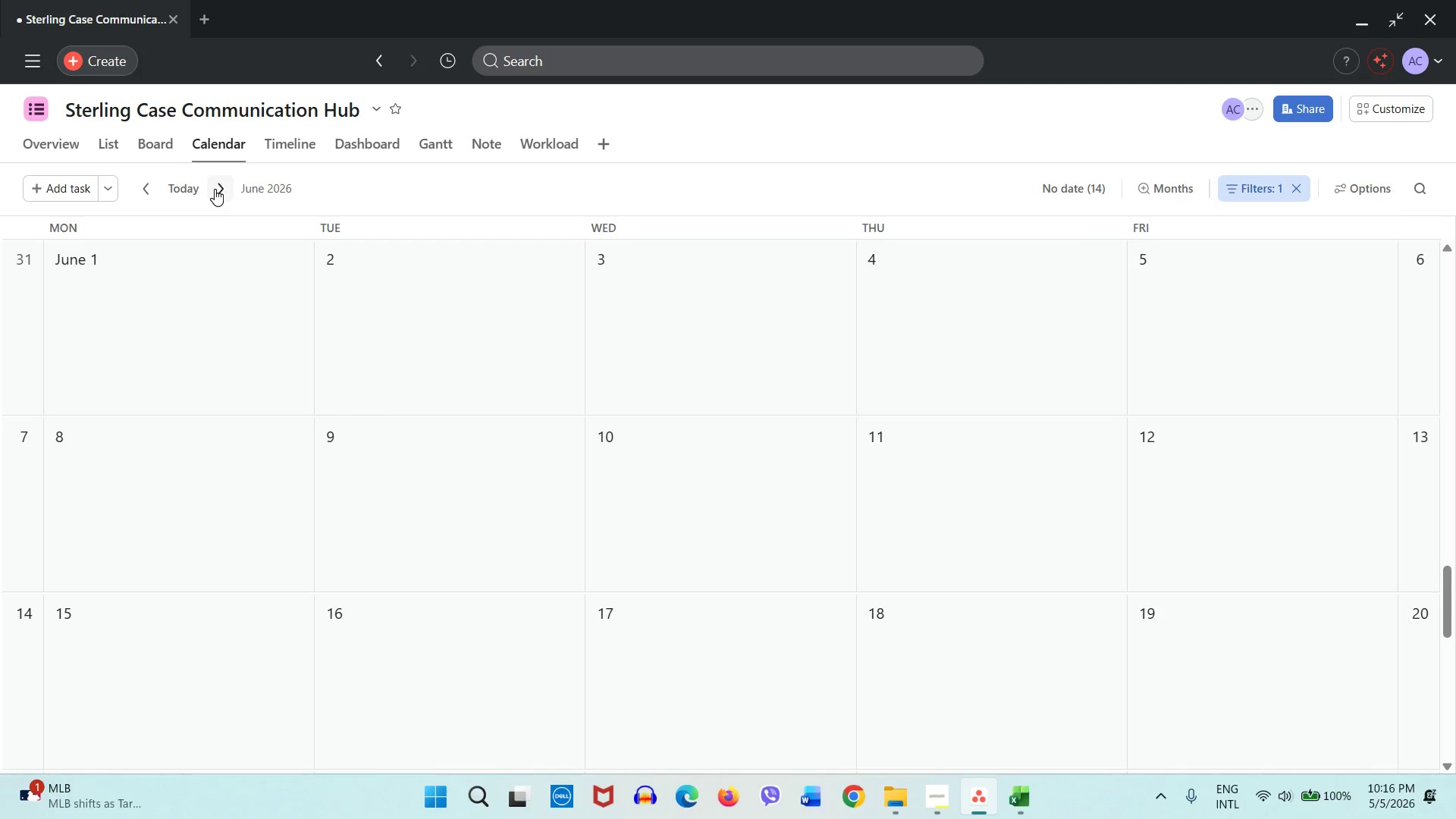 
double_click([215, 189])
 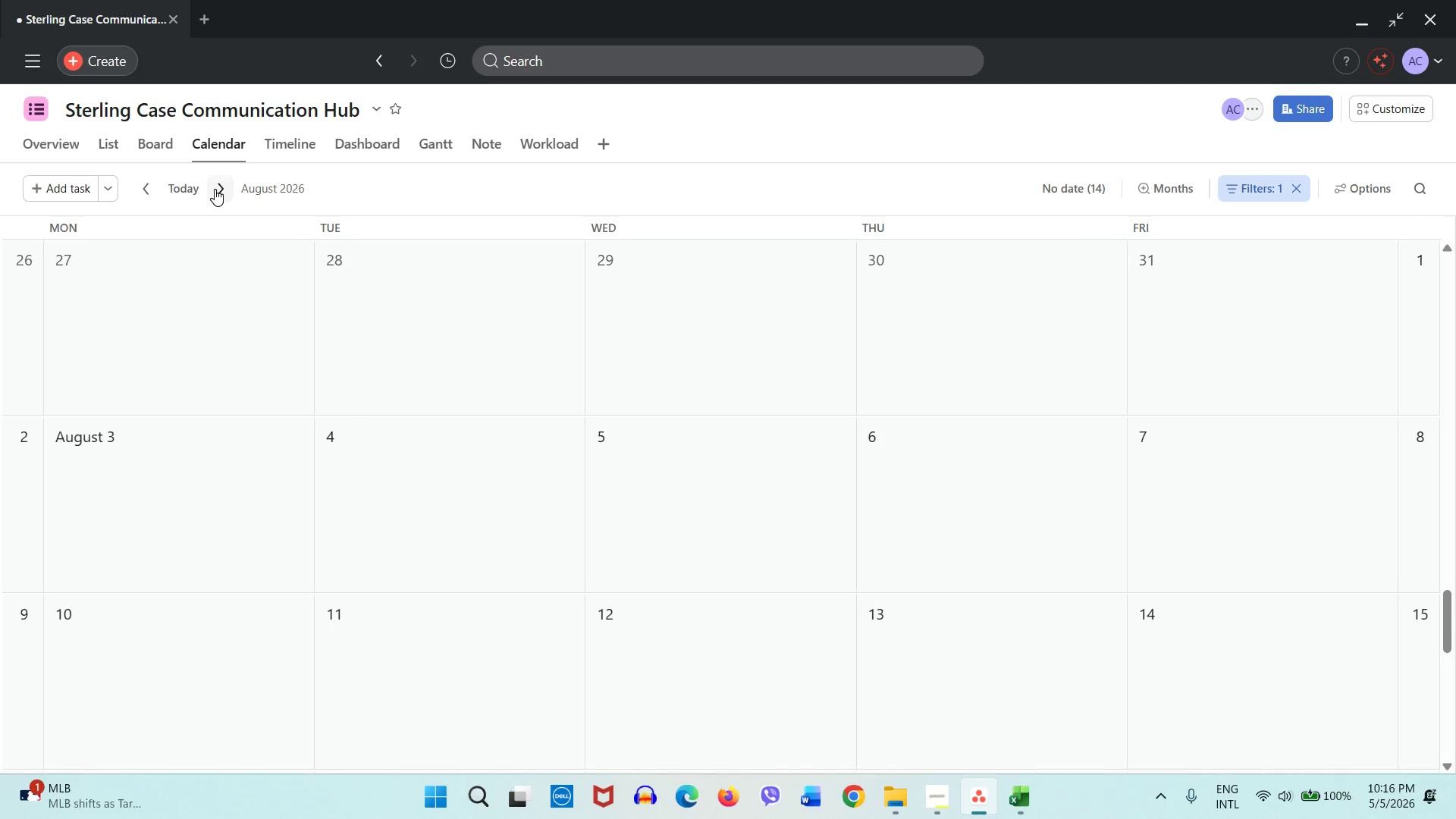 
left_click([215, 189])
 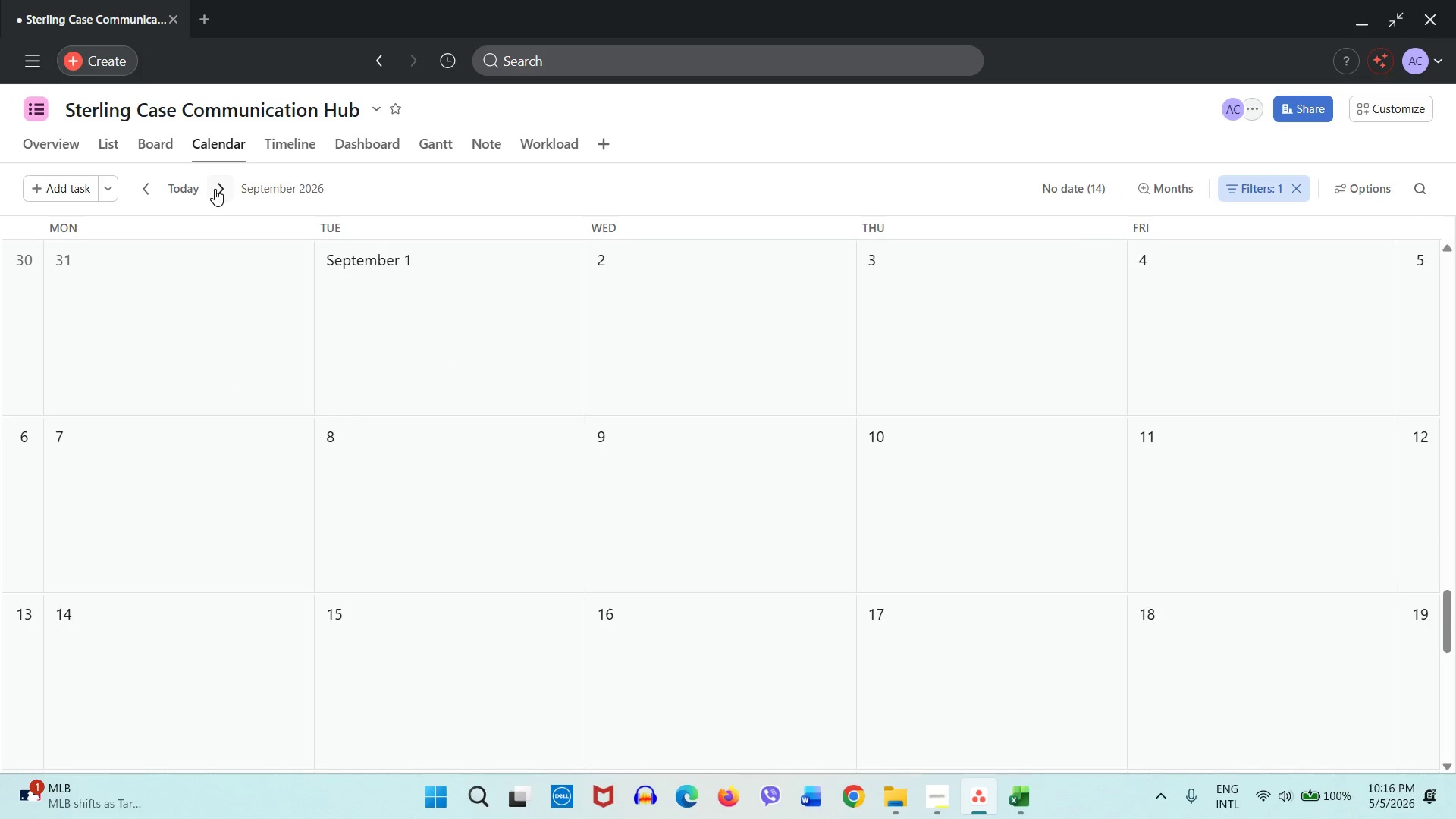 
left_click([215, 189])
 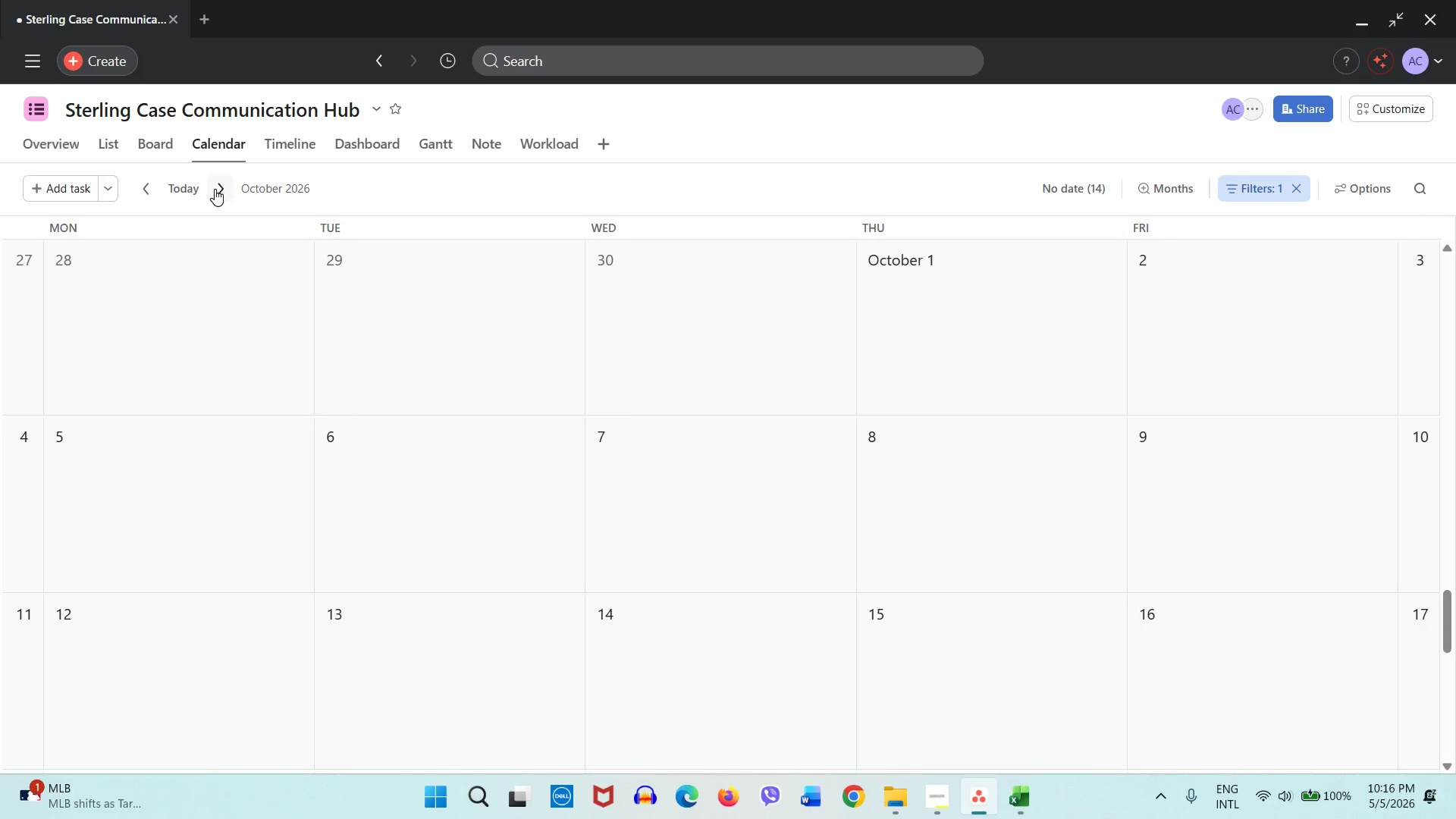 
left_click([215, 189])
 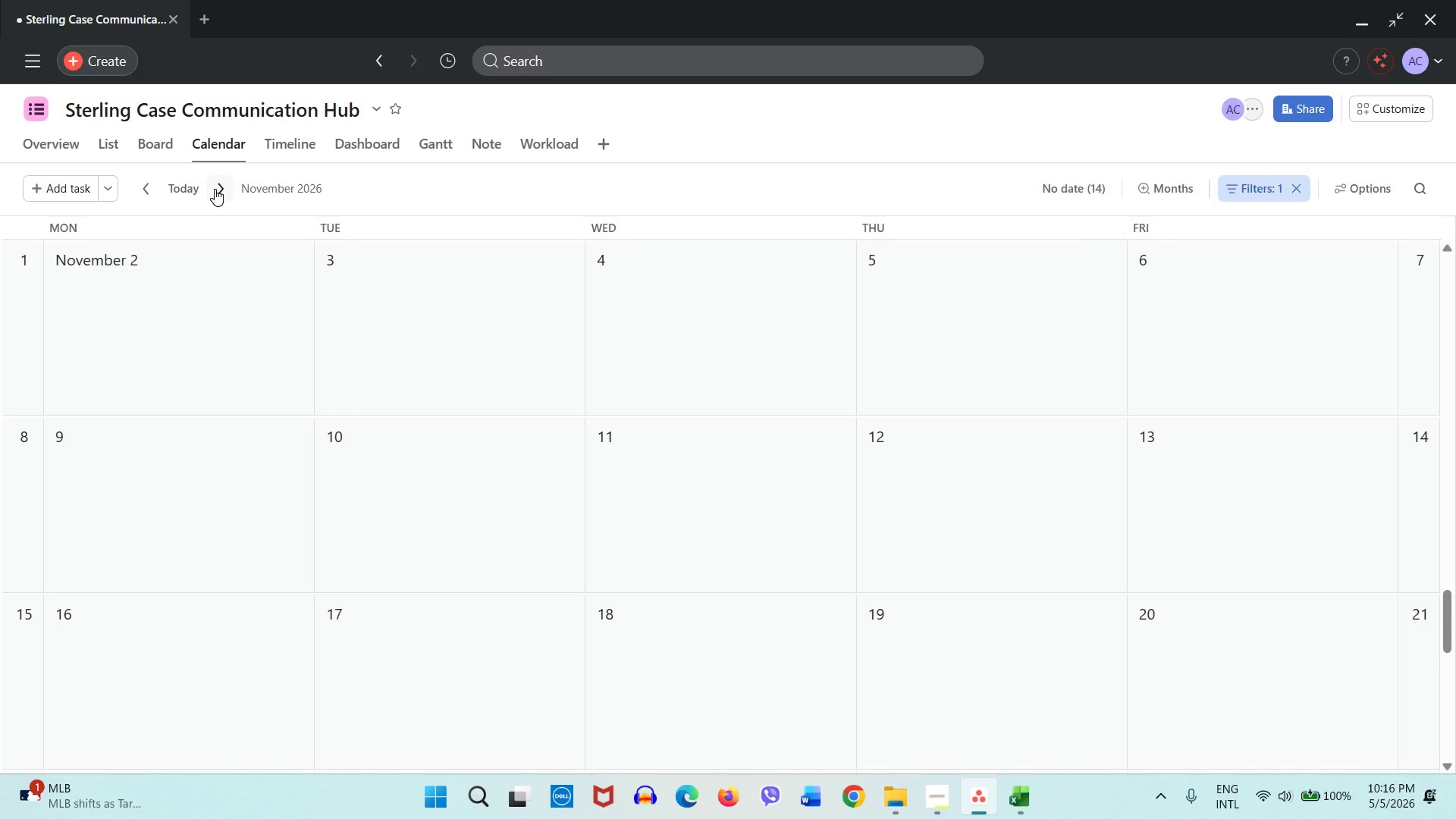 
left_click([215, 189])
 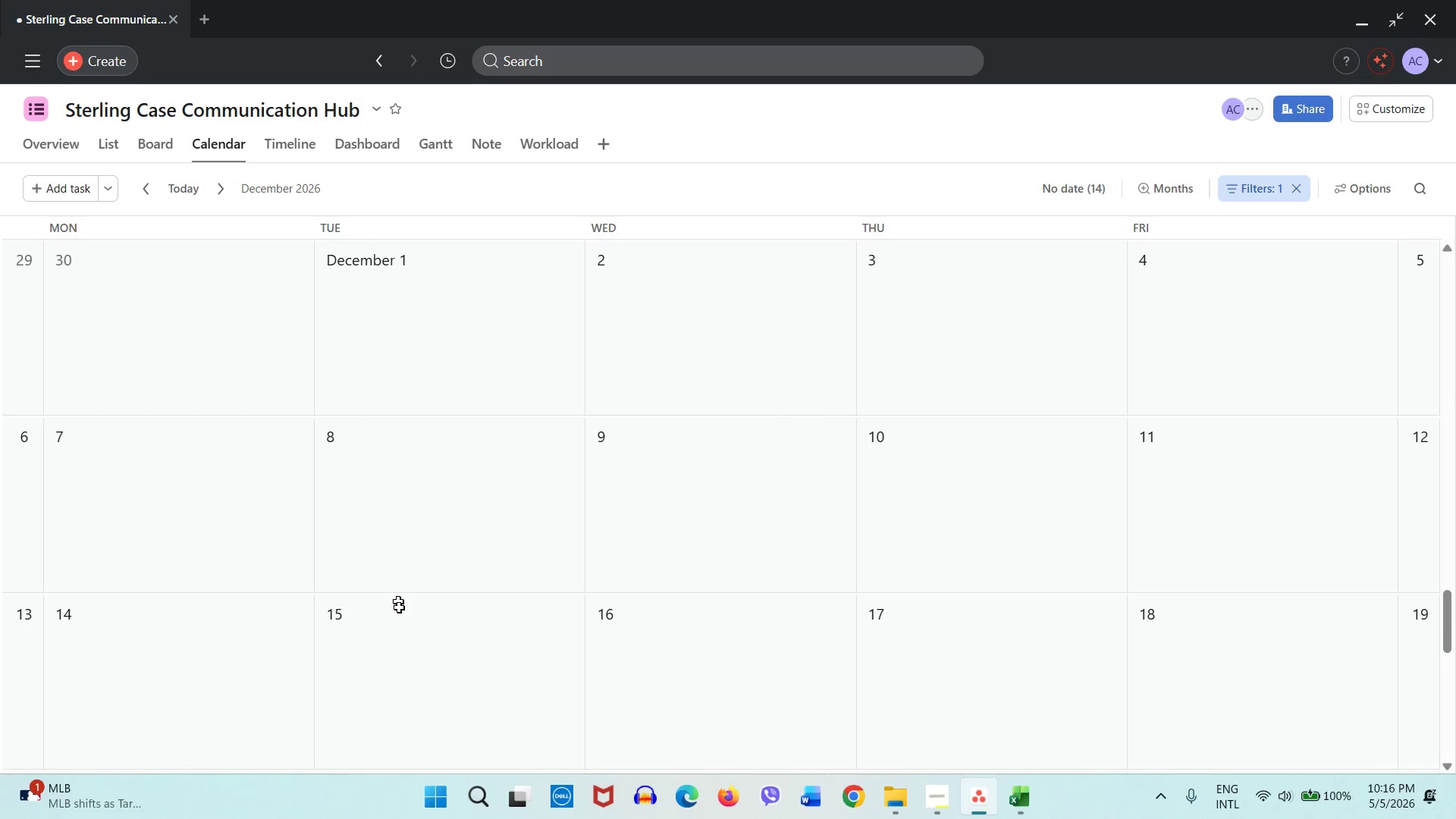 
scroll: coordinate [397, 632], scroll_direction: down, amount: 2.0
 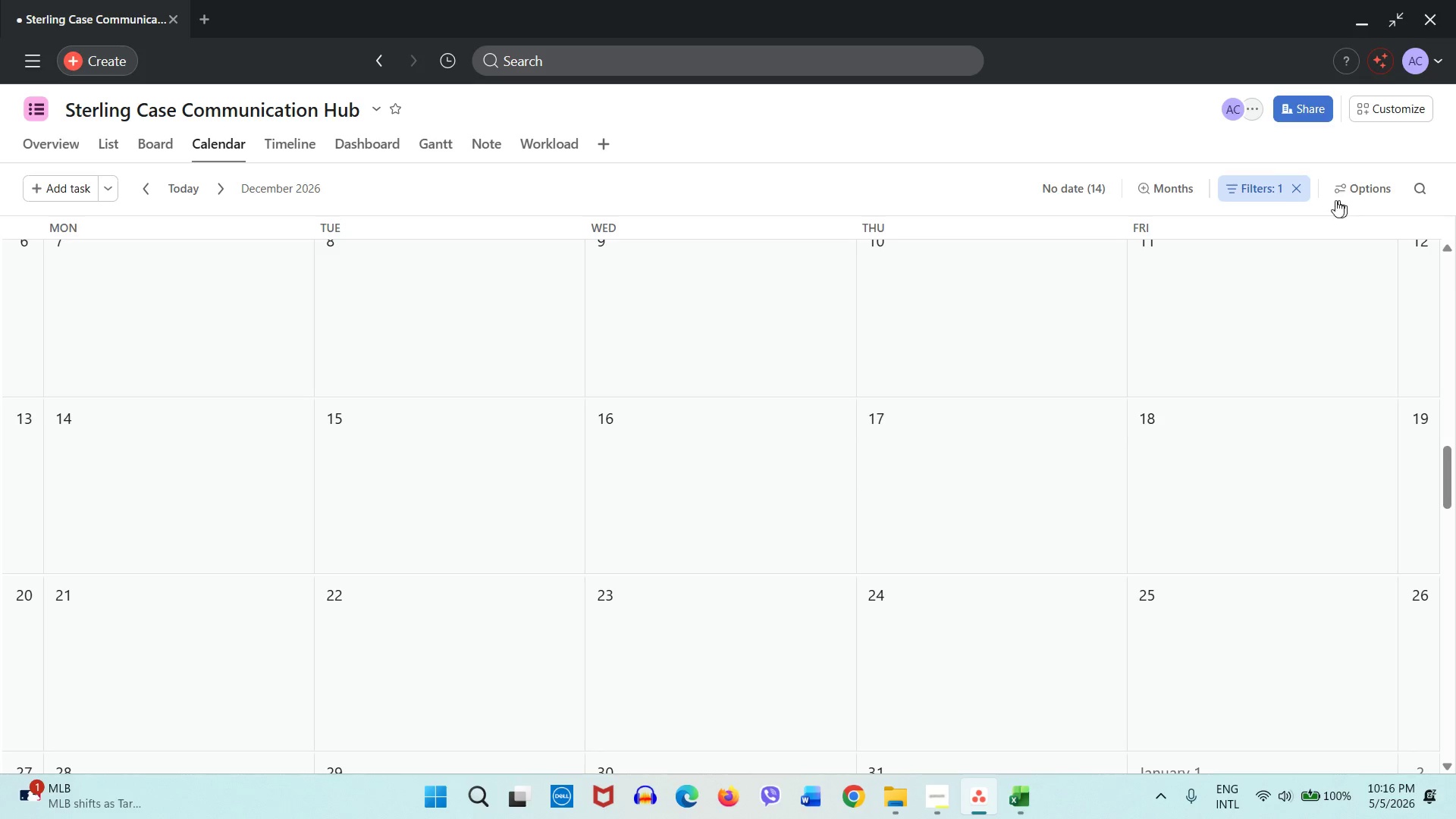 
left_click([1294, 190])
 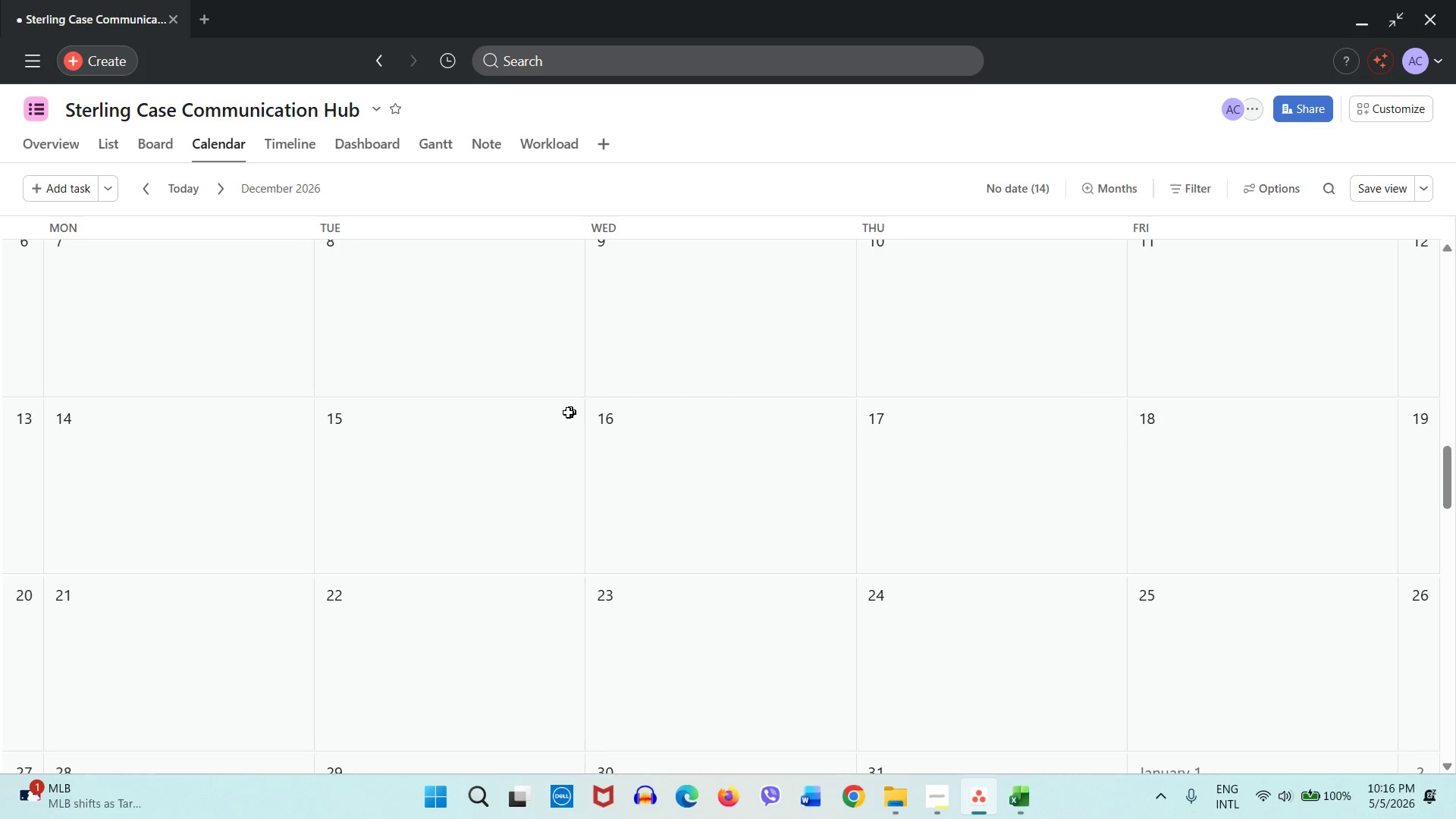 
scroll: coordinate [546, 422], scroll_direction: none, amount: 0.0
 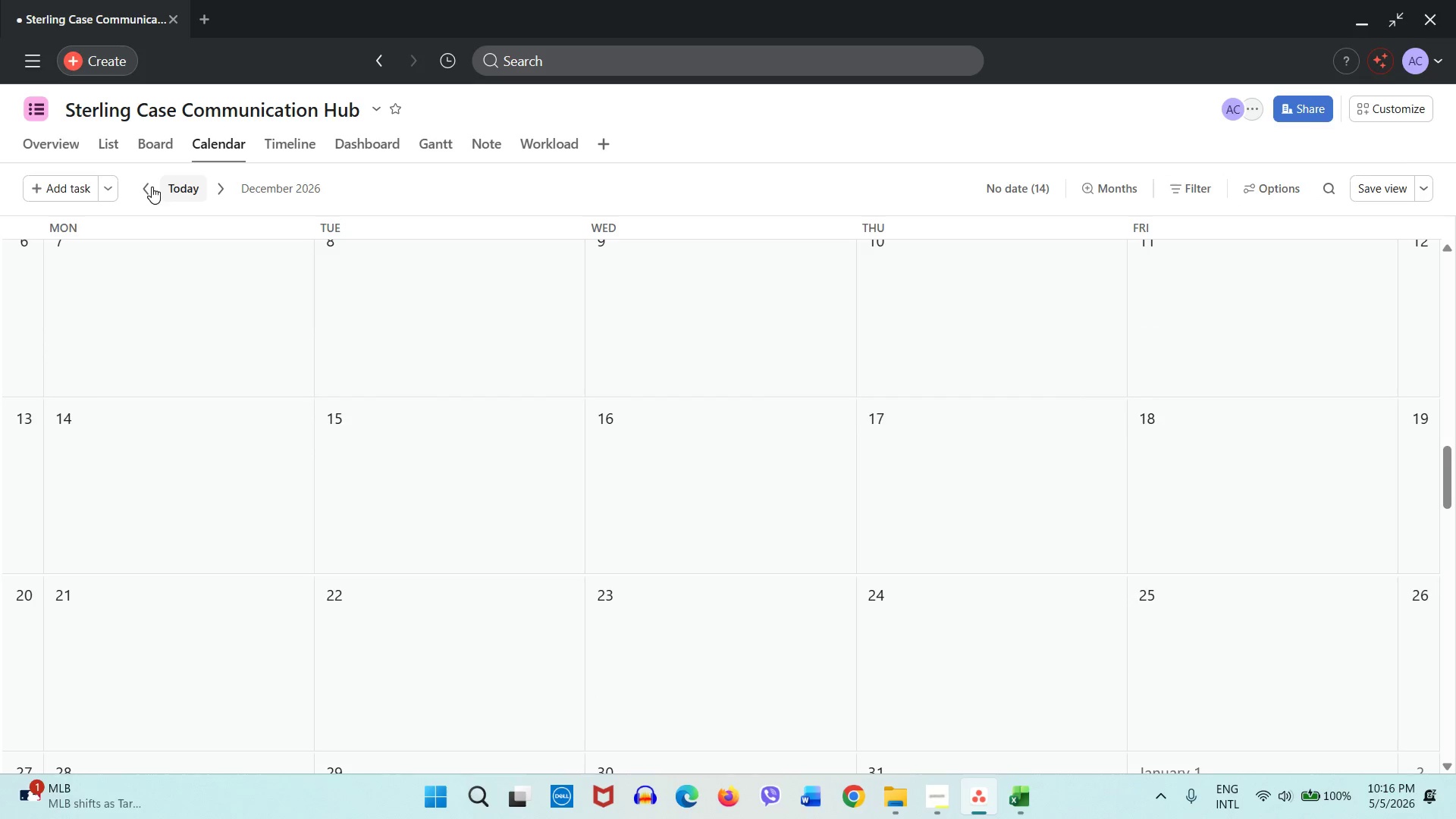 
double_click([152, 187])
 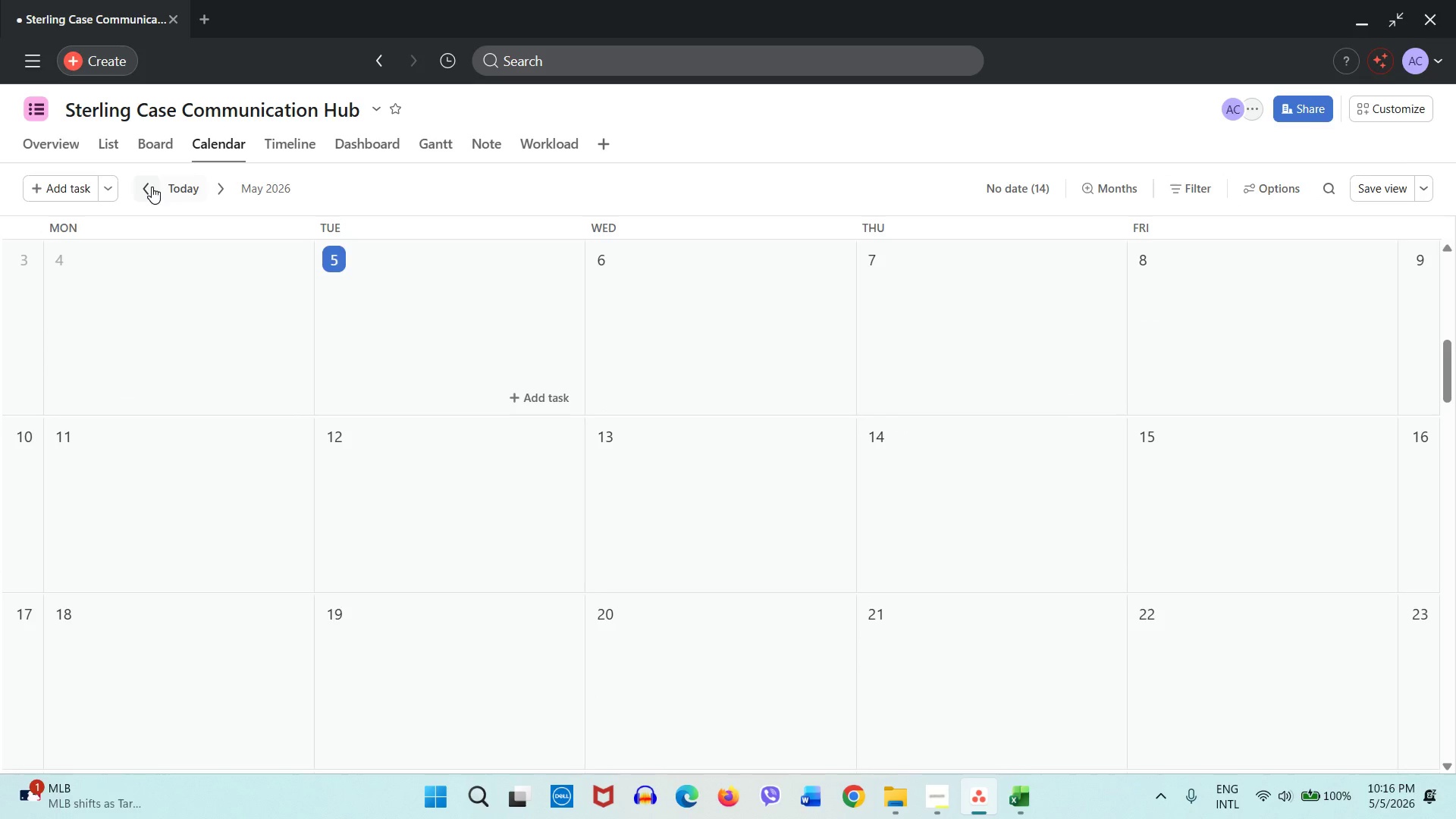 
triple_click([152, 187])
 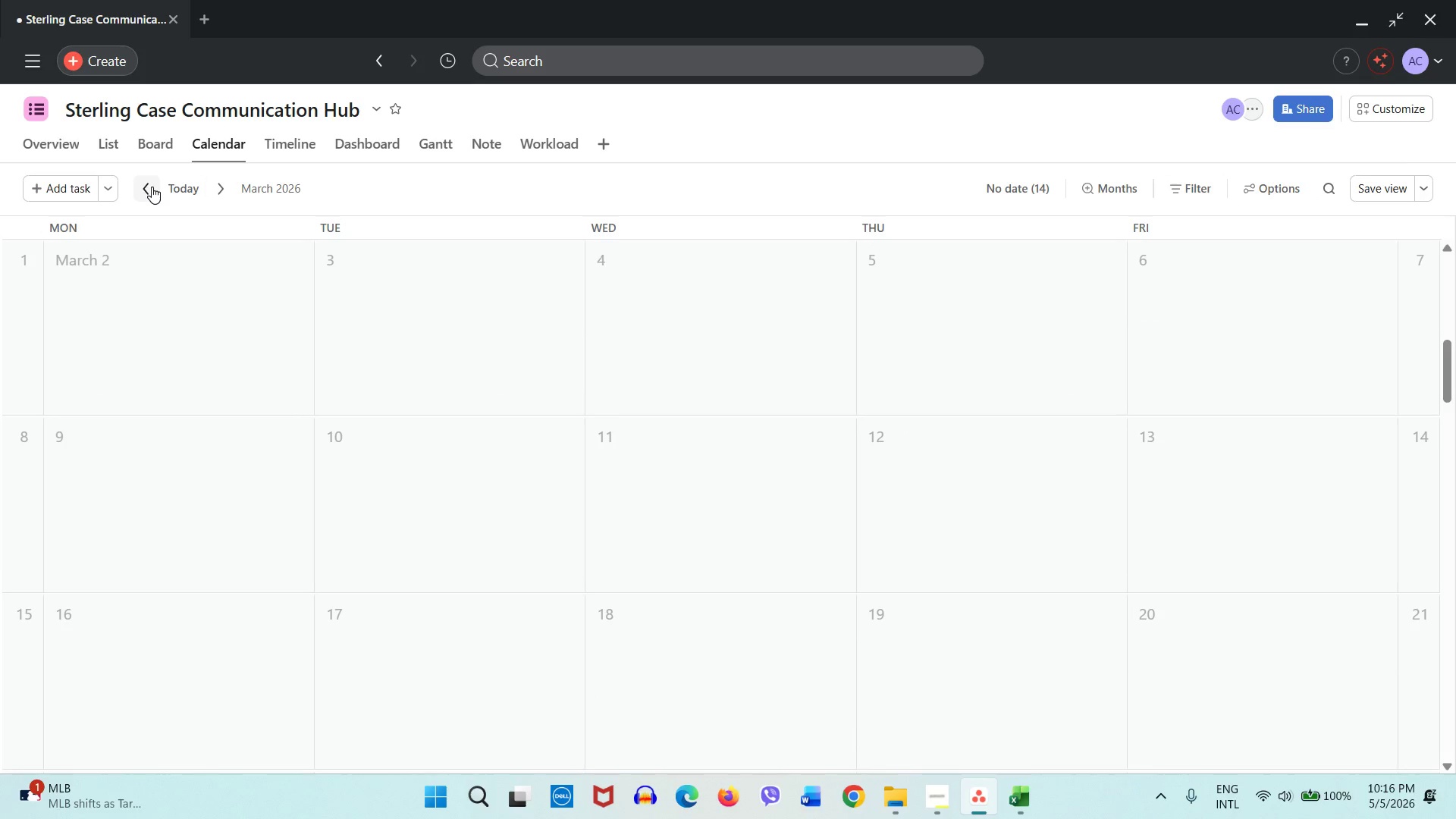 
triple_click([152, 187])
 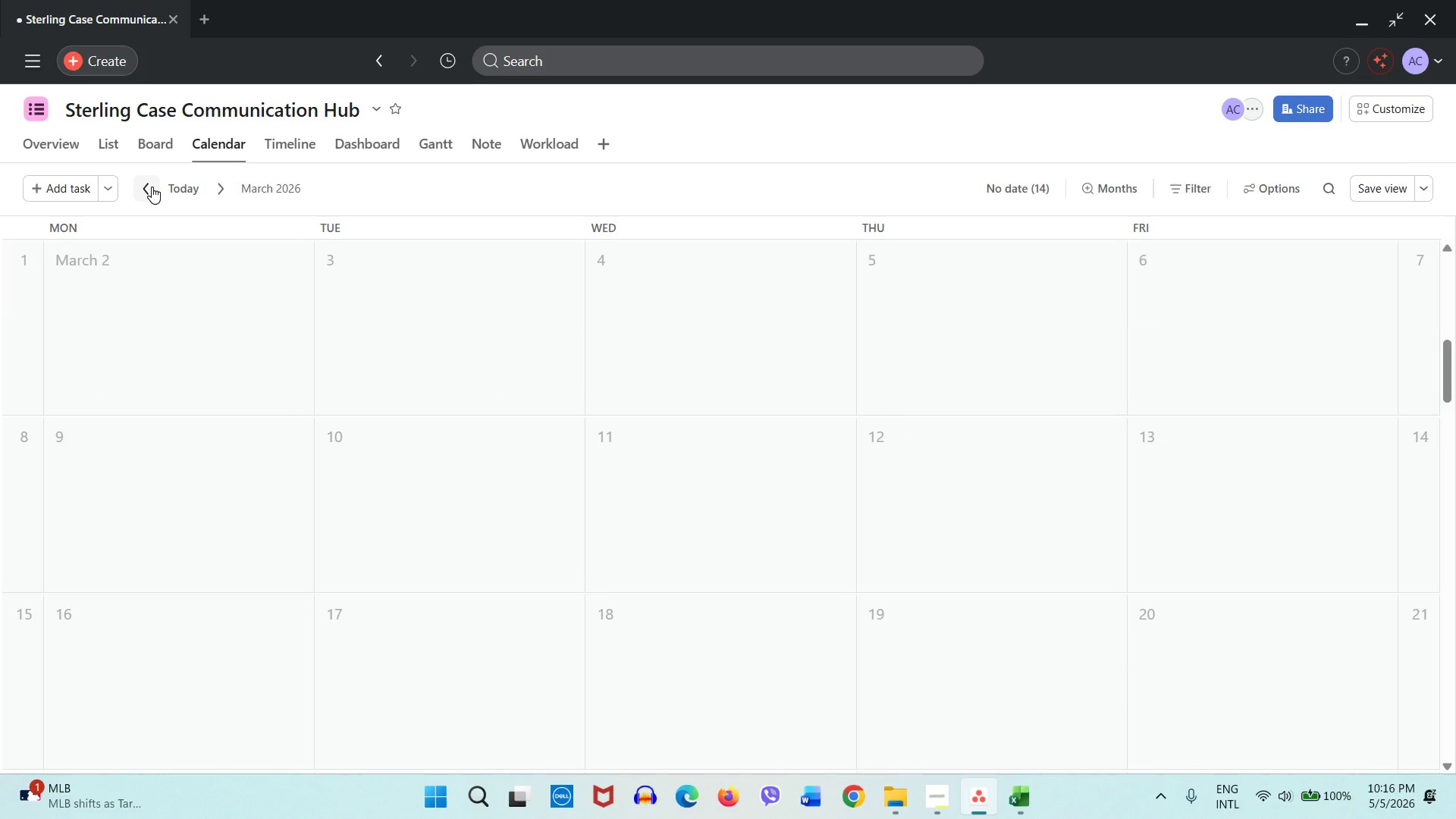 
triple_click([152, 187])
 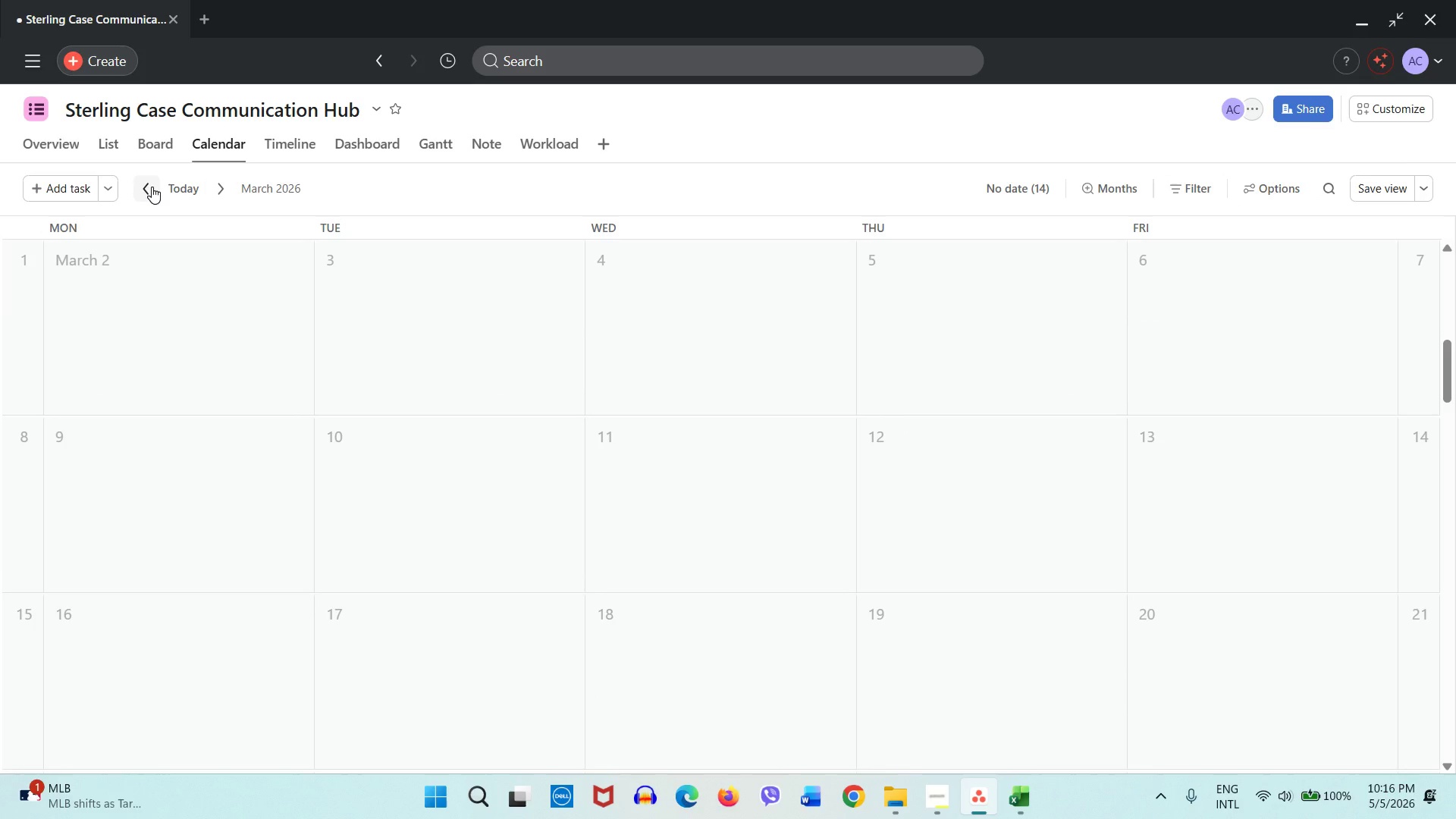 
triple_click([152, 187])
 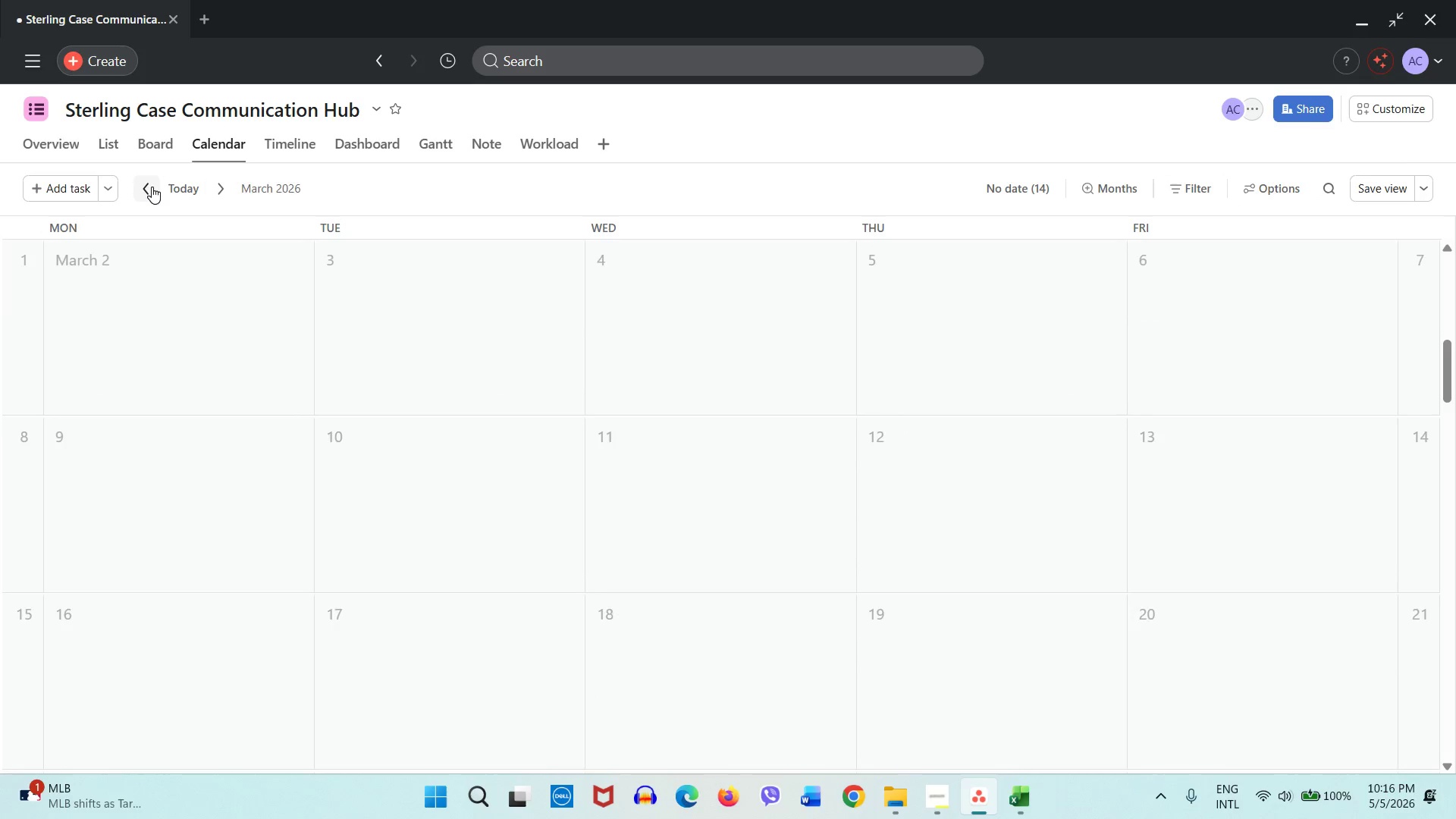 
triple_click([152, 187])
 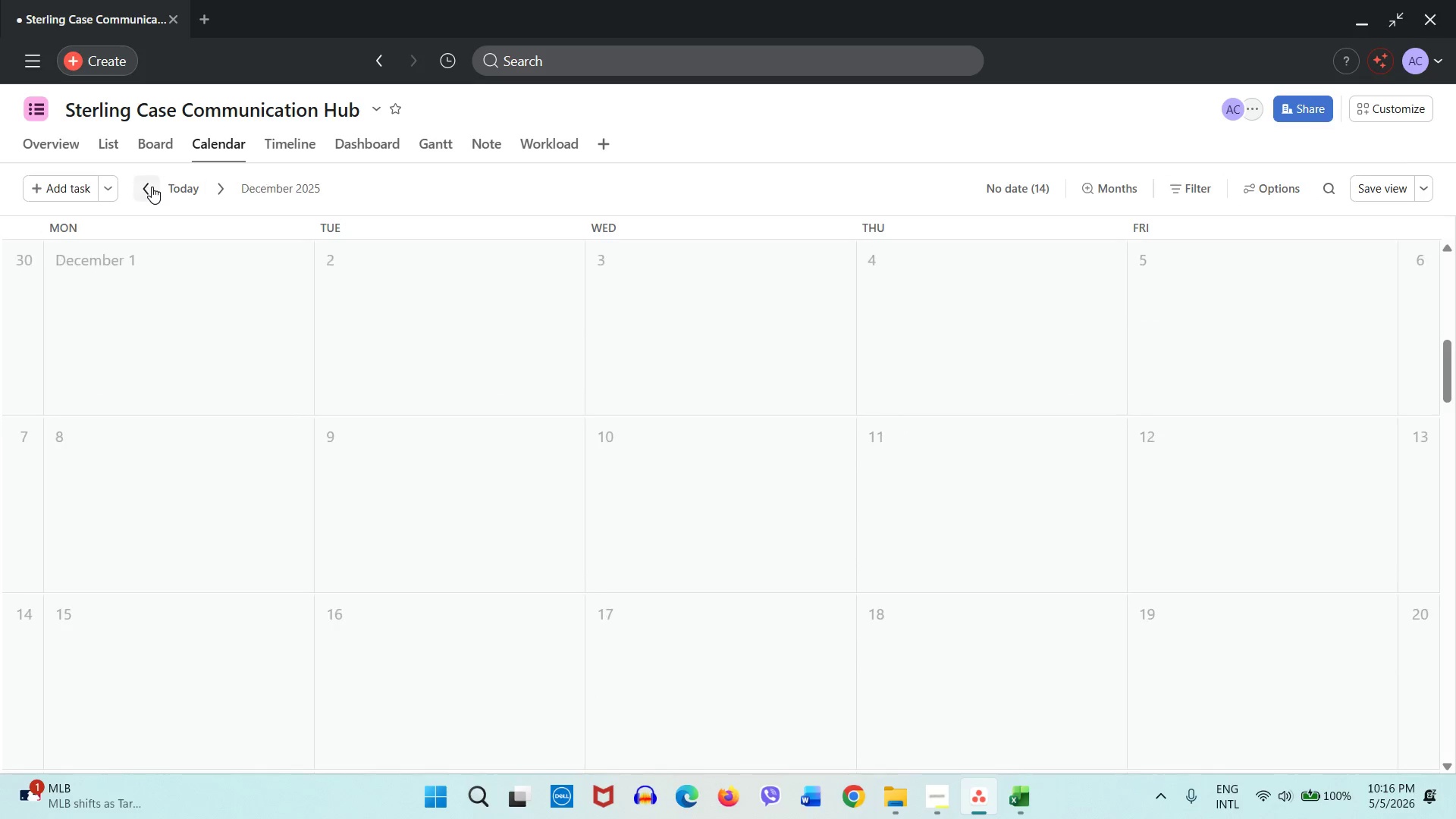 
triple_click([152, 187])
 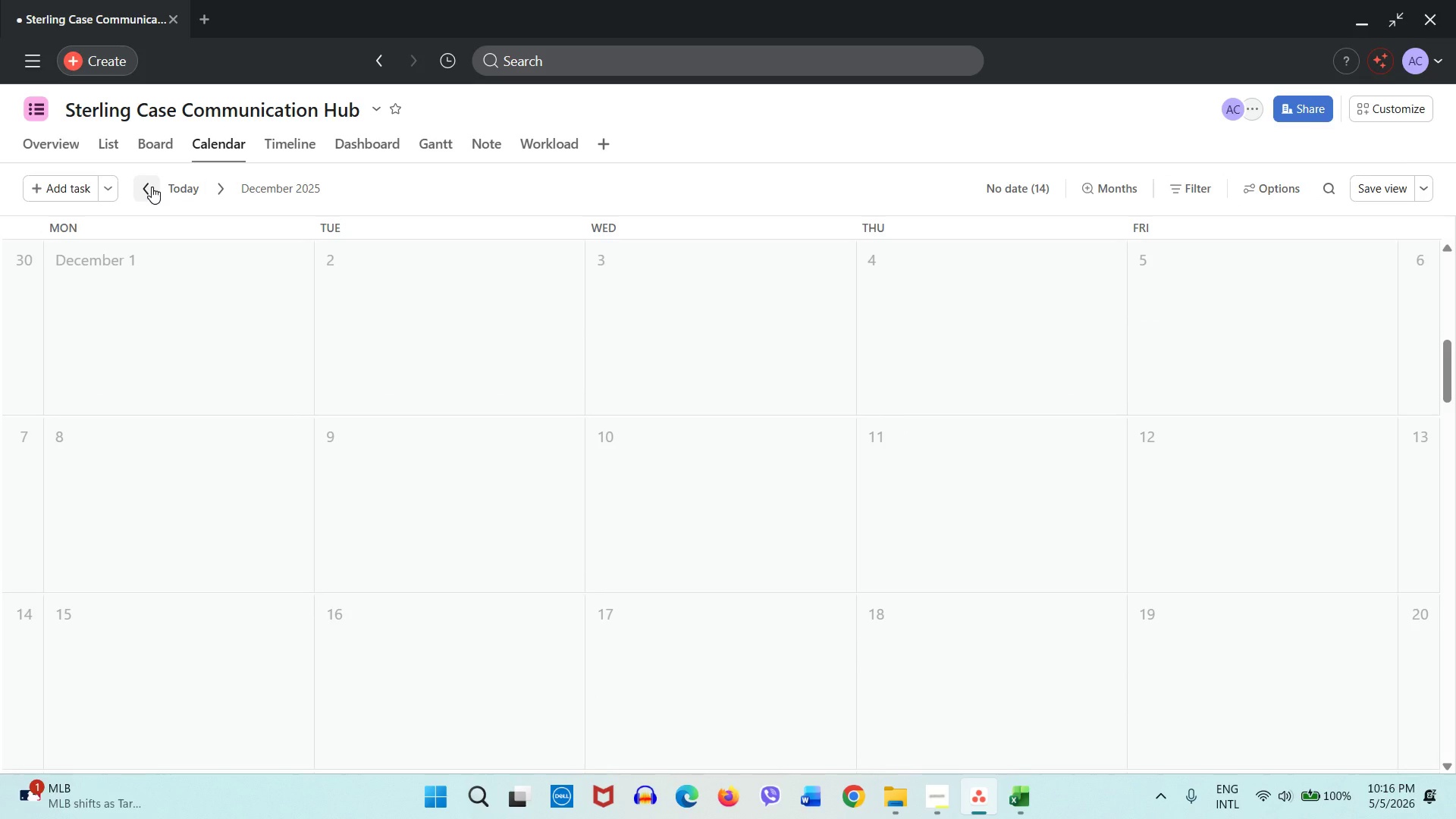 
triple_click([152, 187])
 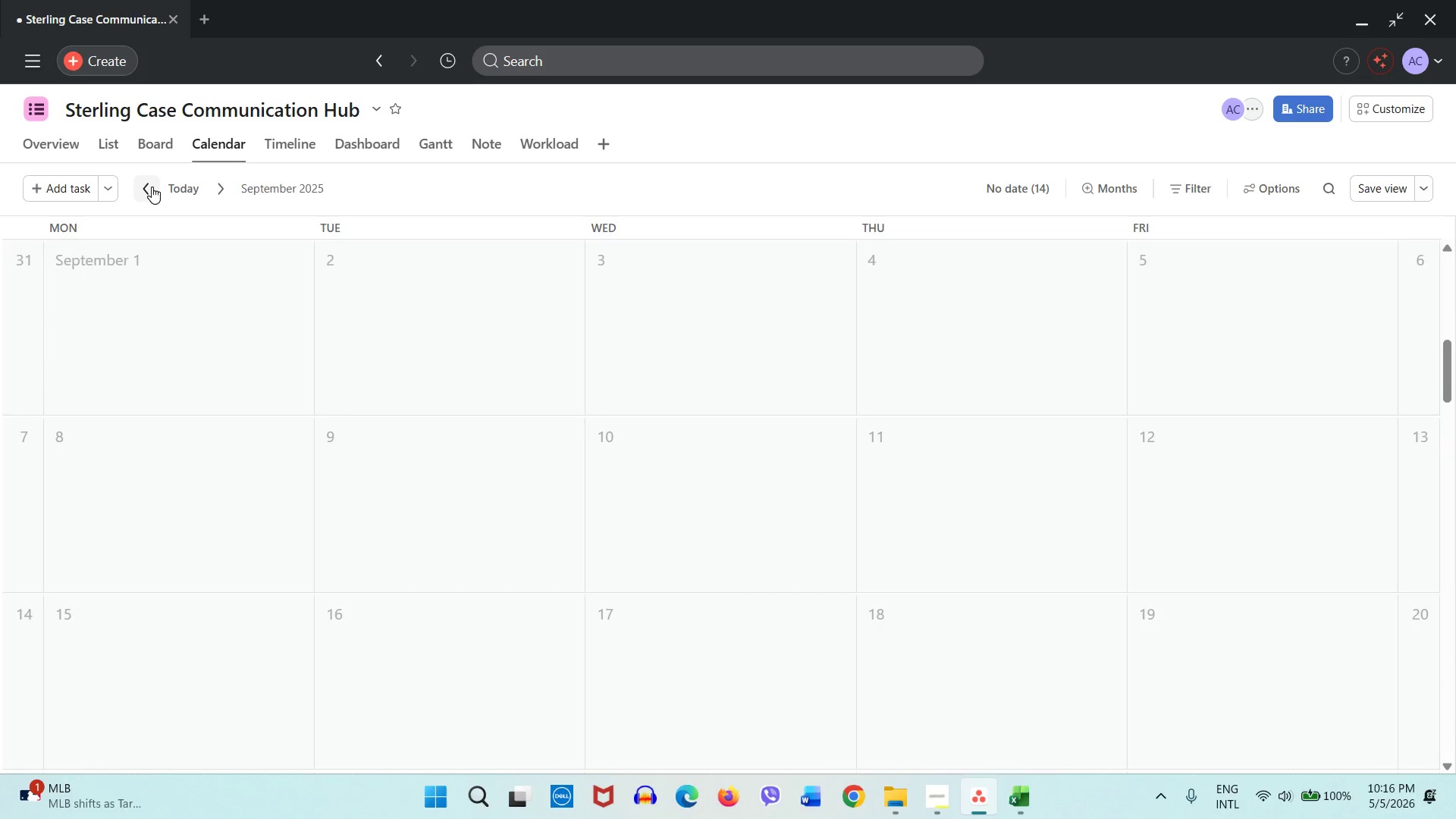 
double_click([152, 187])
 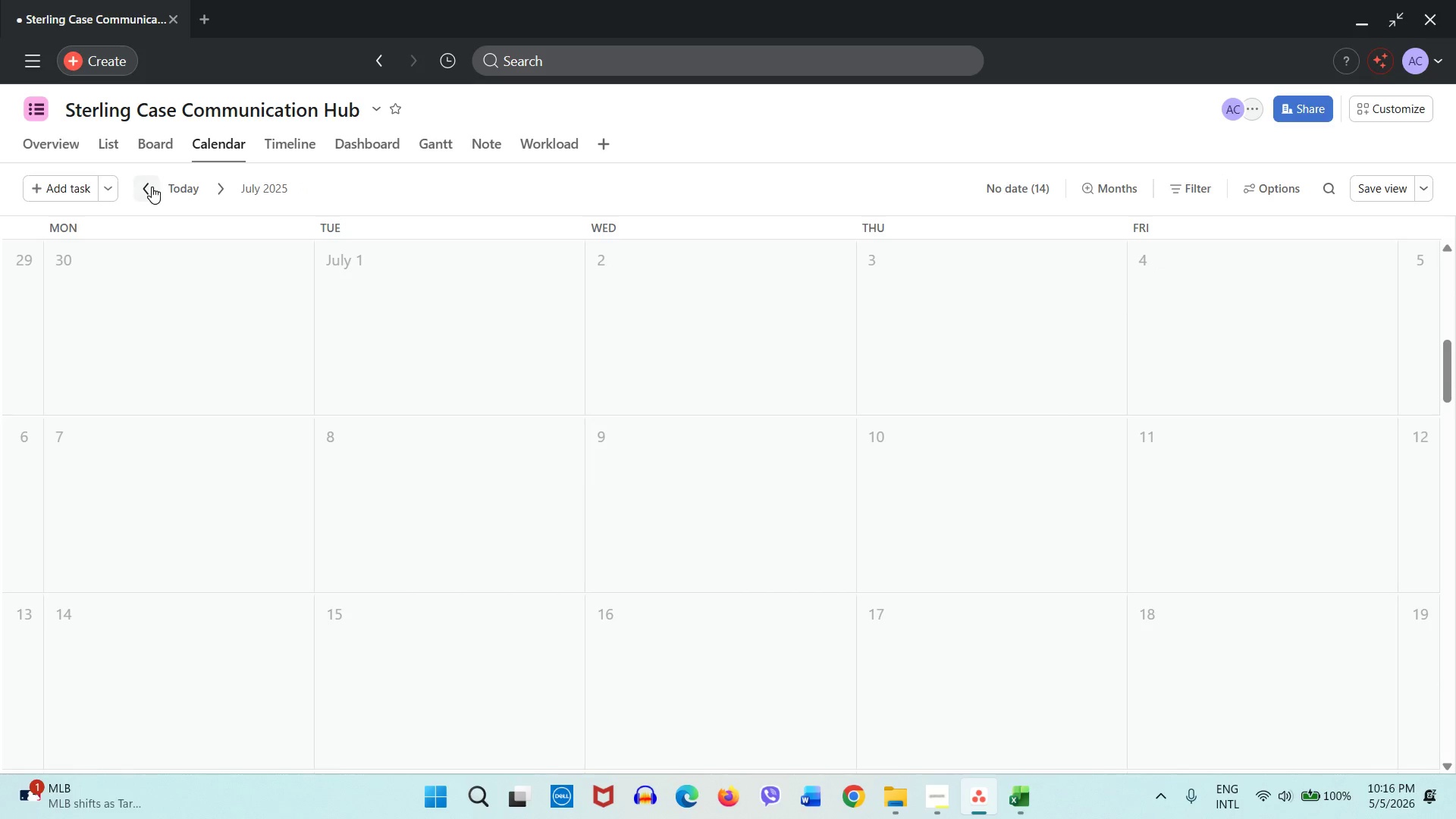 
triple_click([152, 187])
 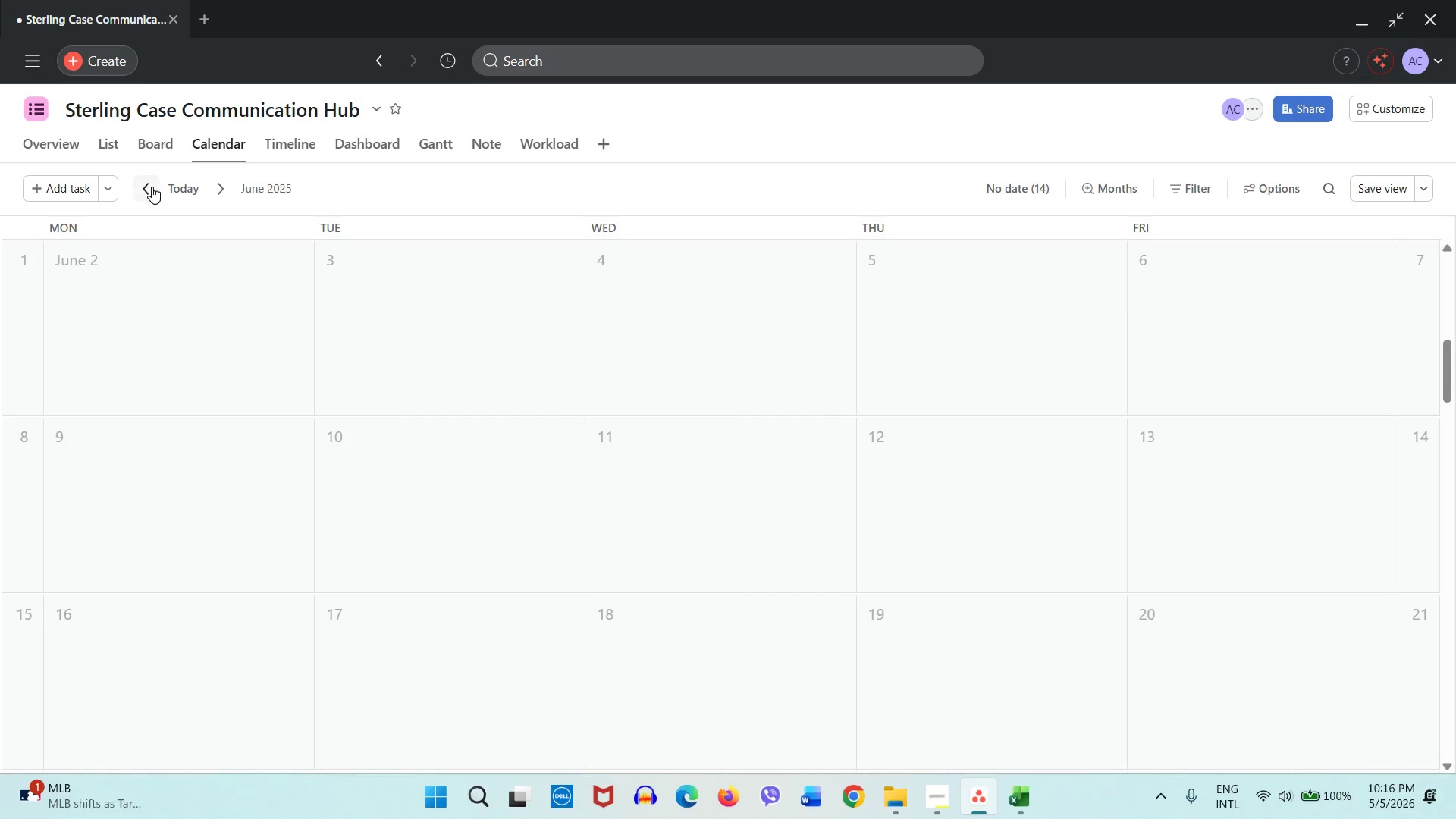 
triple_click([152, 187])
 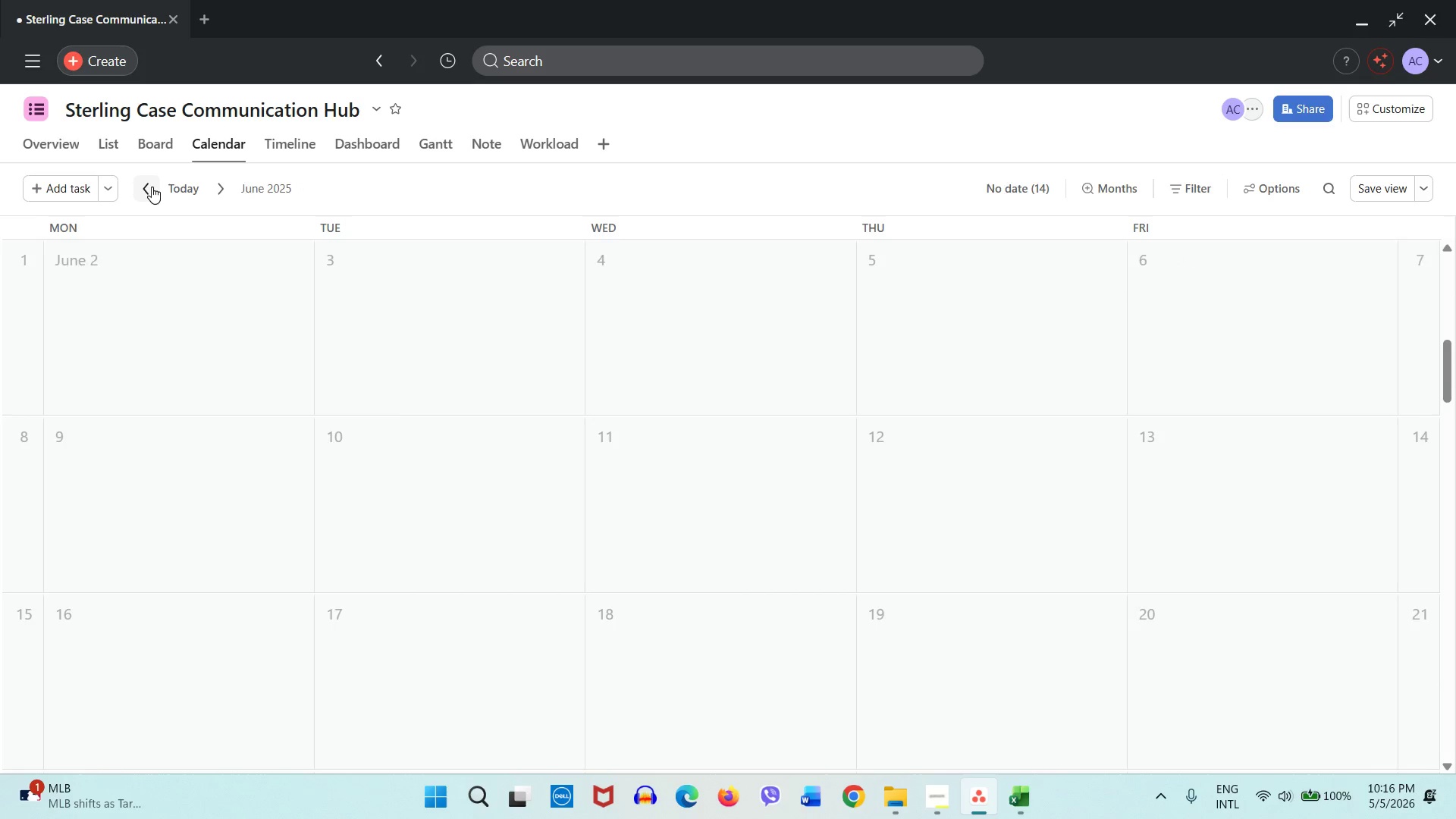 
triple_click([152, 187])
 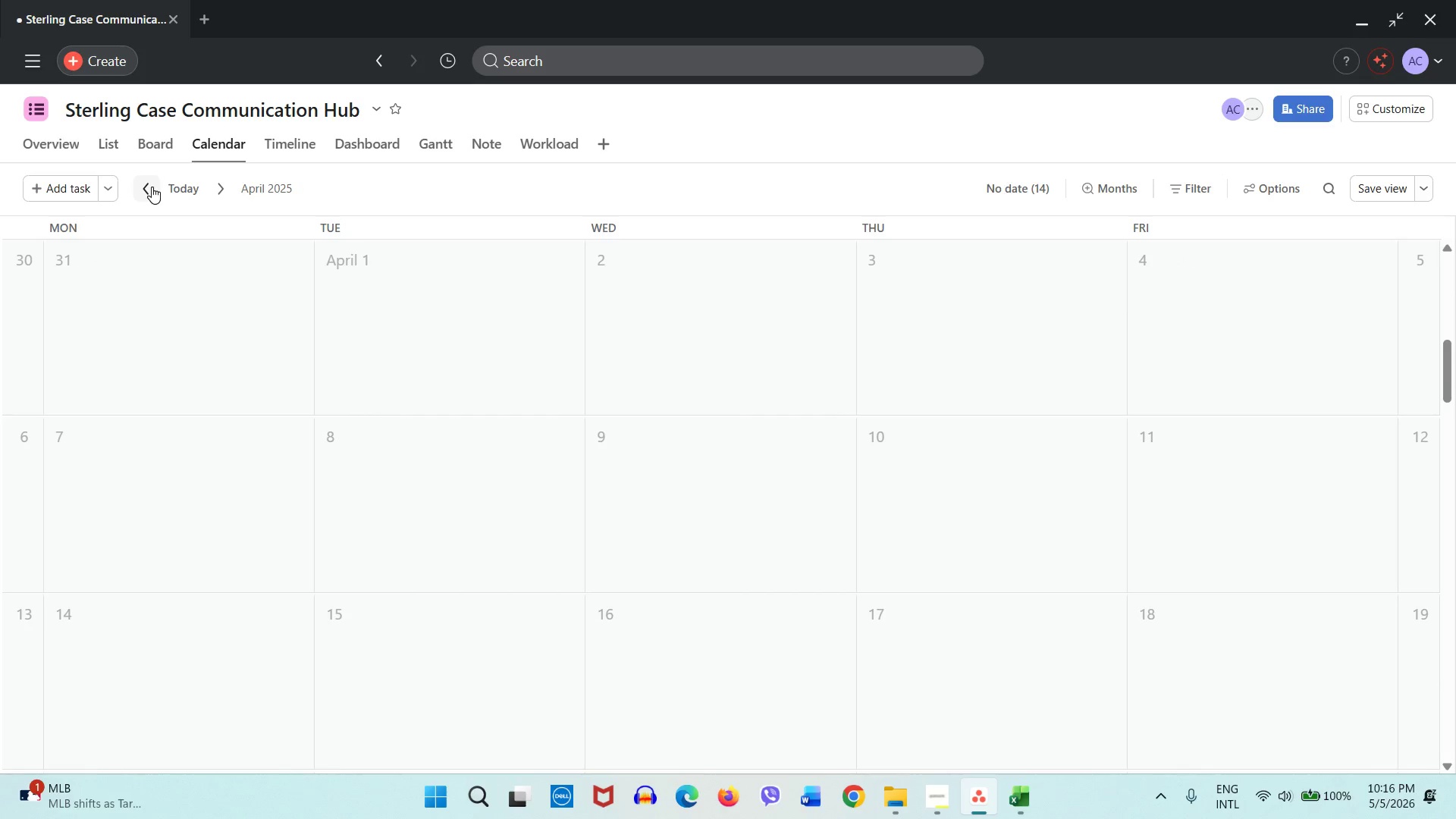 
triple_click([152, 187])
 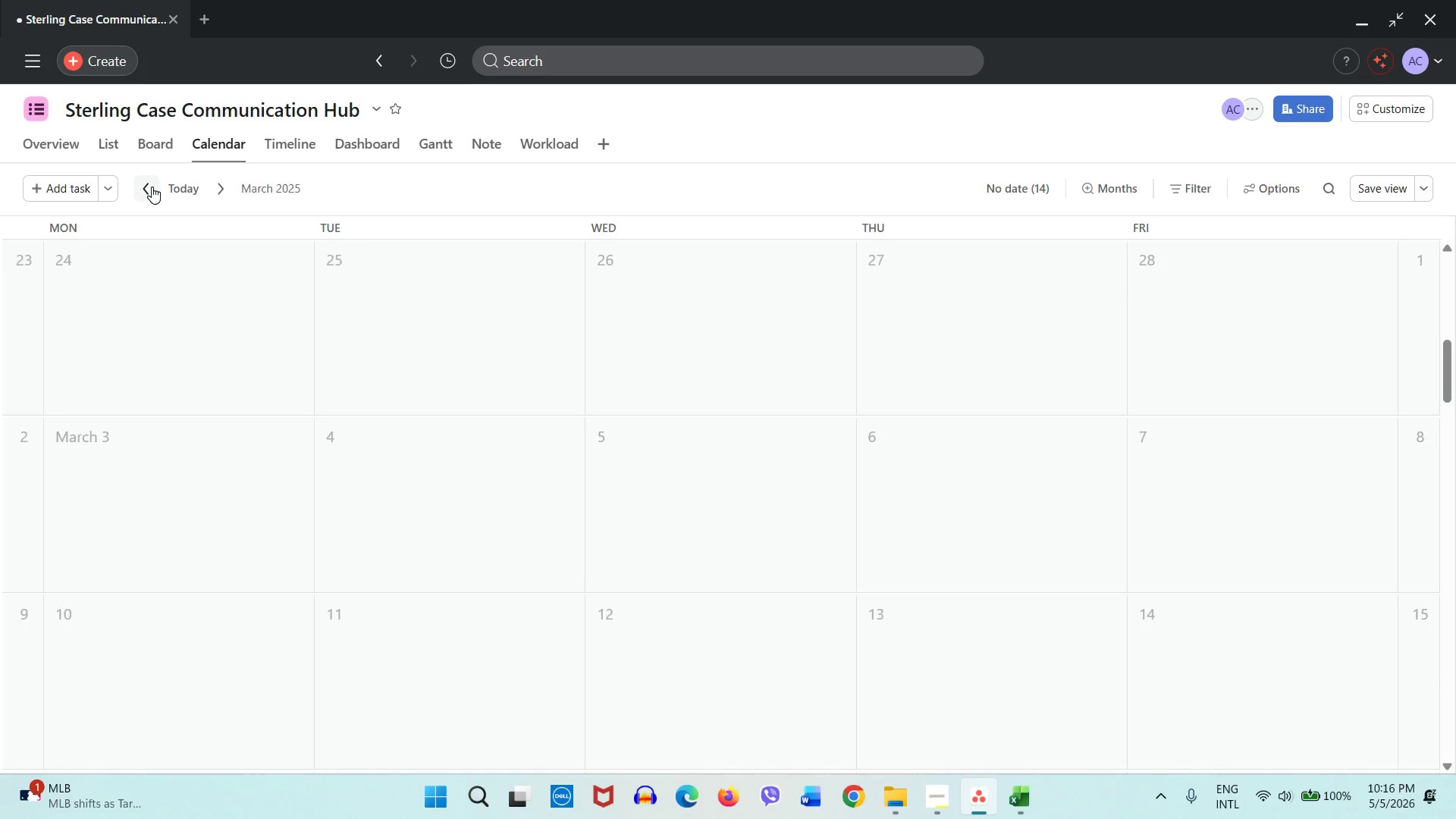 
triple_click([152, 187])
 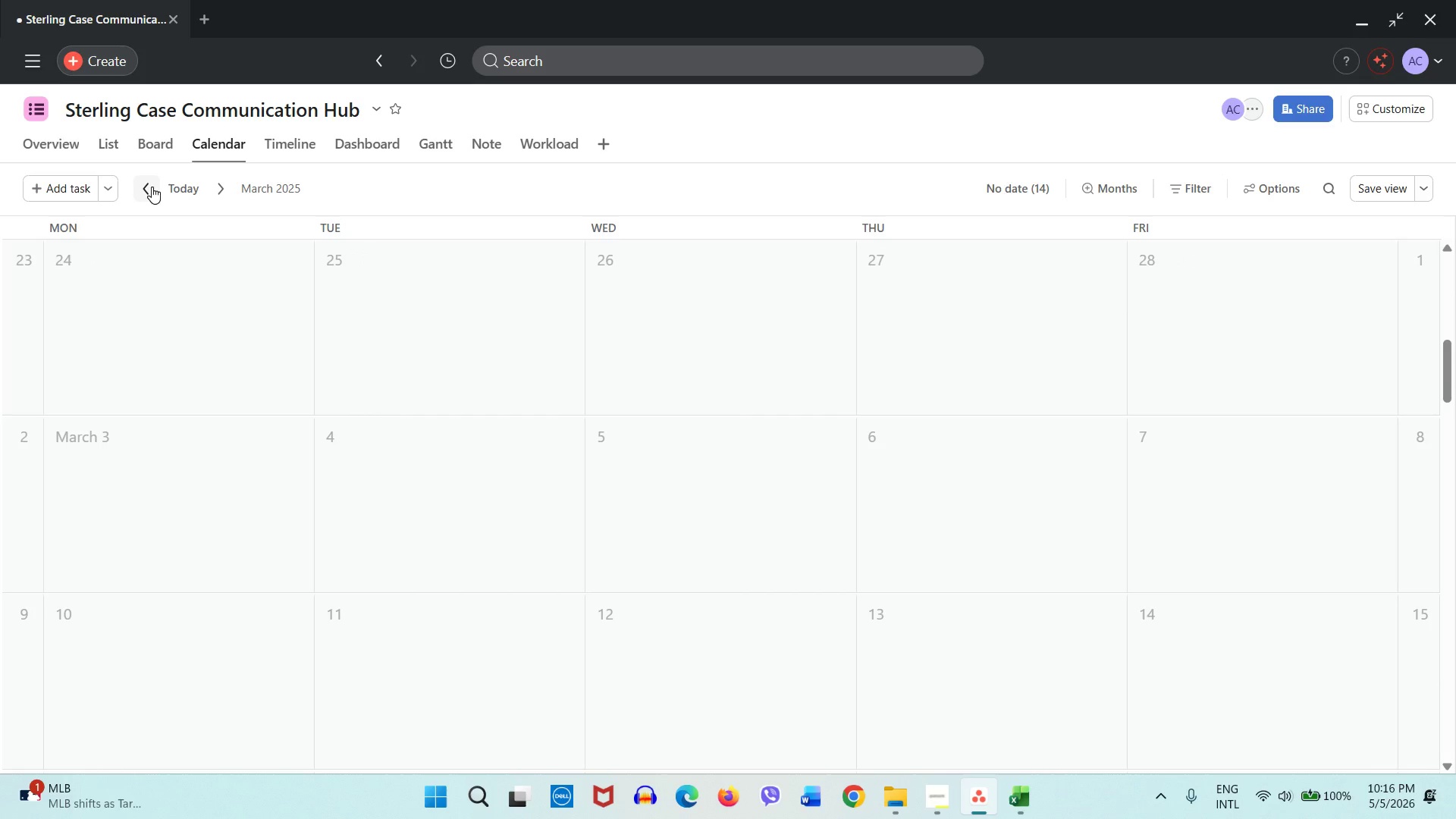 
triple_click([152, 187])
 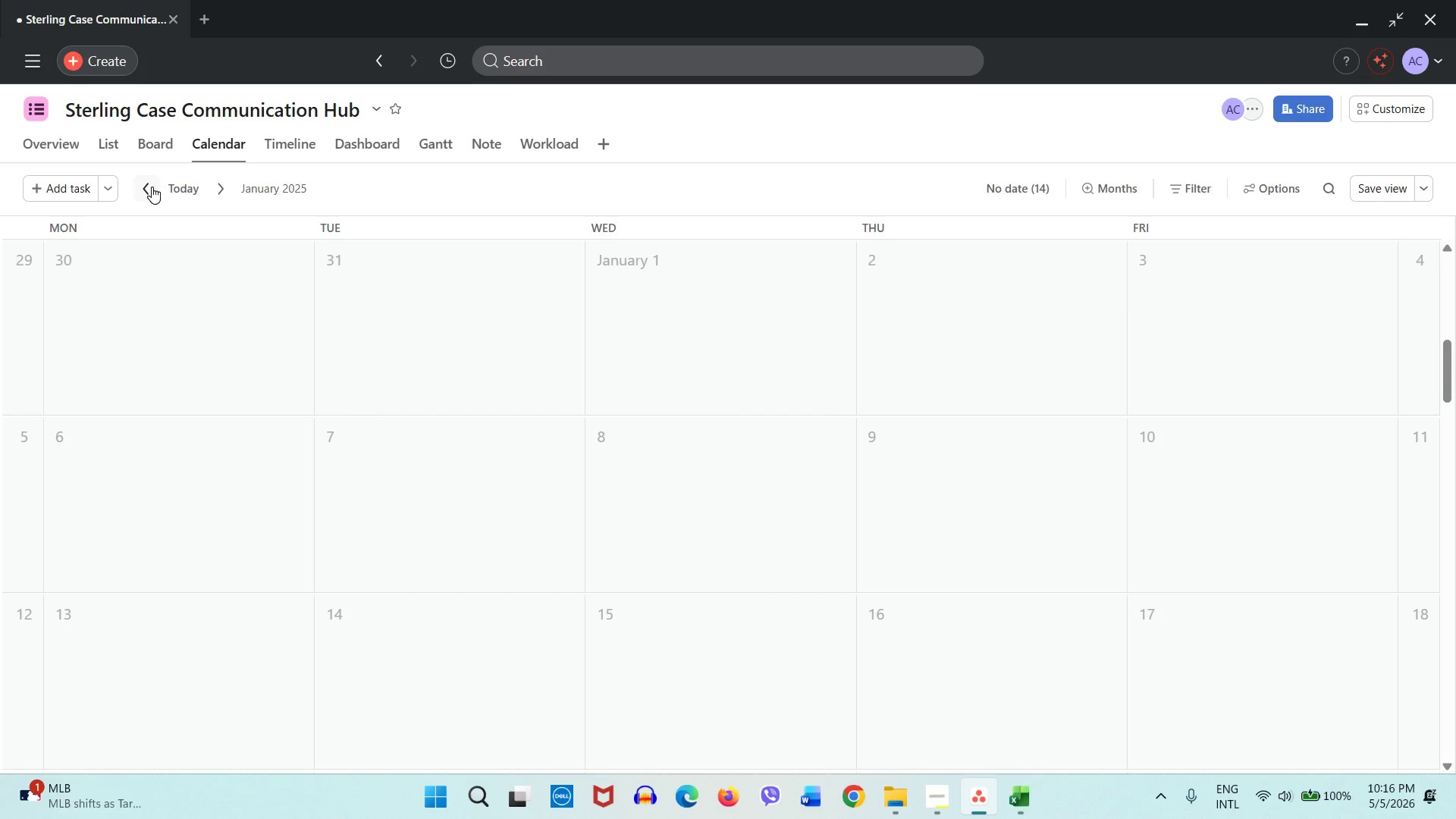 
triple_click([152, 187])
 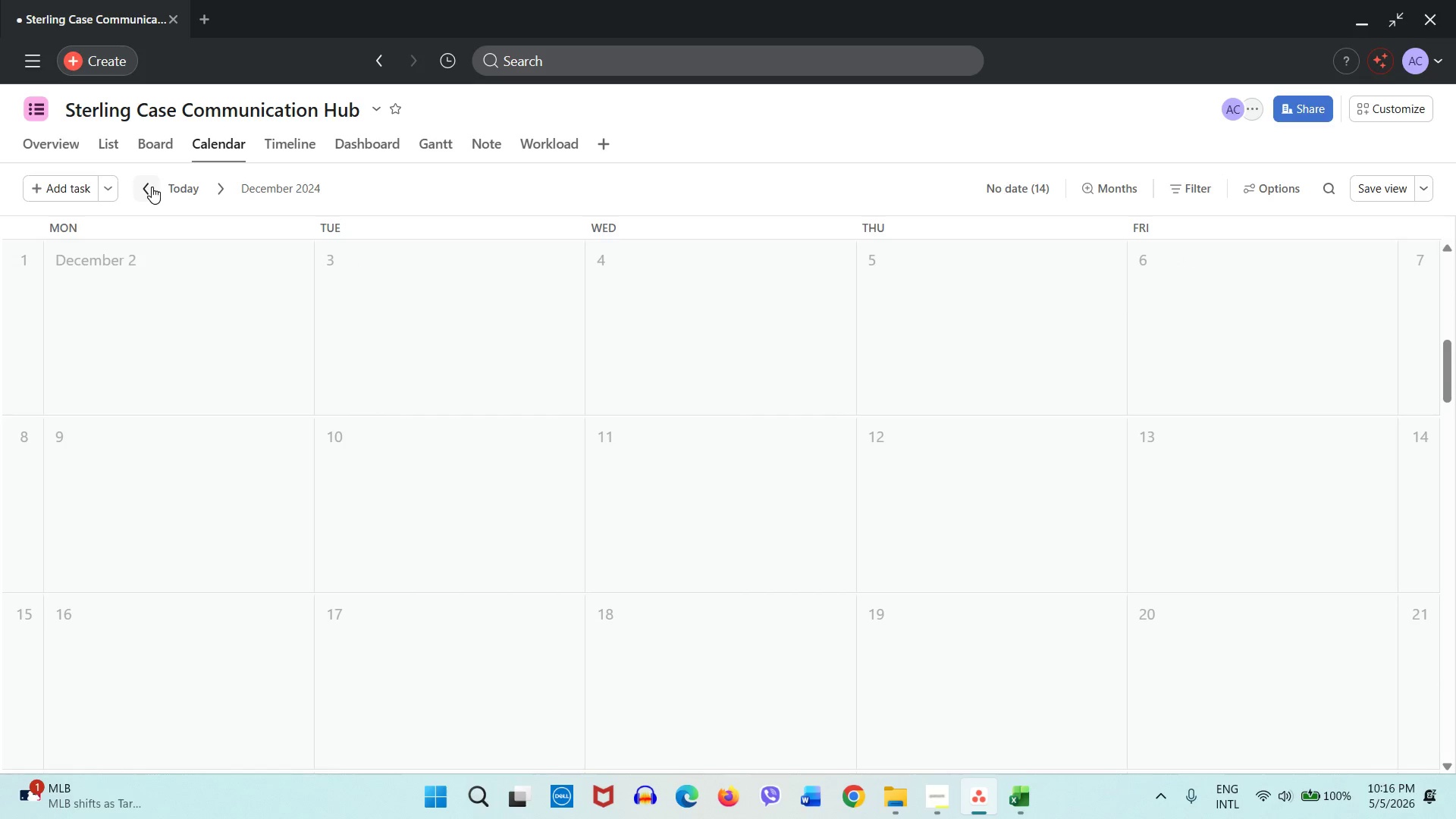 
triple_click([152, 187])
 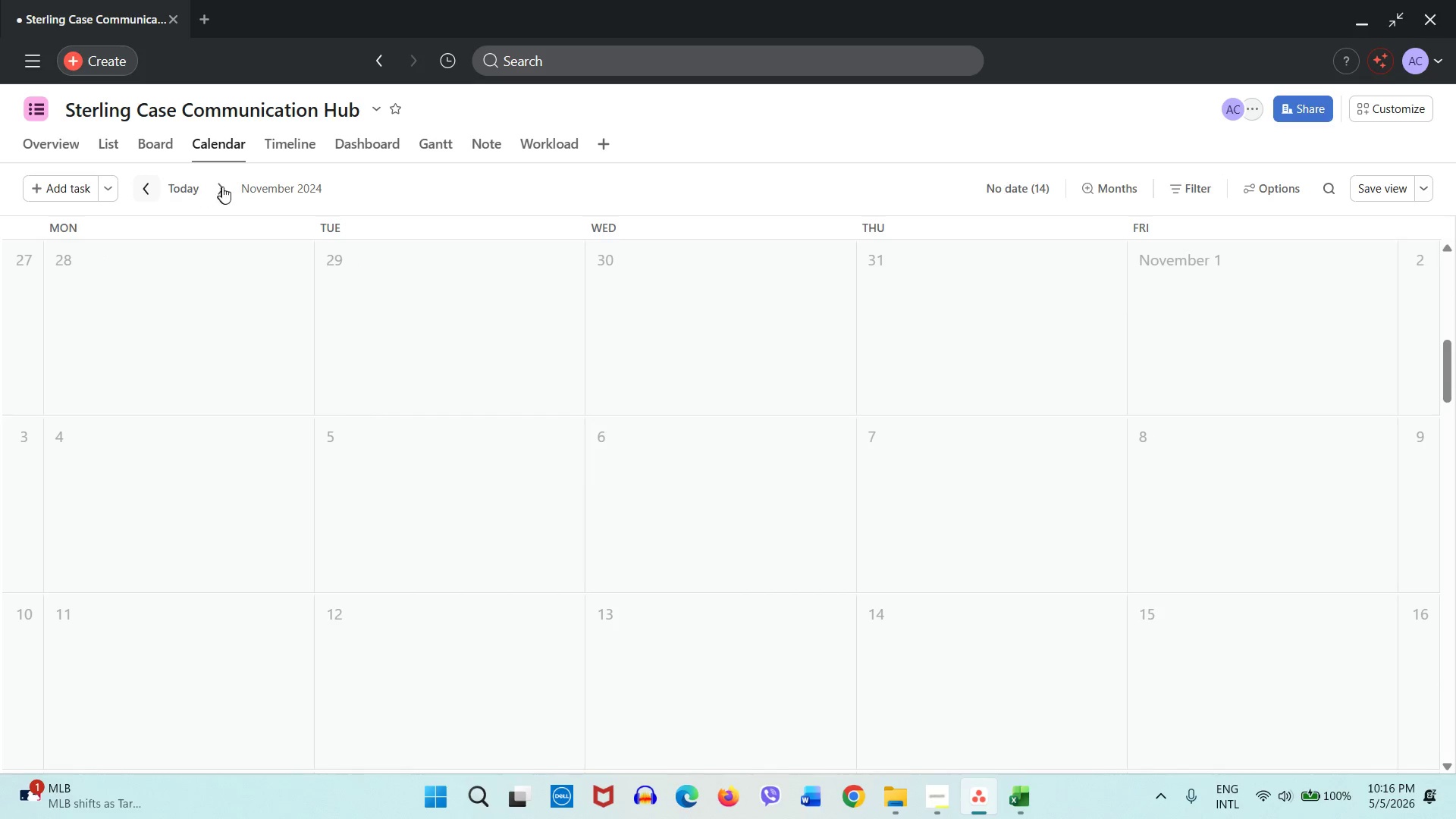 
left_click([224, 187])
 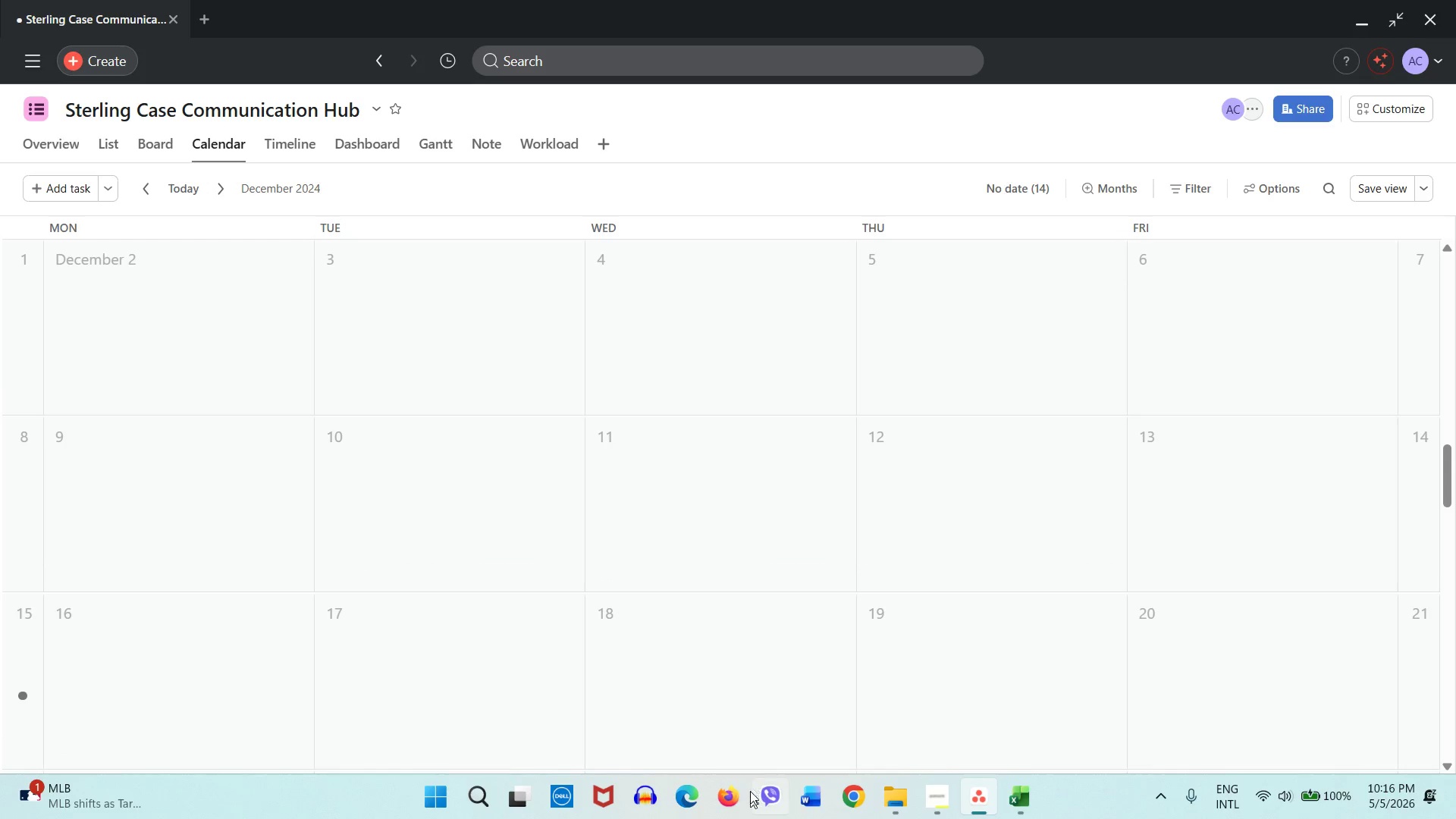 
left_click([18, 658])
 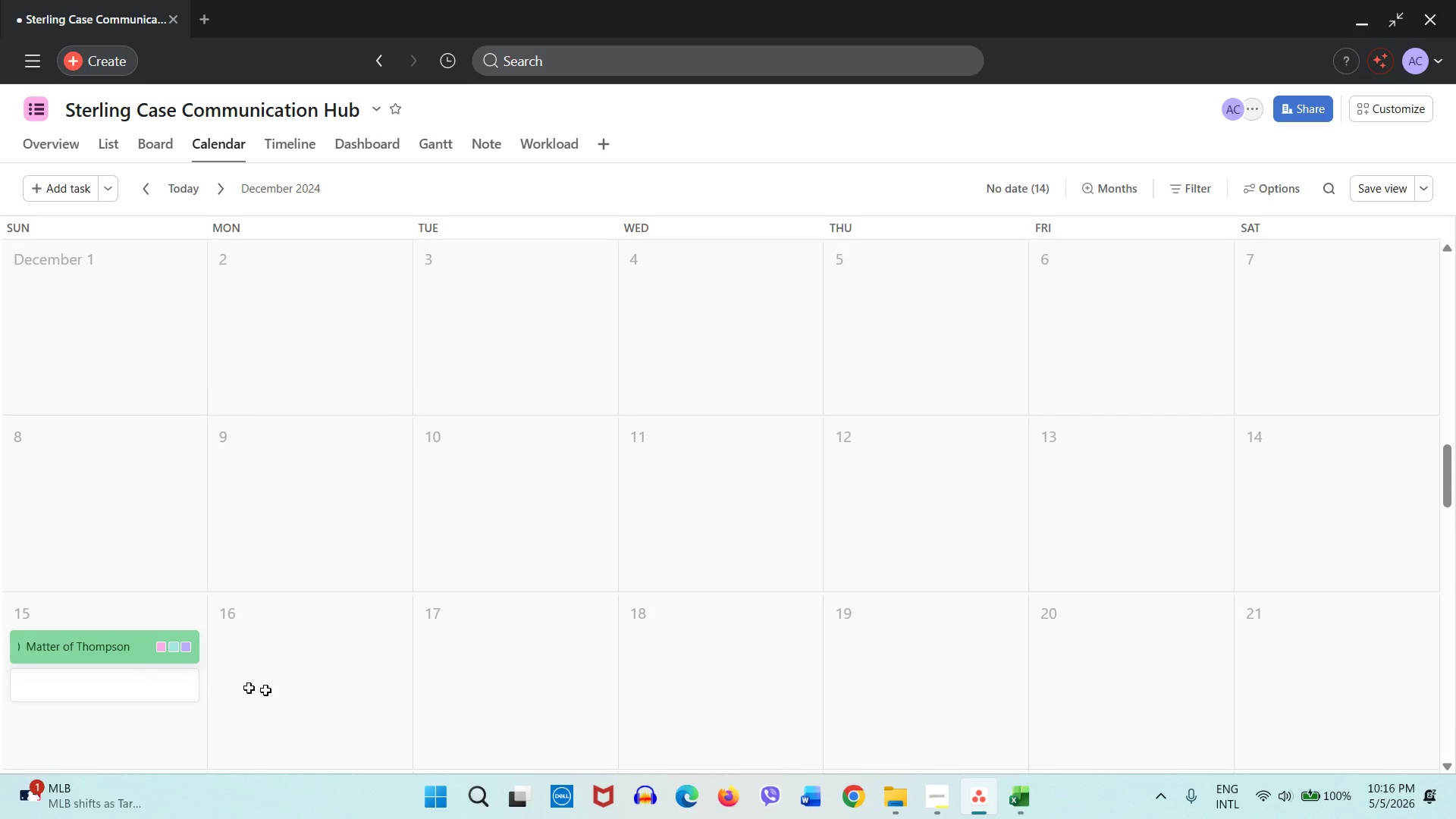 
left_click([294, 692])
 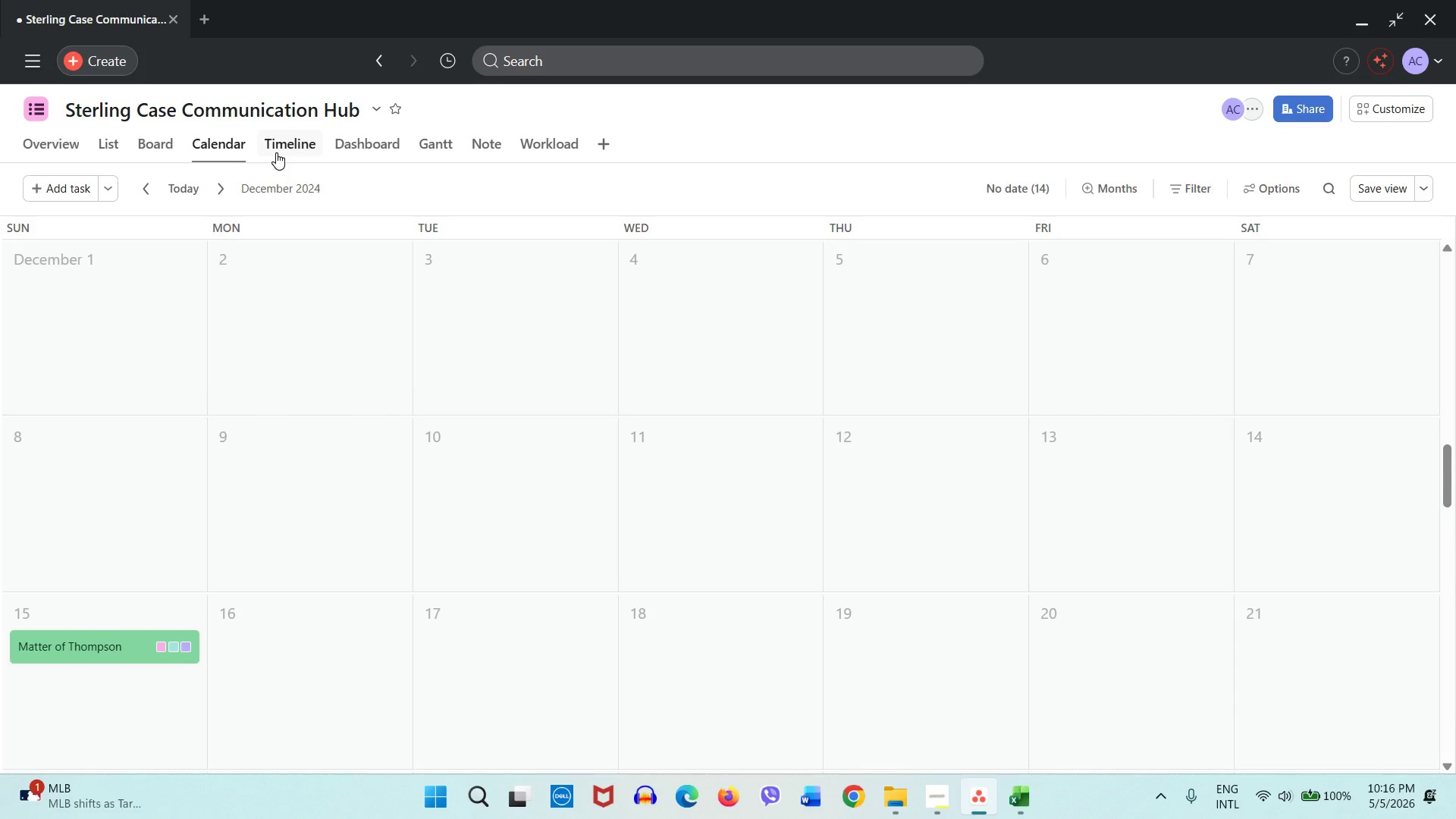 
left_click([168, 153])
 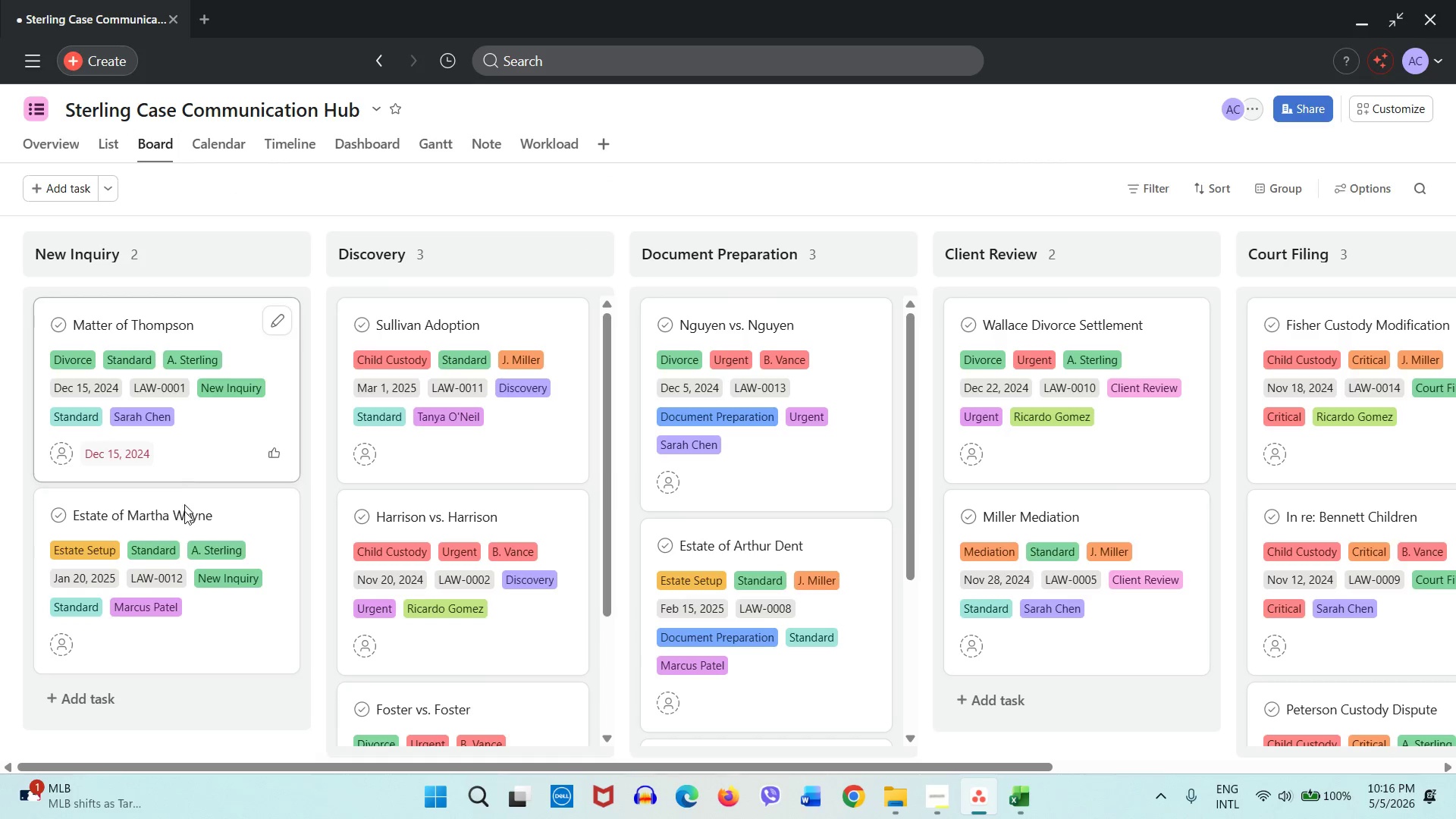 
left_click([284, 552])
 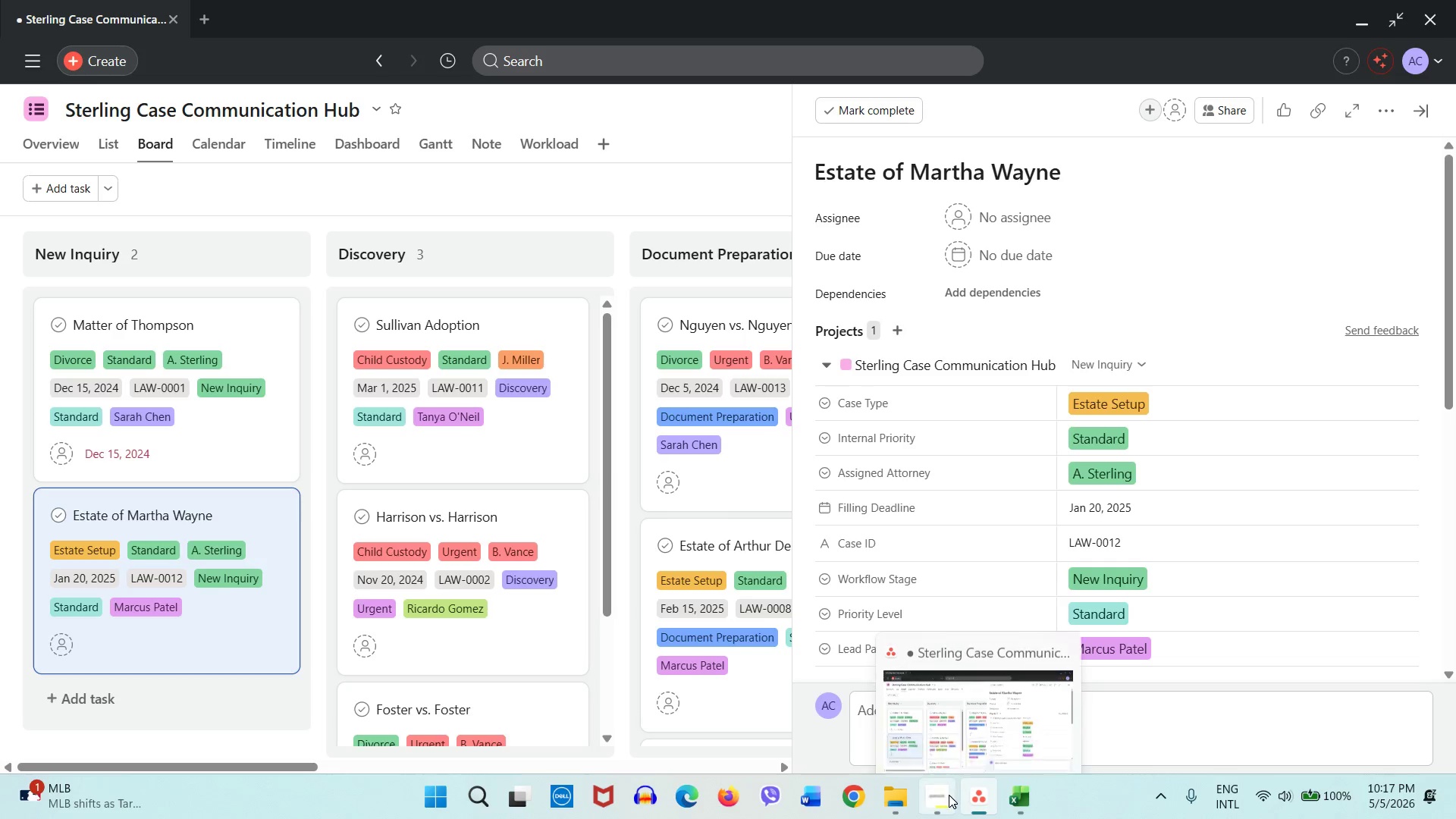 
scroll: coordinate [289, 541], scroll_direction: down, amount: 2.0
 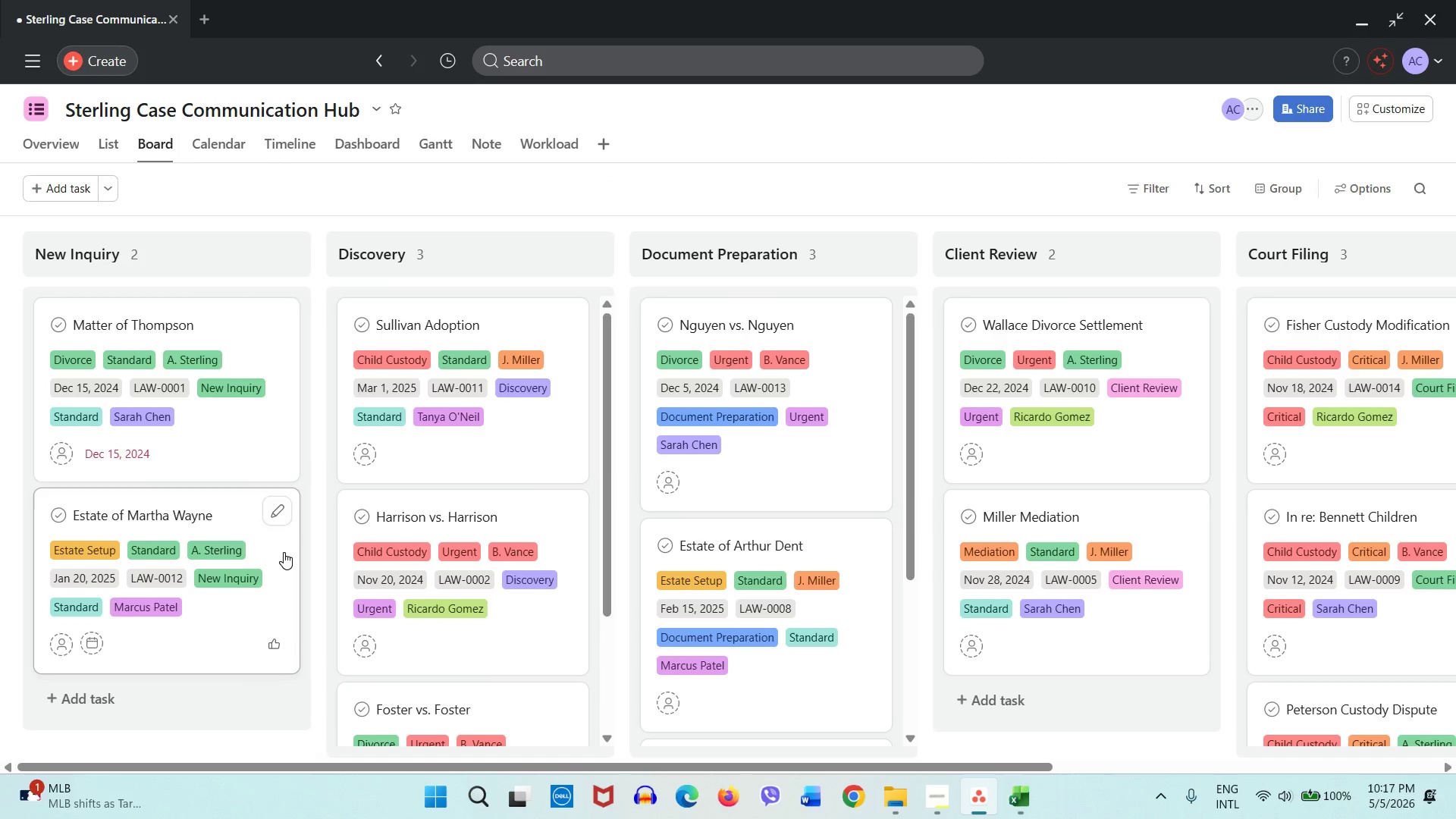 
left_click([1008, 794])
 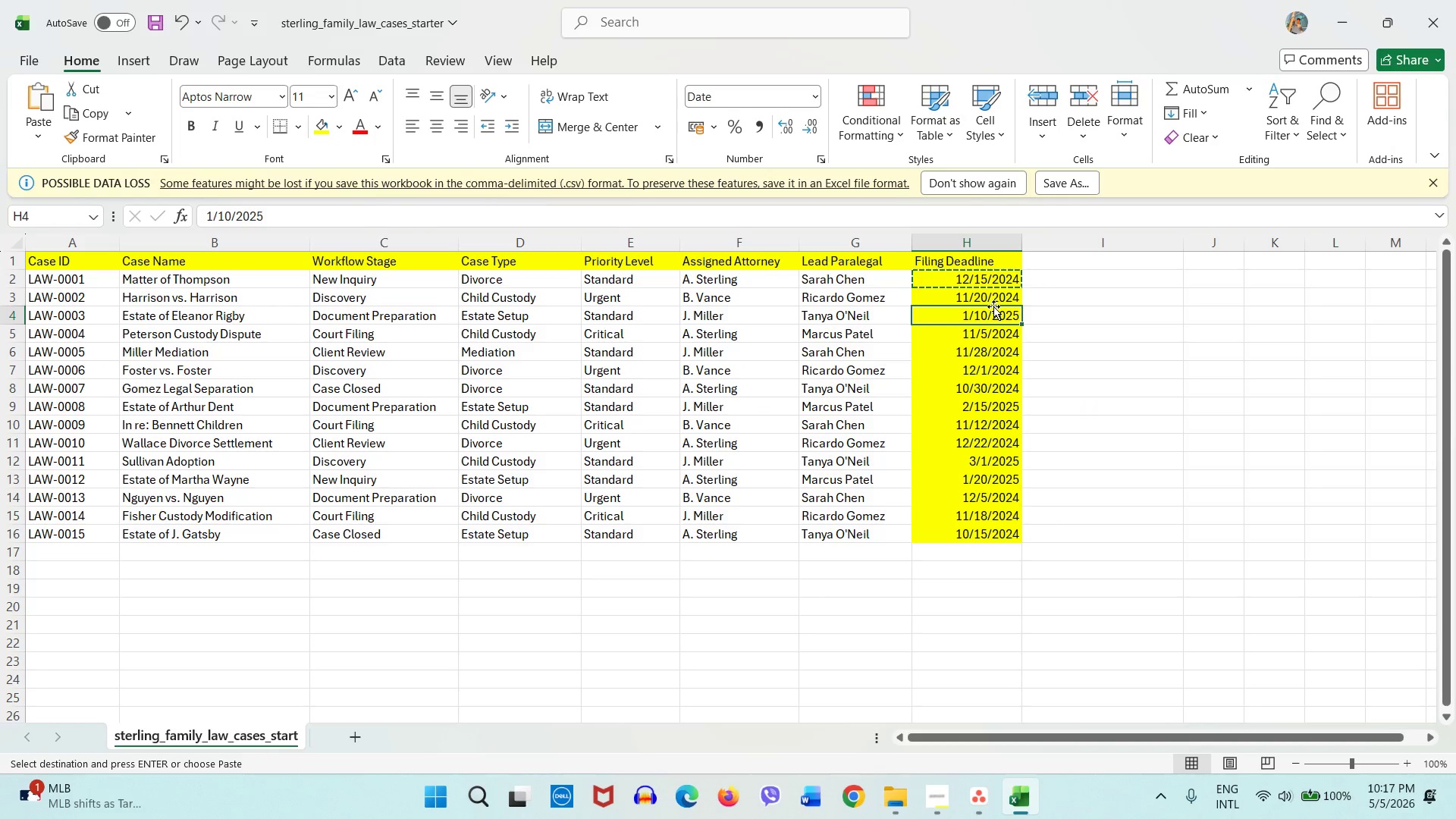 
double_click([993, 300])
 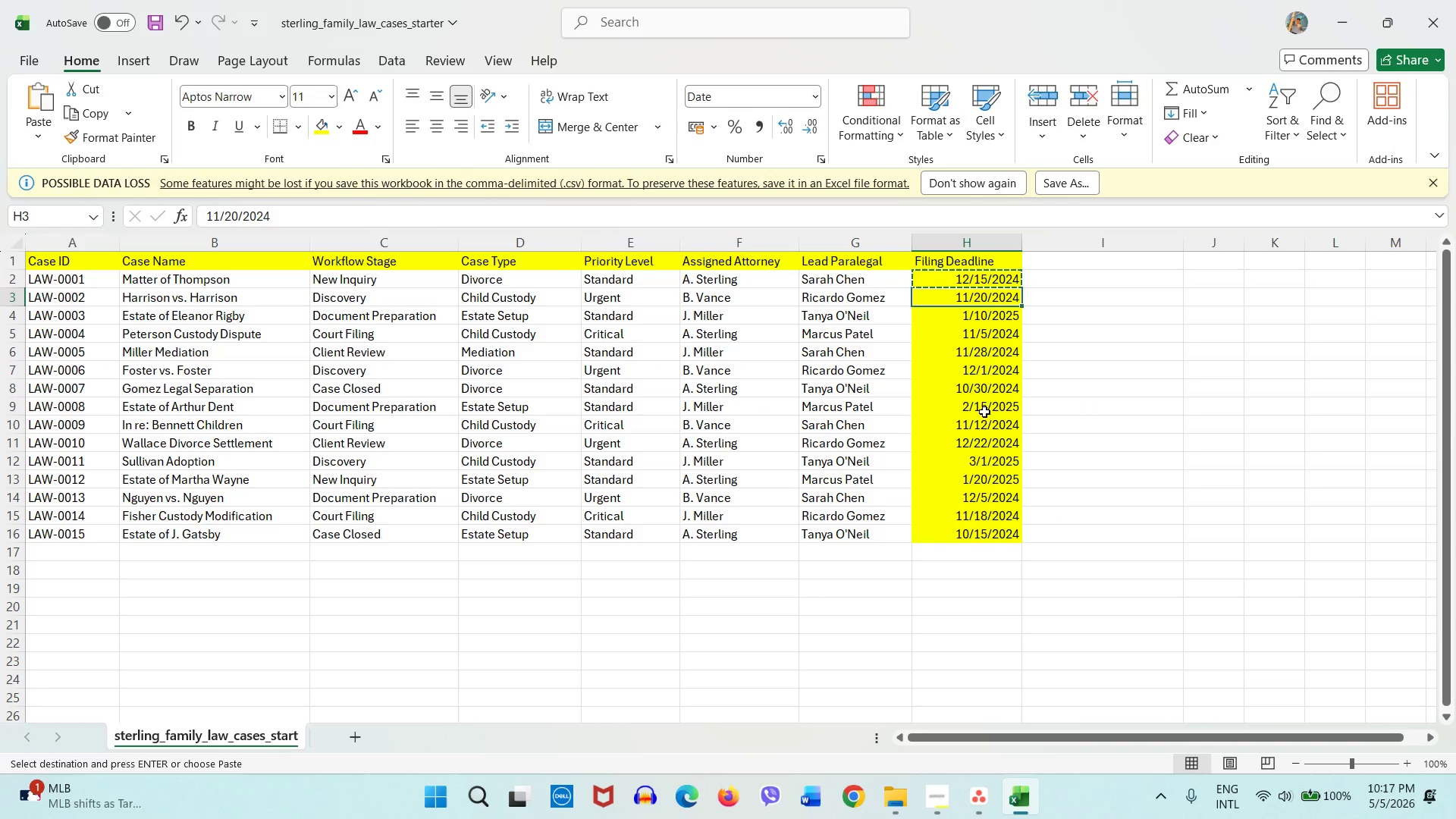 
key(Control+C)
 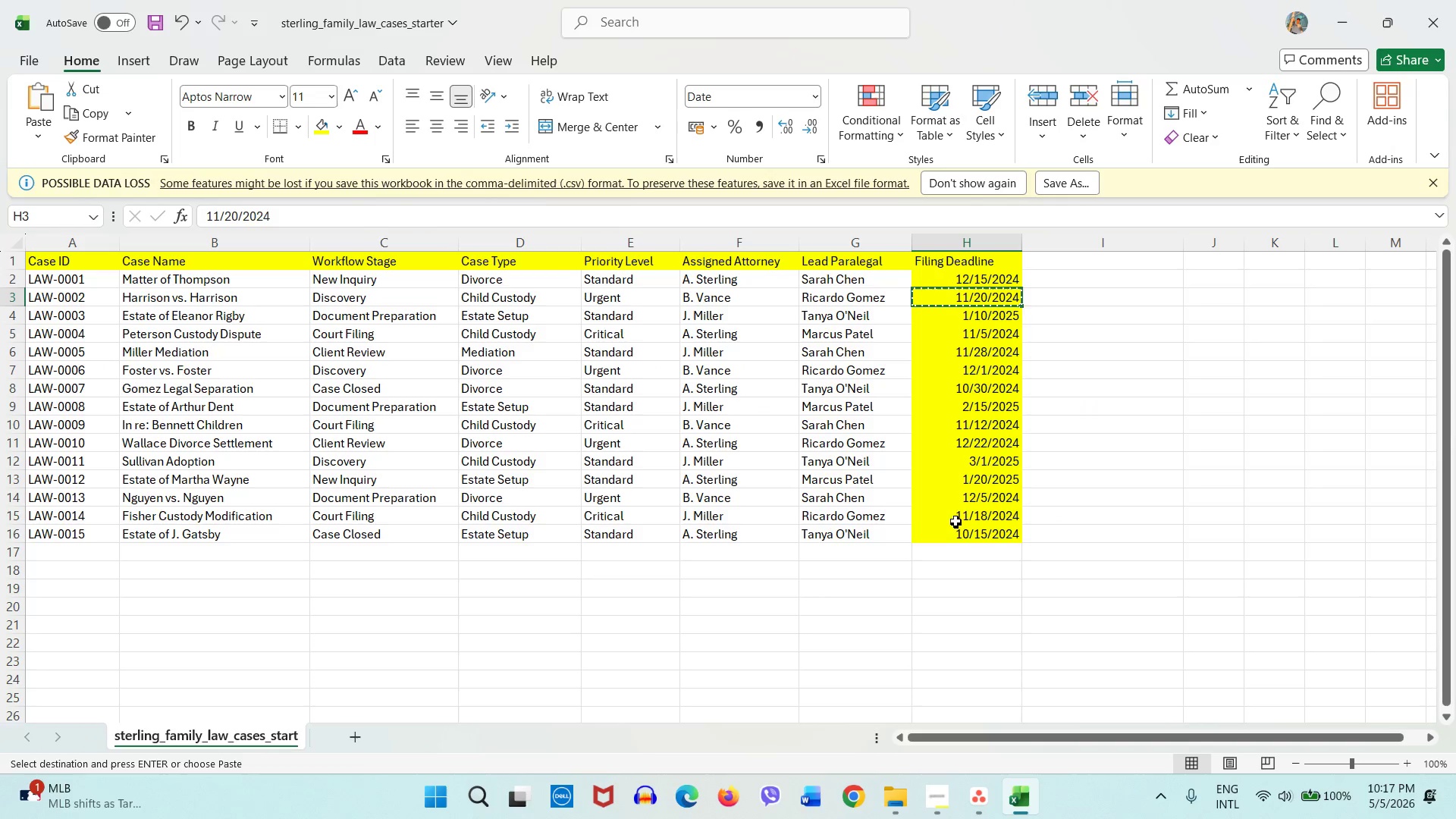 
key(Control+C)
 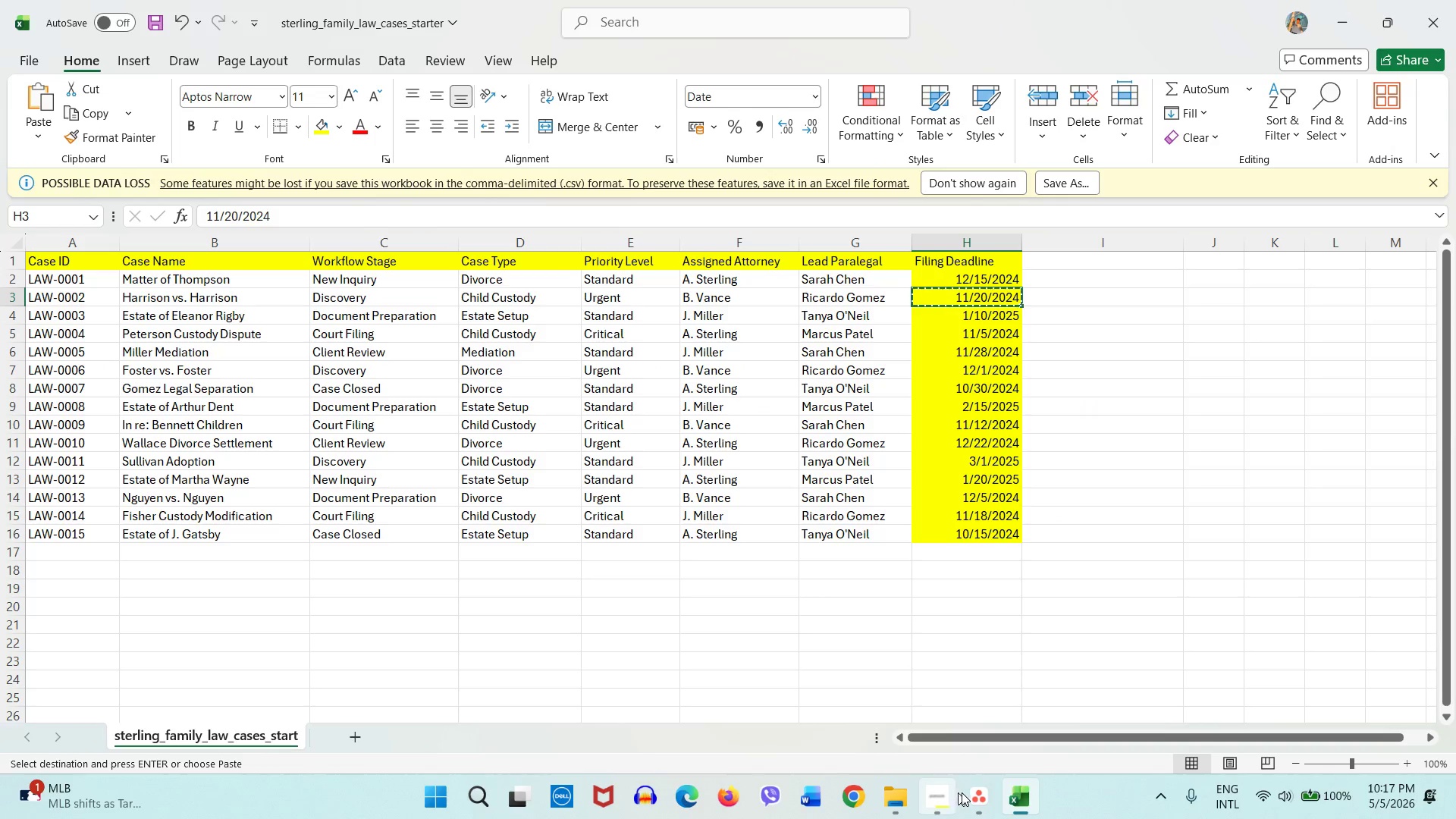 
left_click([979, 795])
 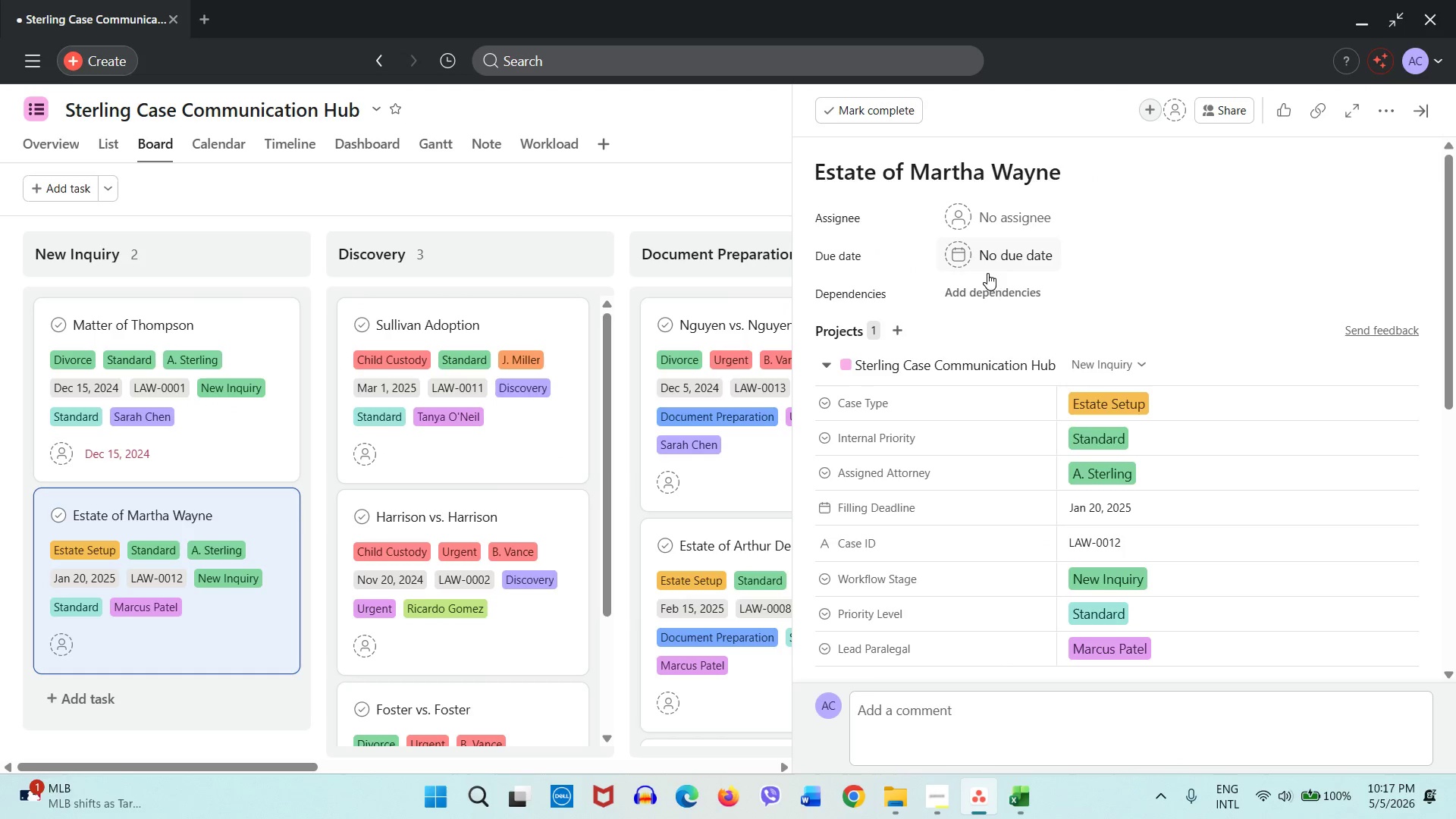 
left_click([988, 261])
 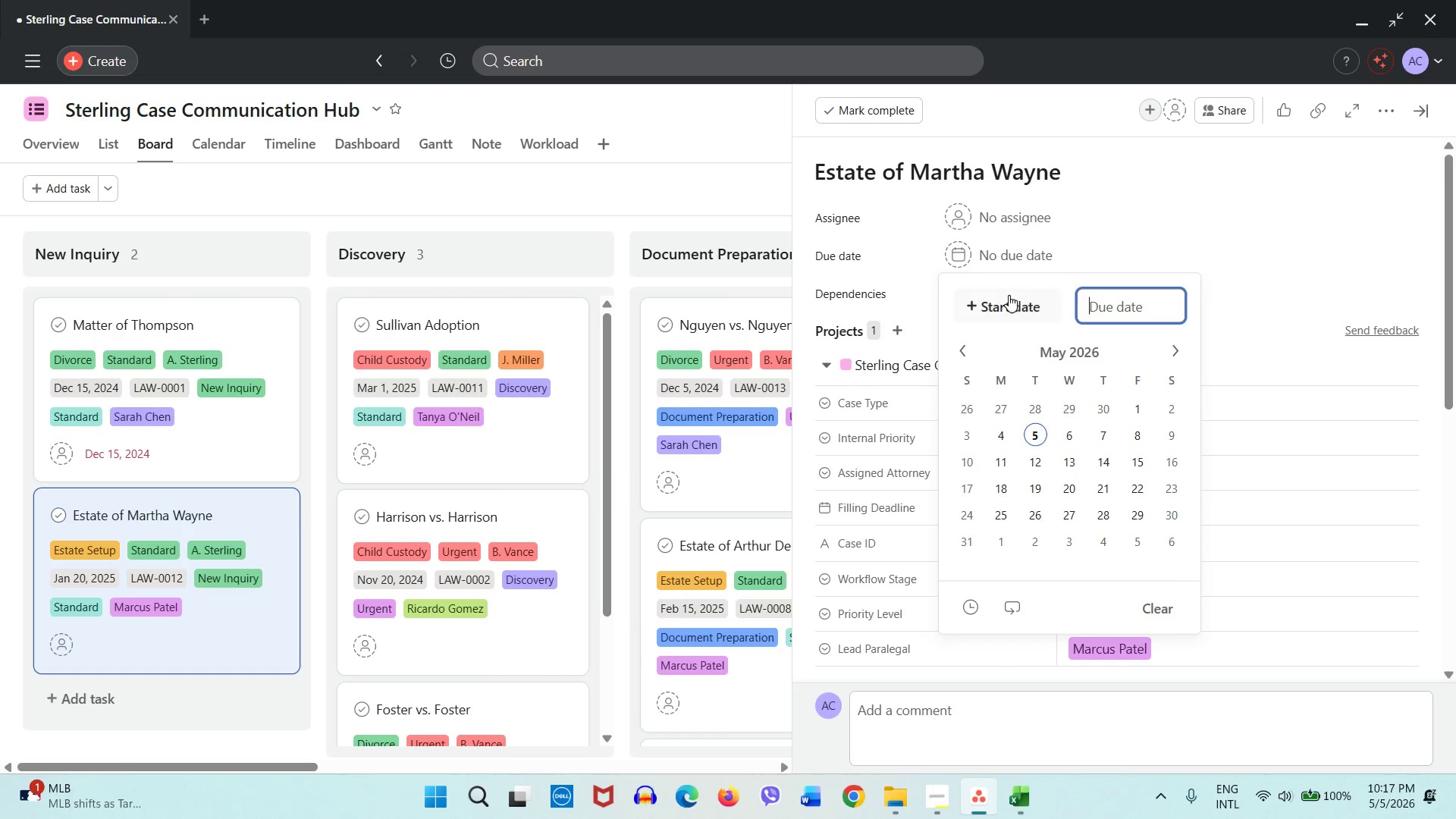 
left_click([1009, 295])
 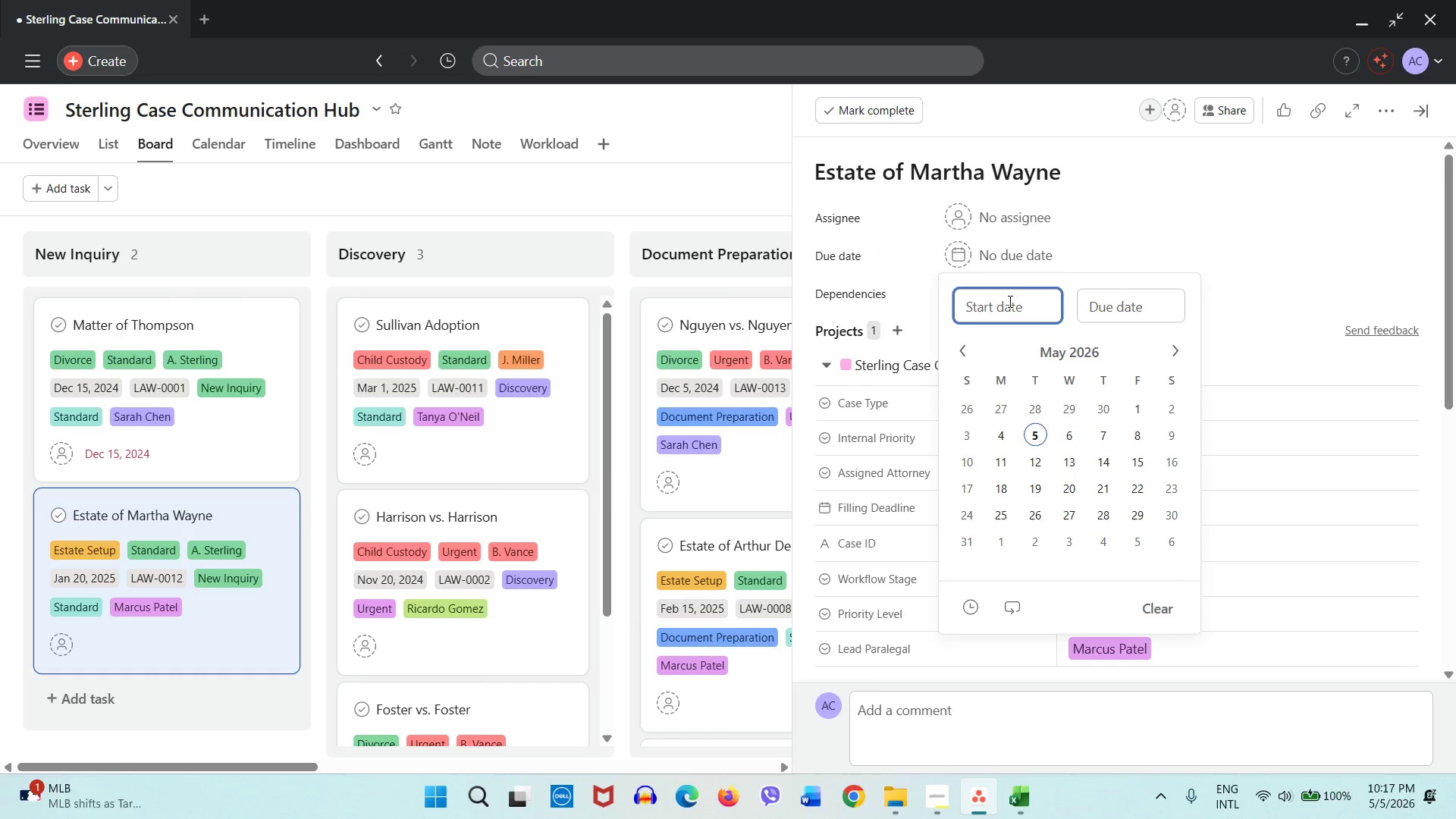 
key(Control+V)
 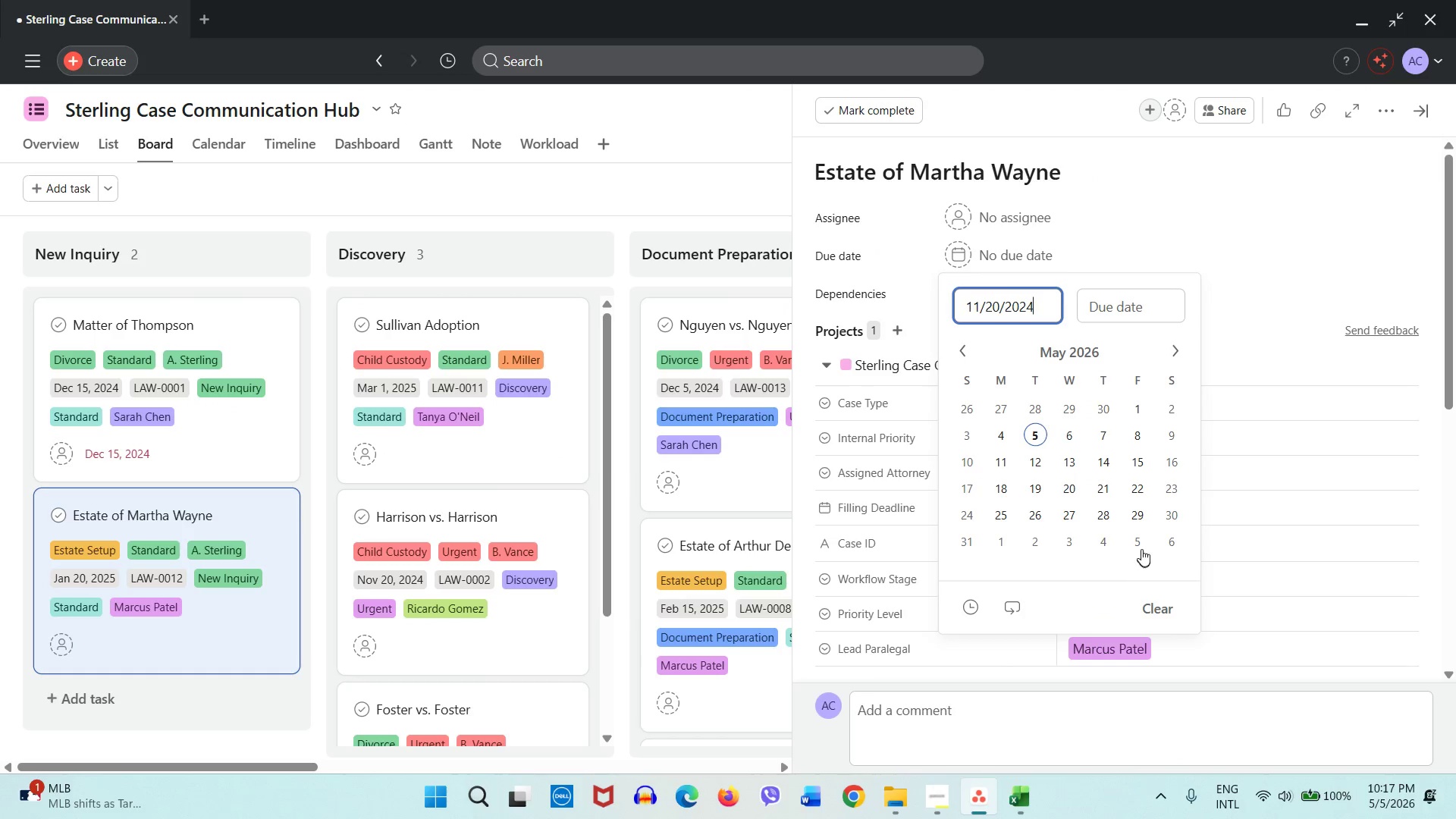 
key(Enter)
 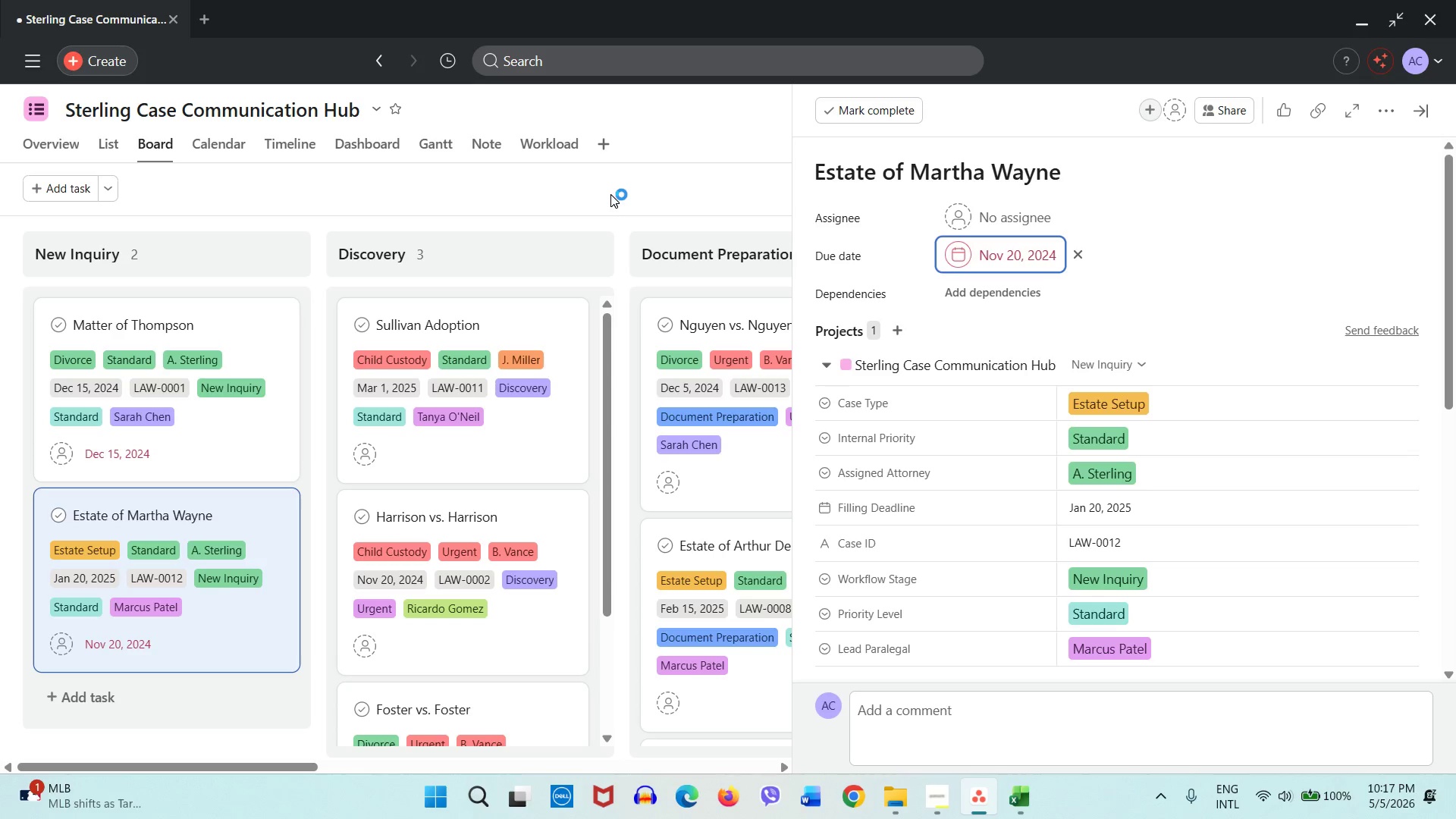 
left_click([609, 194])
 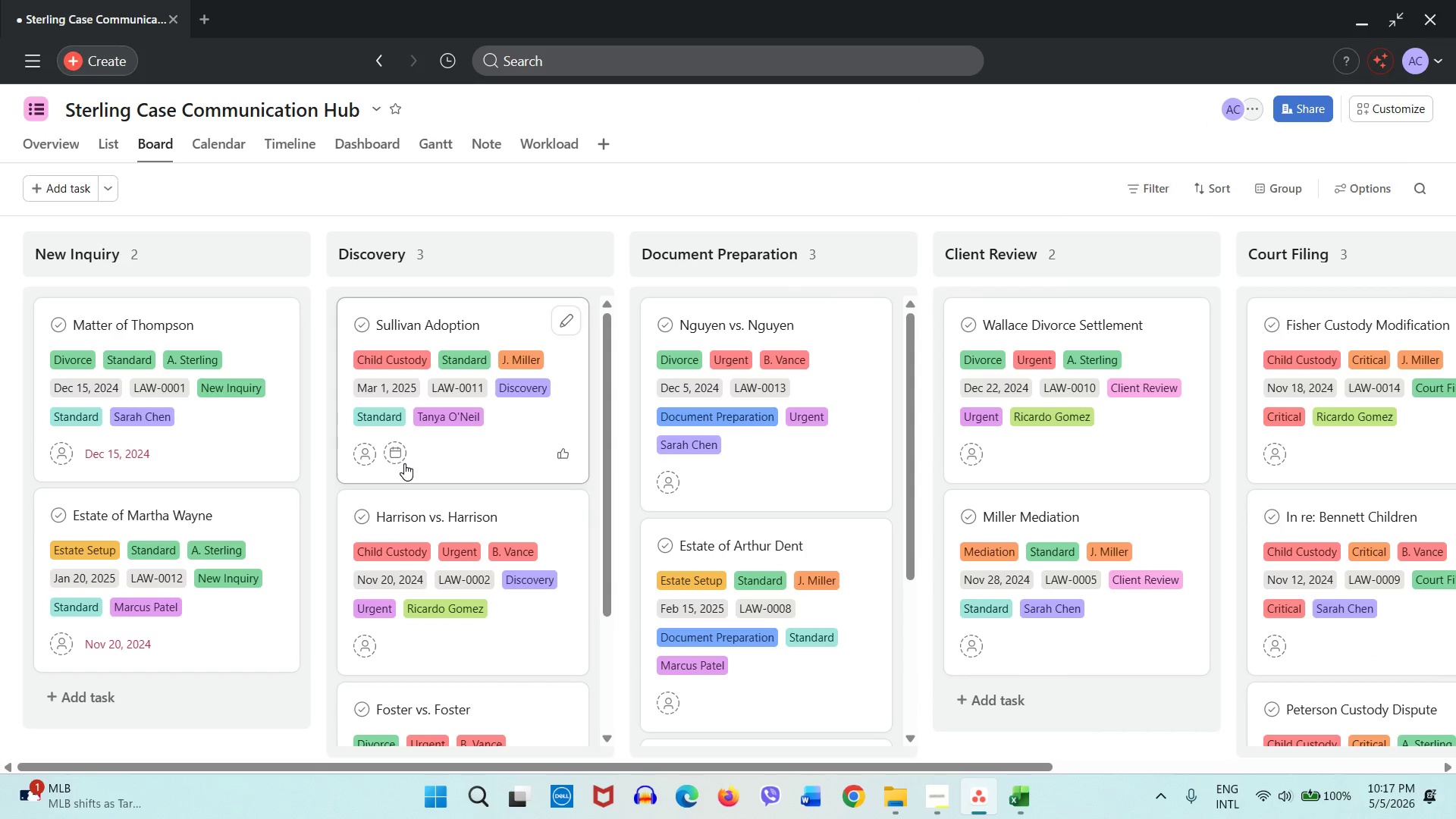 
left_click([397, 460])
 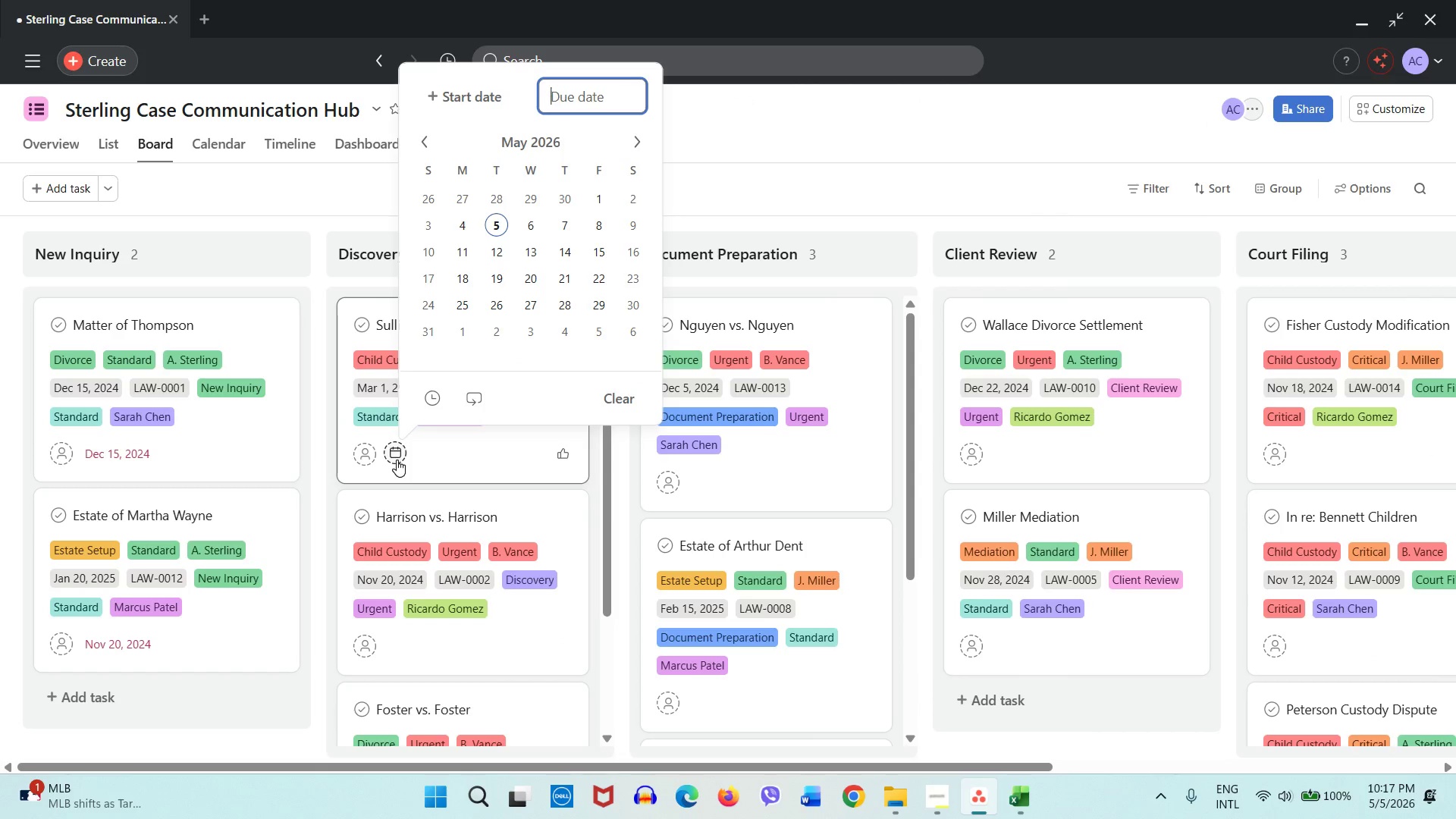 
left_click([397, 460])
 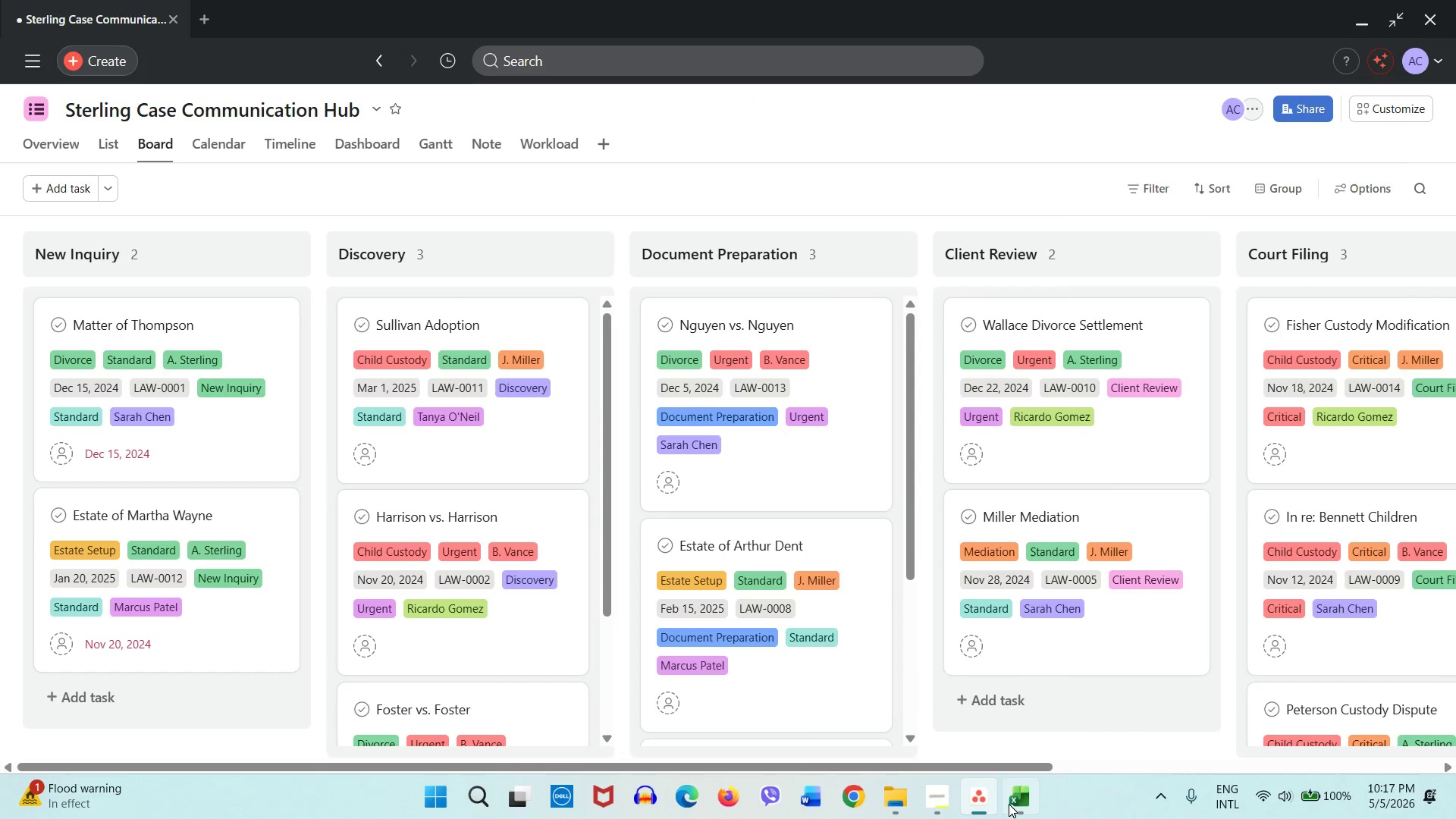 
left_click([1009, 804])
 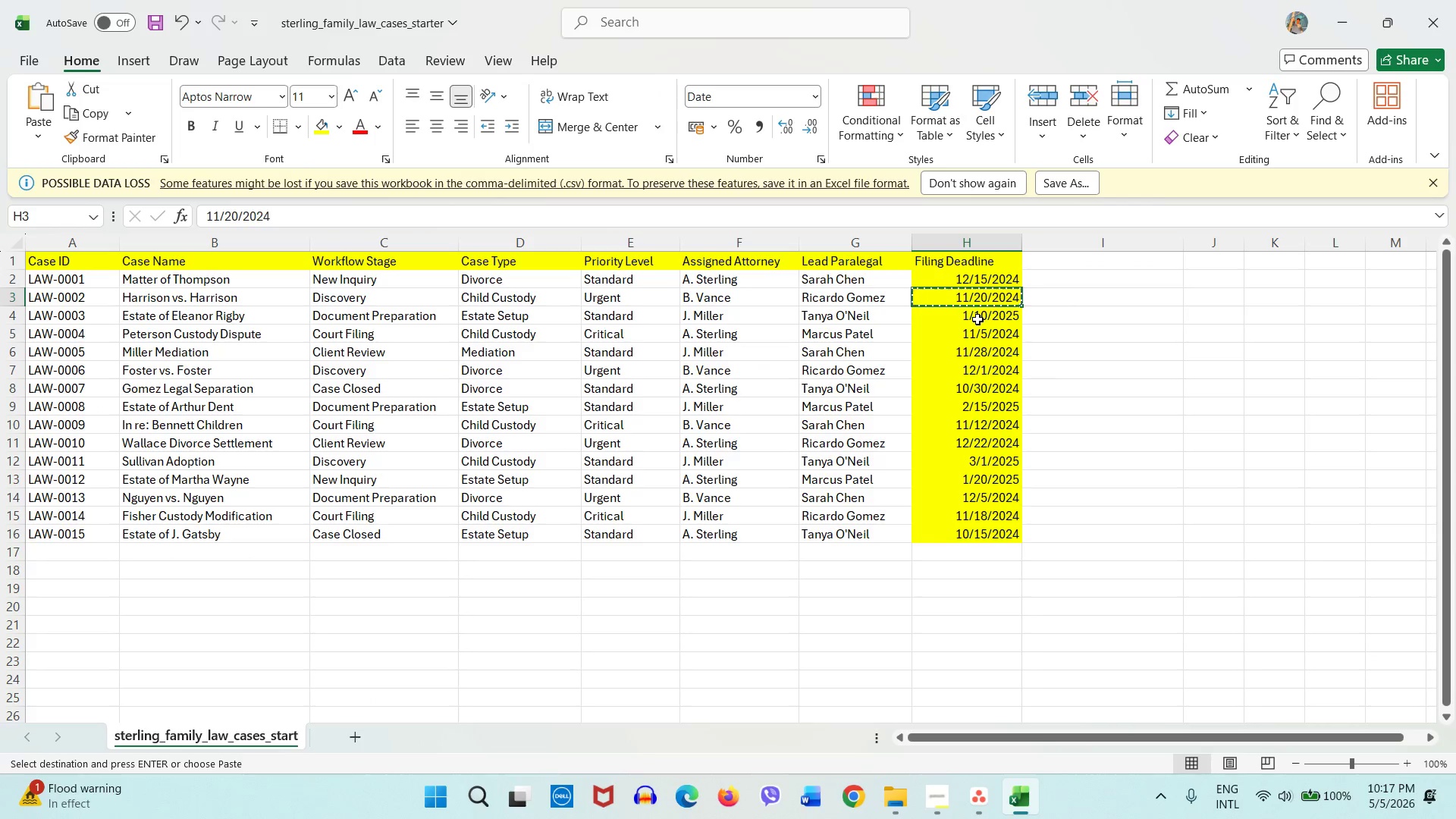 
left_click([977, 319])
 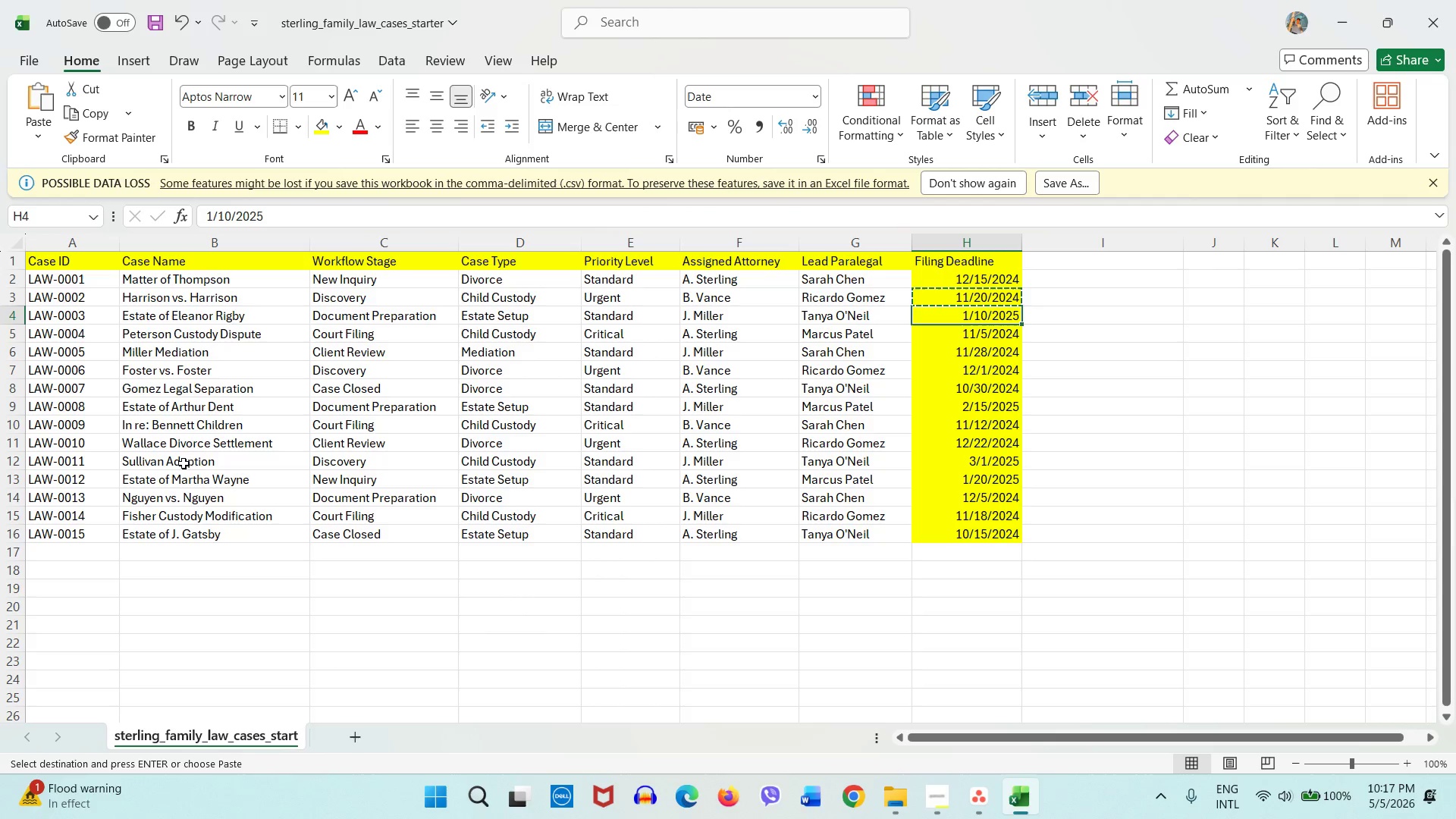 
wait(6.94)
 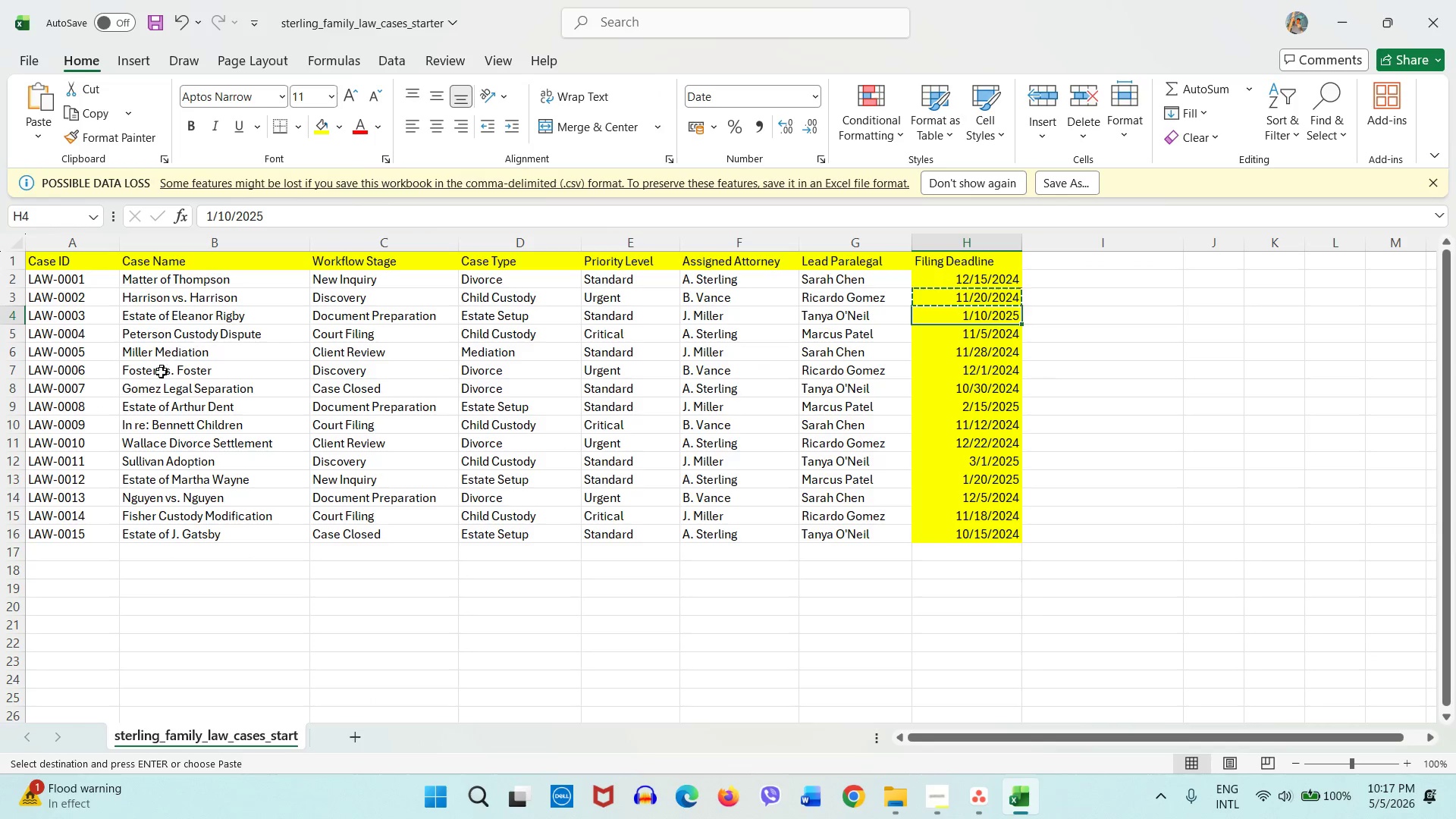 
double_click([985, 461])
 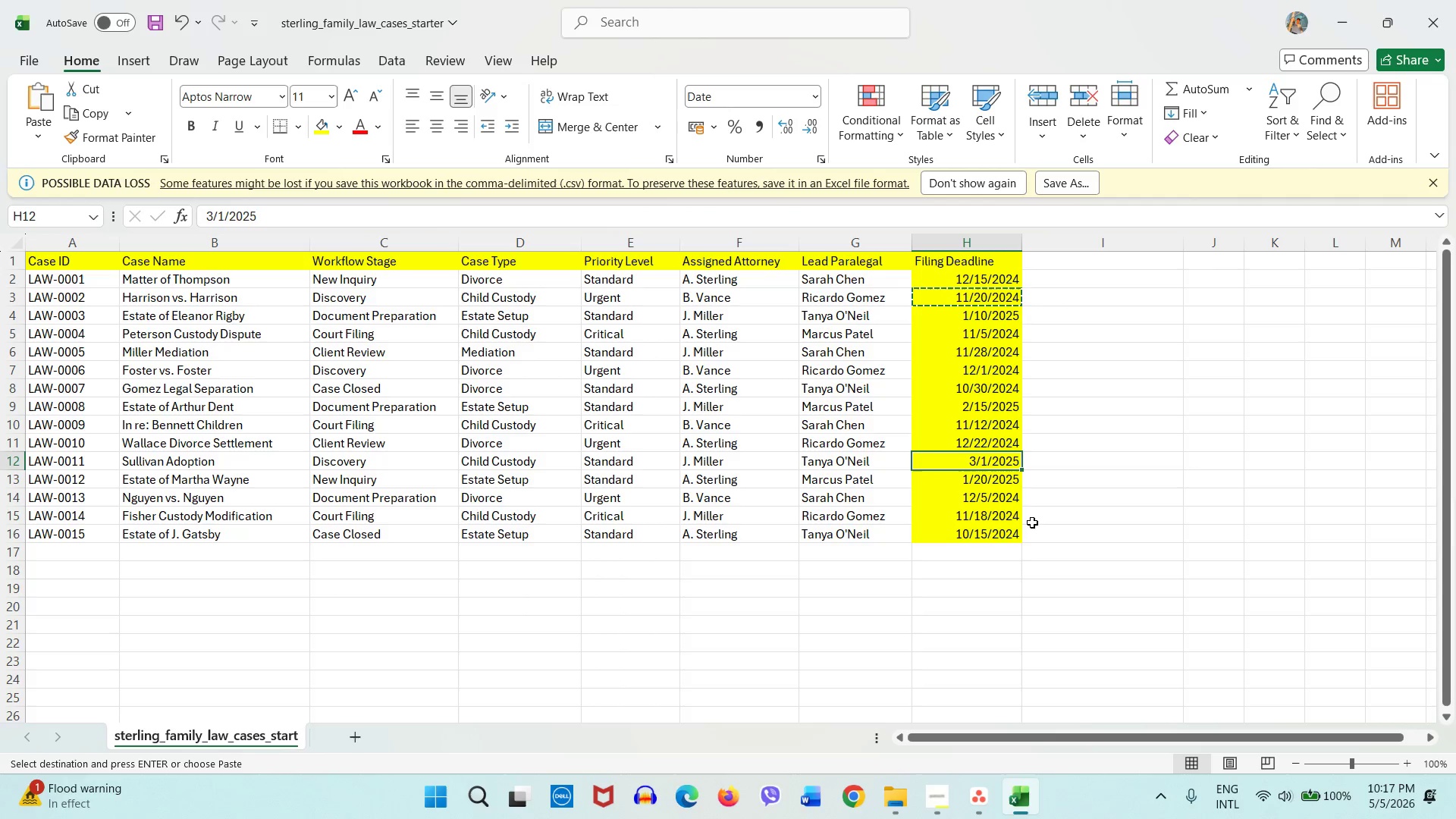 
key(Control+C)
 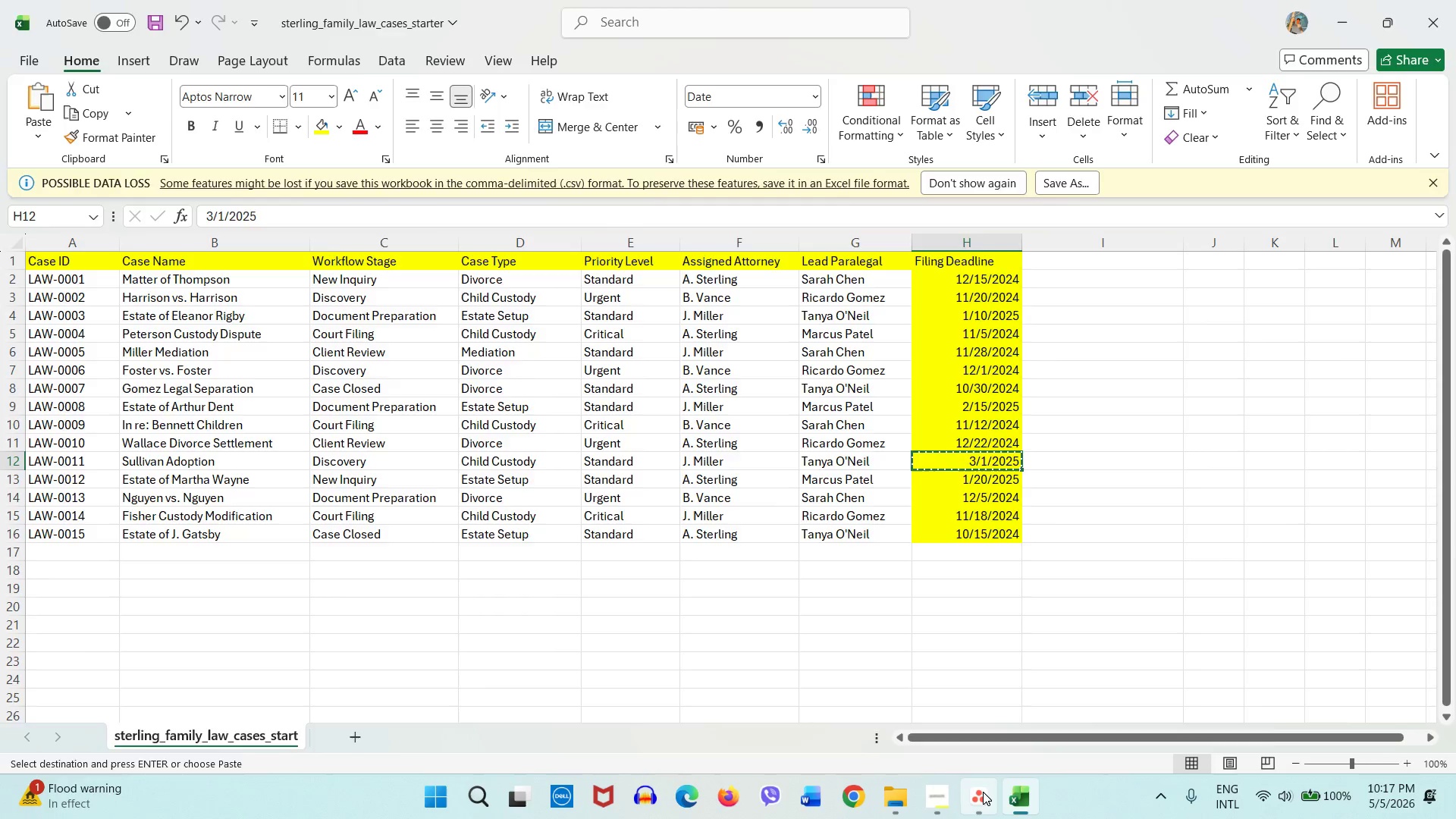 
left_click([983, 792])
 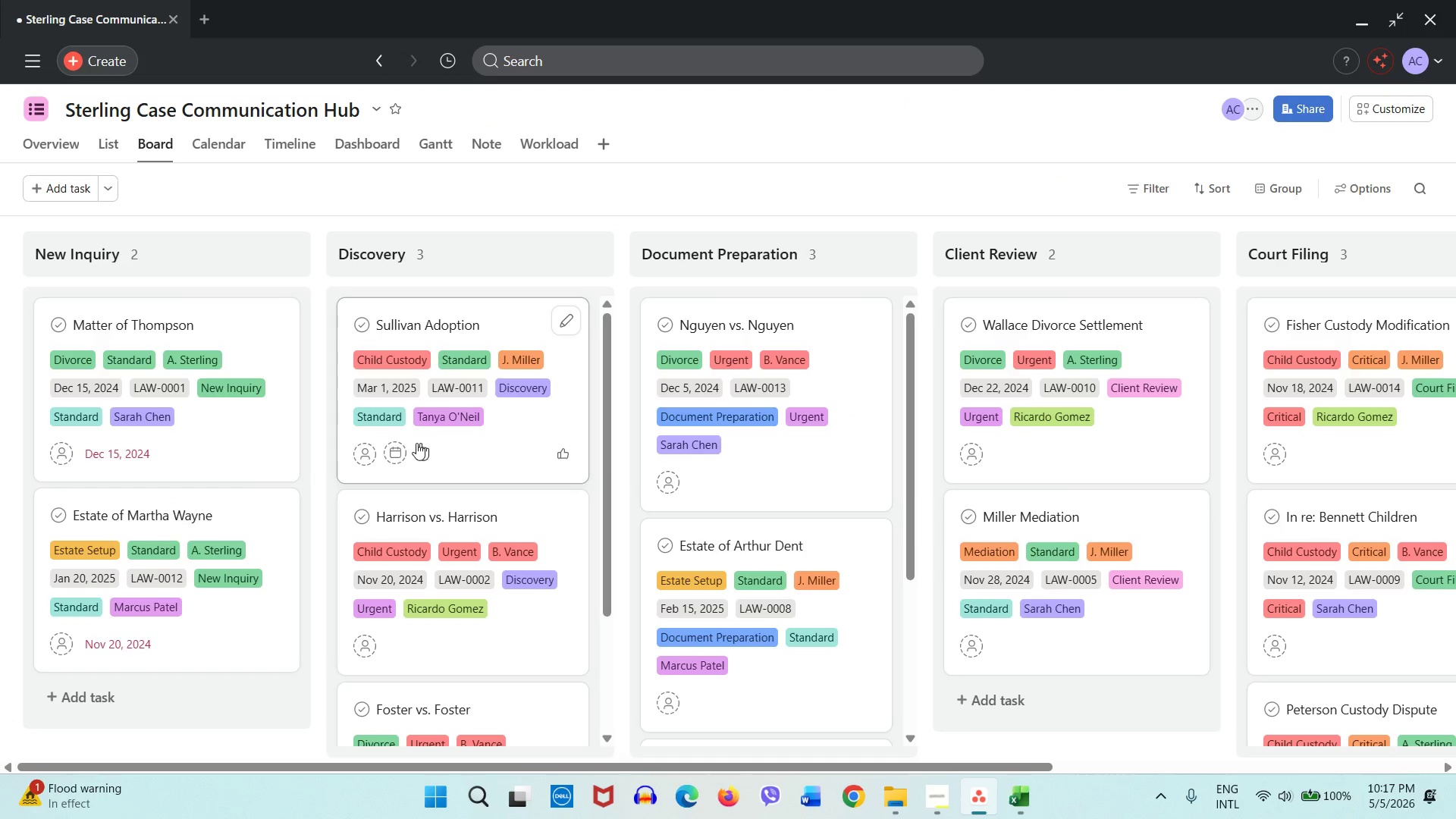 
left_click([399, 446])
 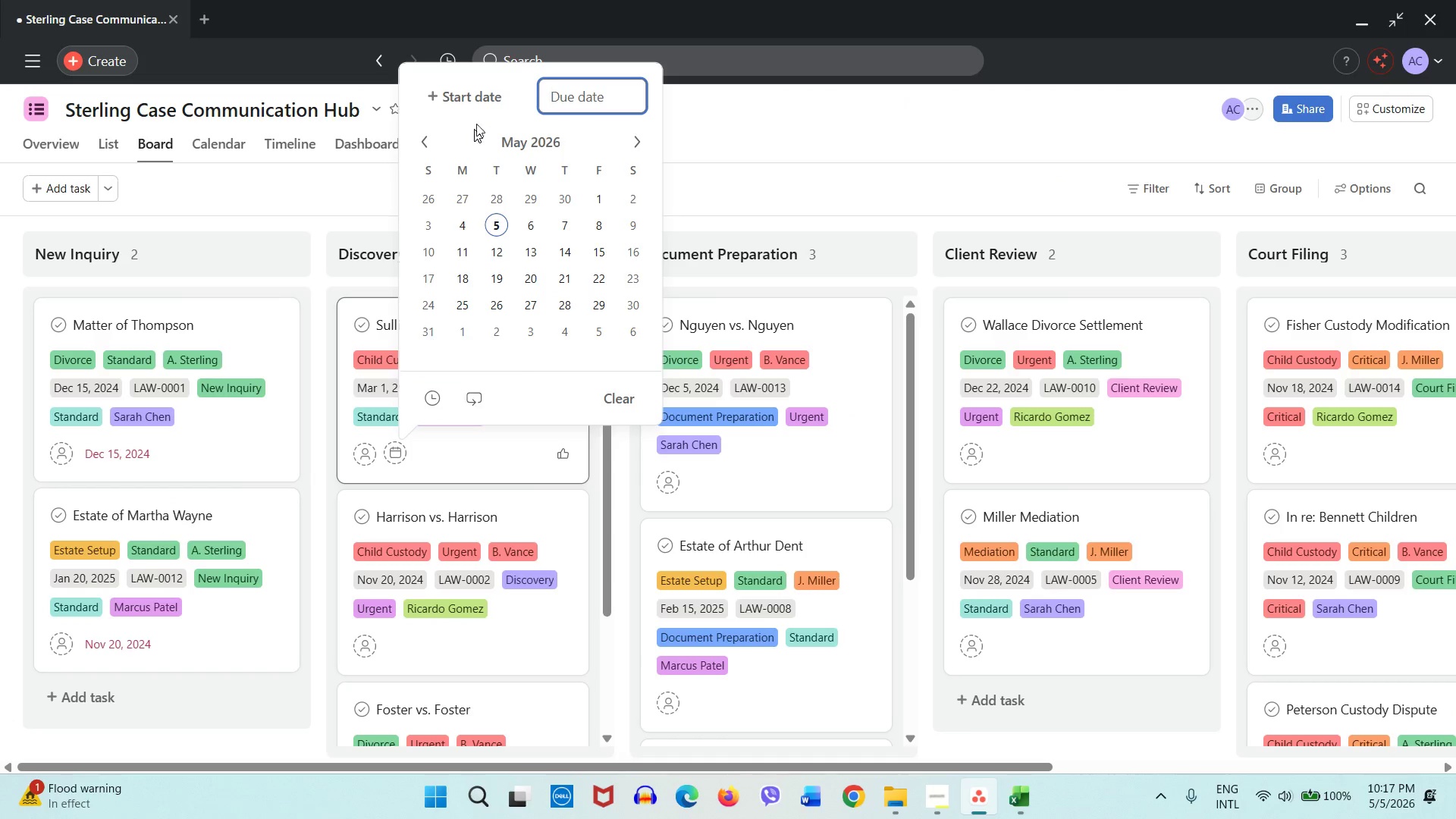 
left_click([482, 95])
 